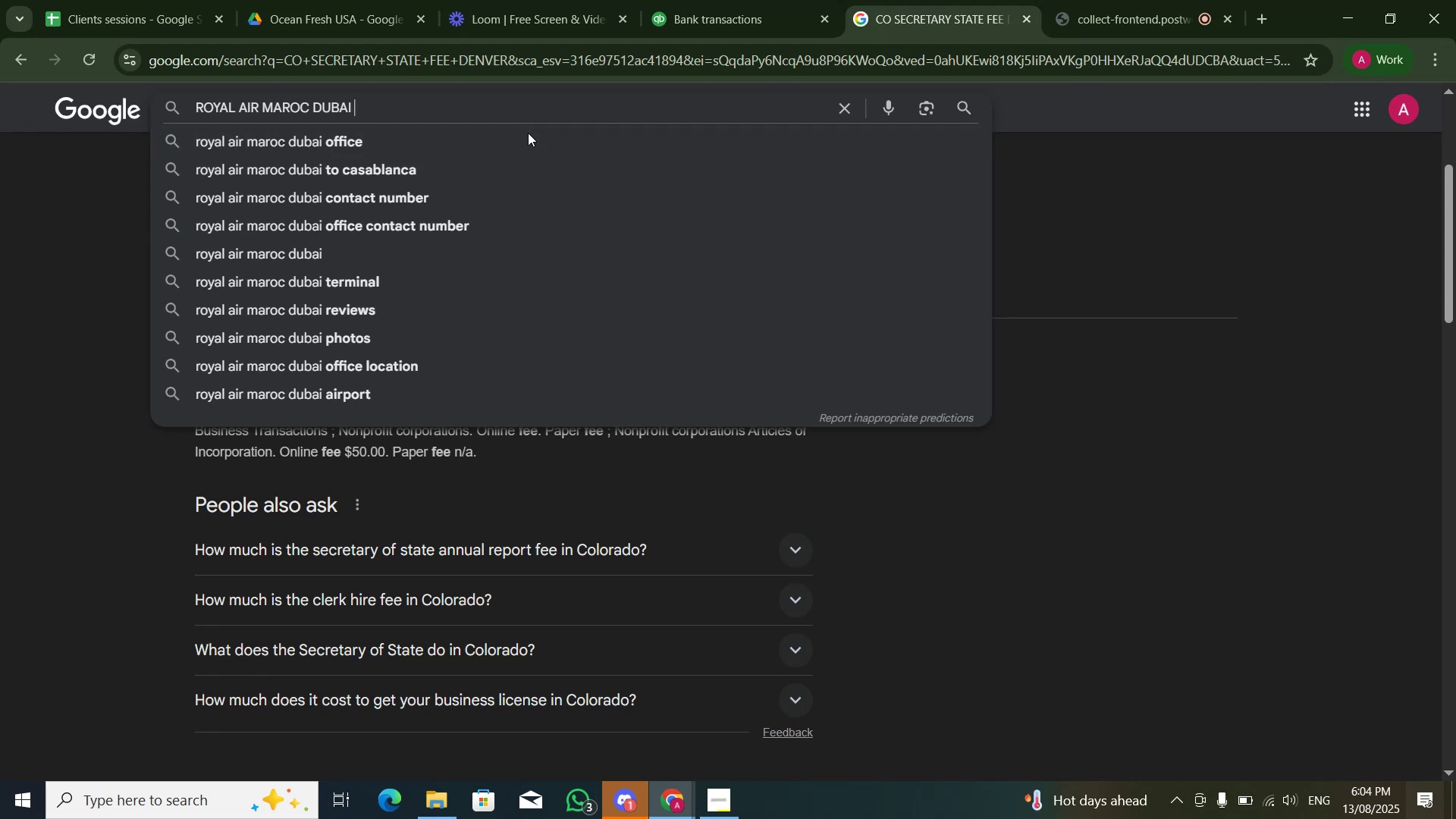 
key(Backspace)
 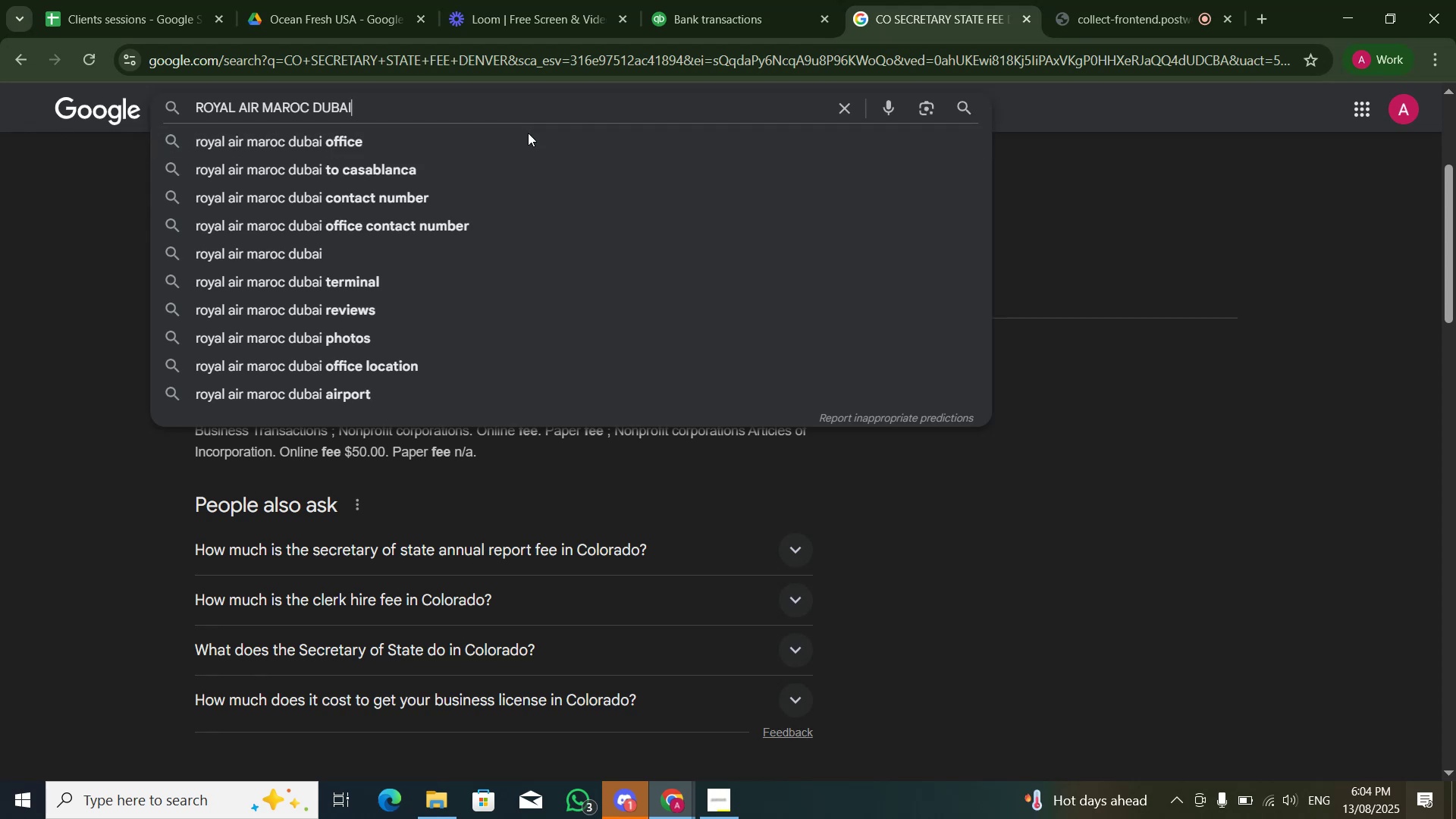 
key(Enter)
 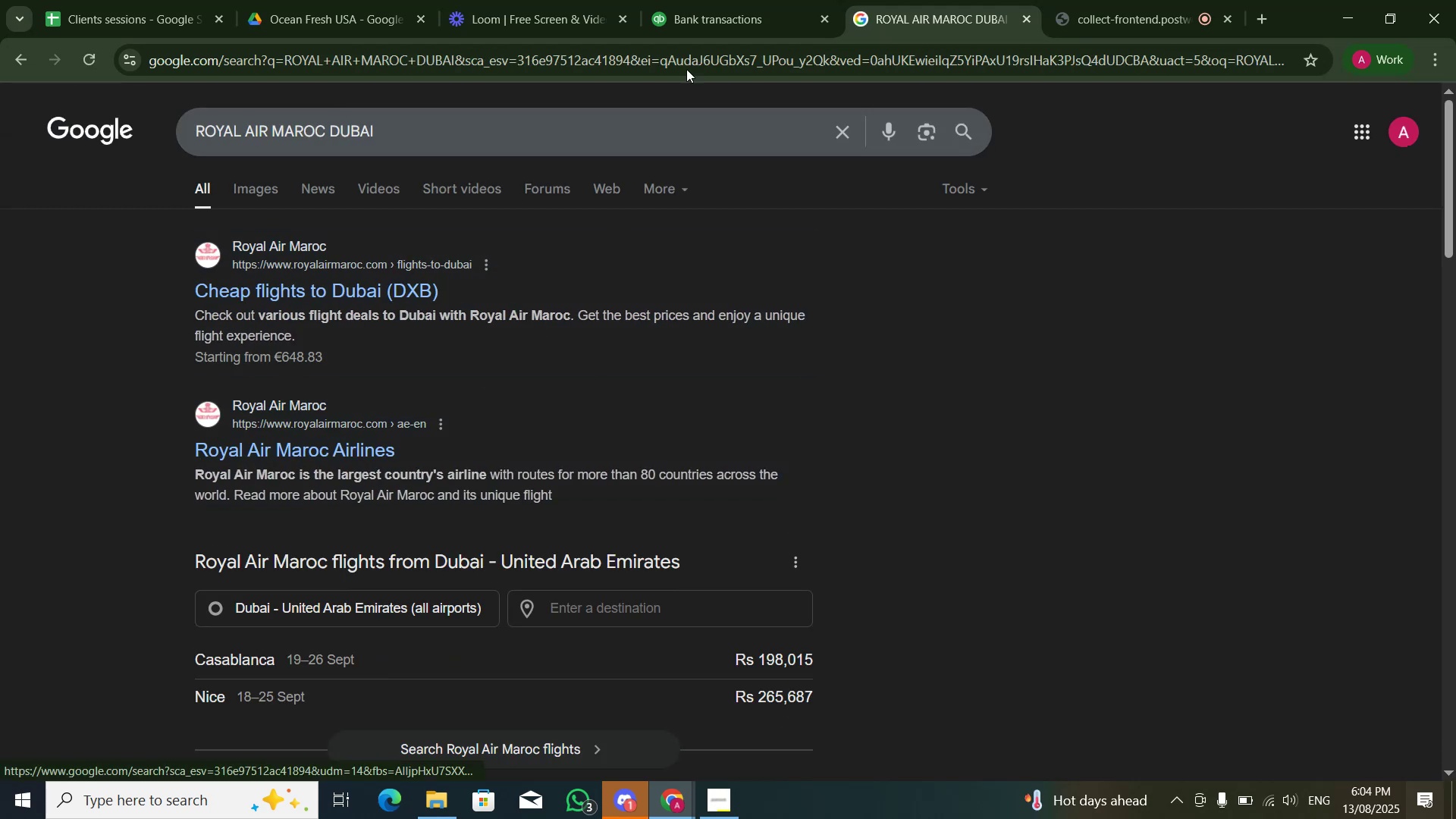 
wait(5.64)
 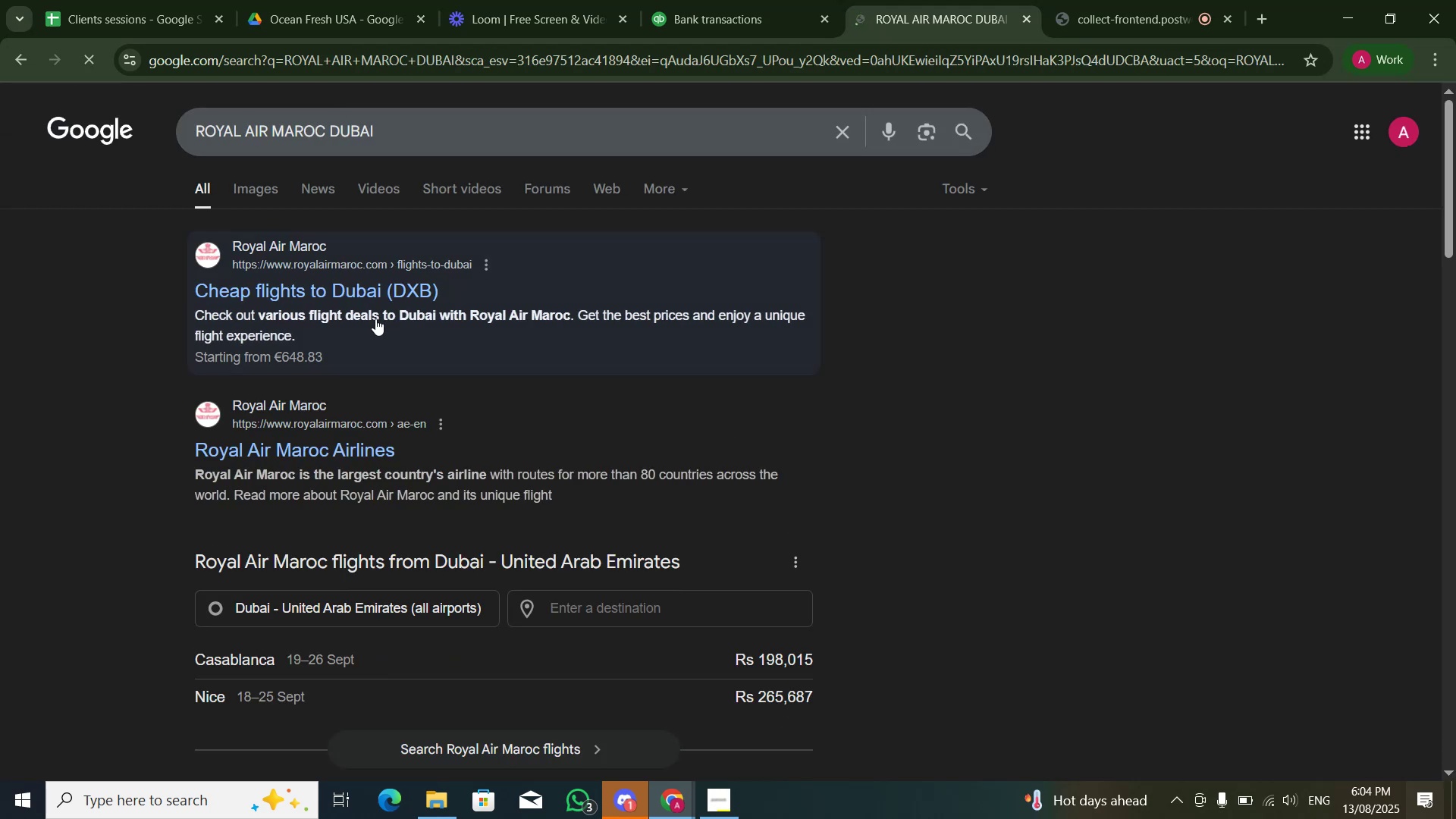 
left_click([769, 1])
 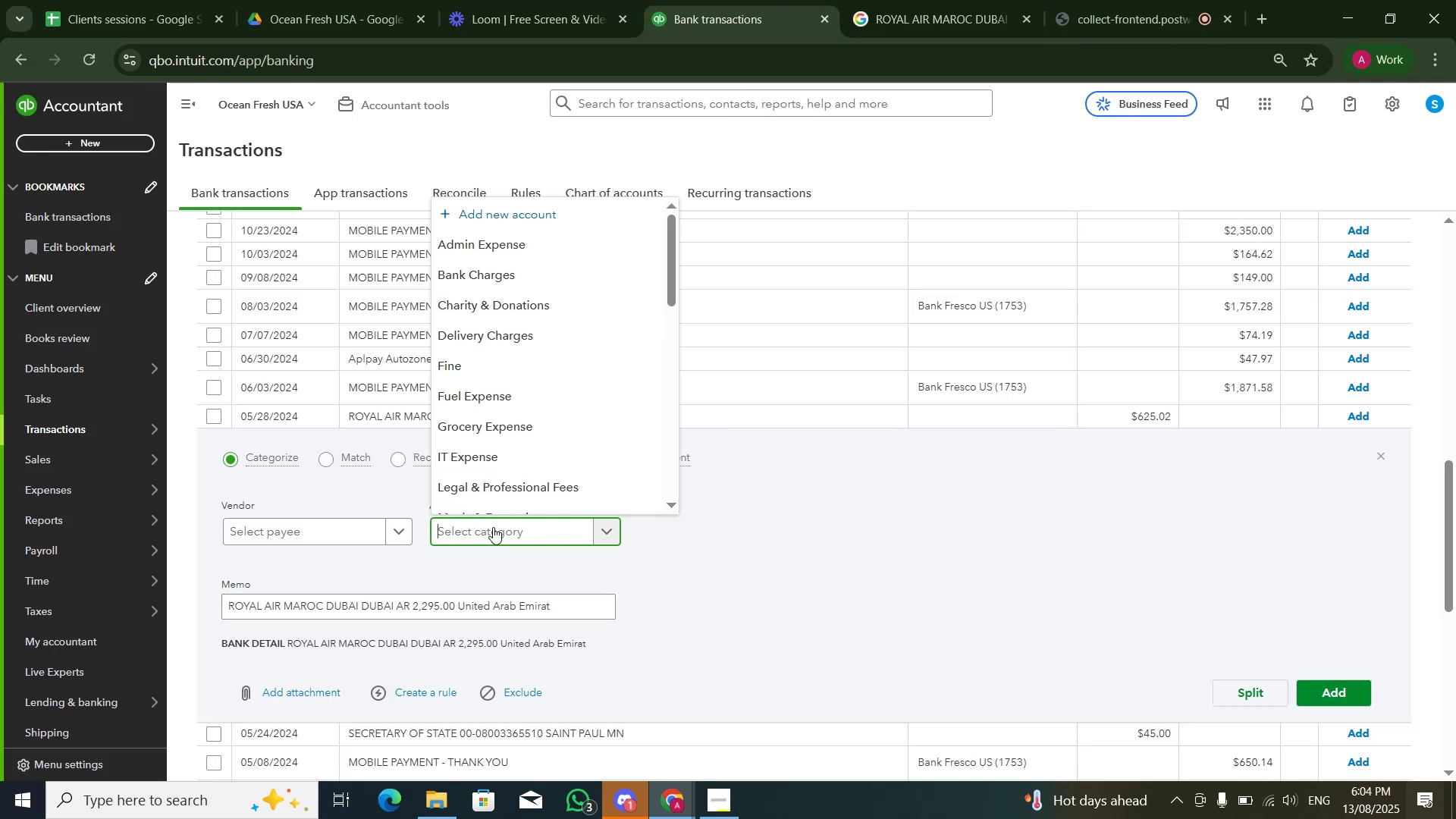 
type(travell)
 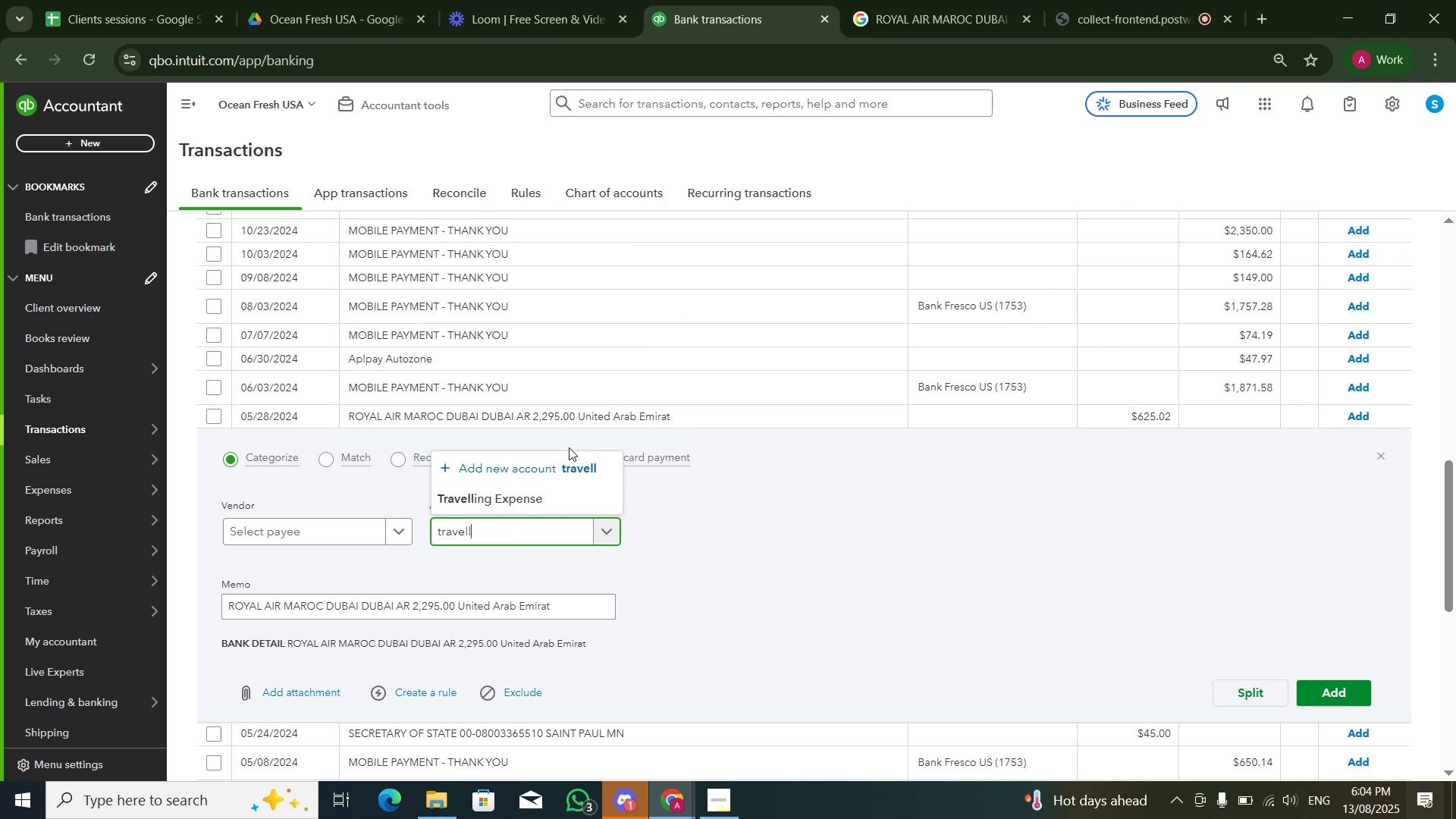 
left_click([532, 507])
 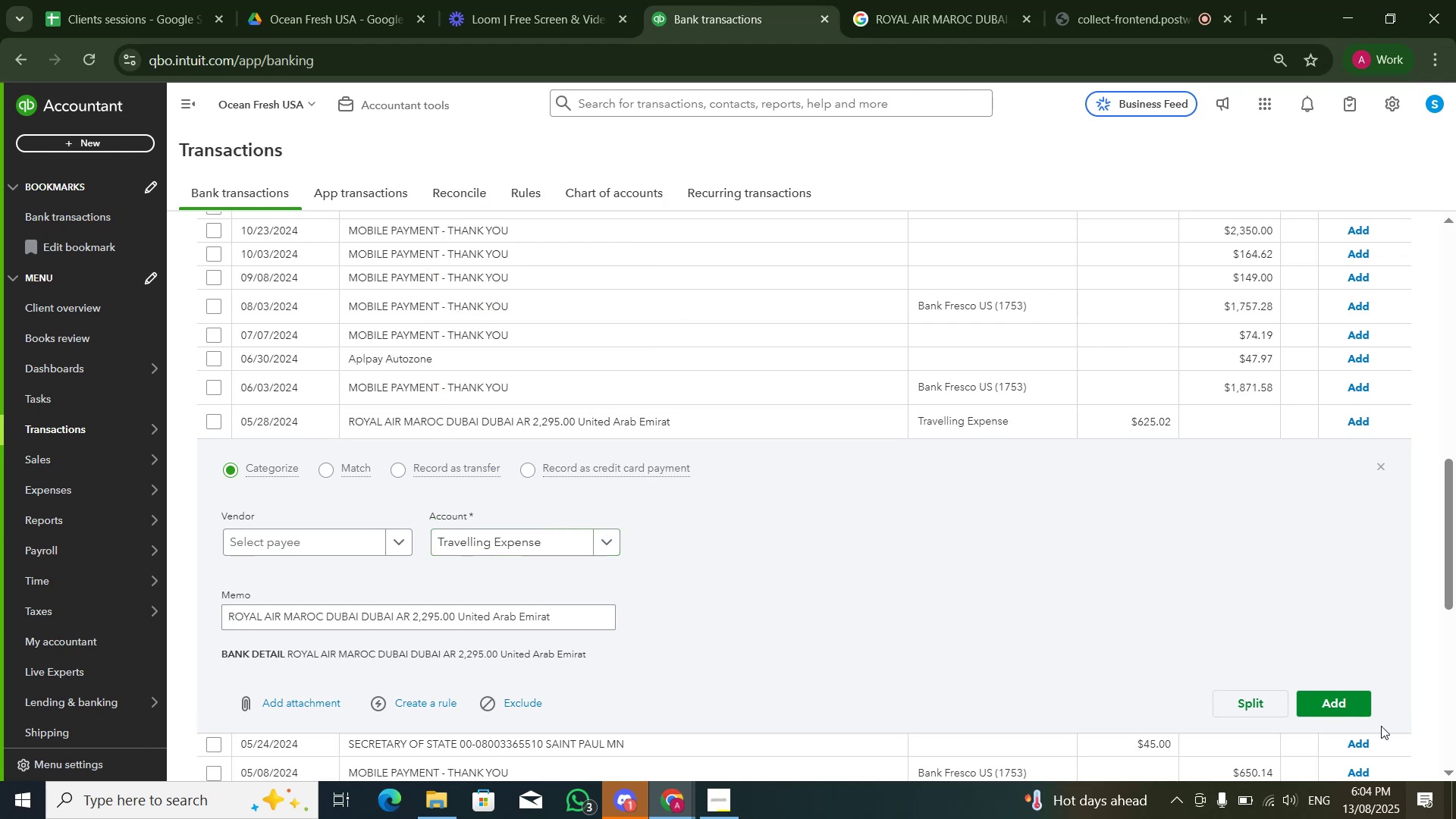 
left_click([1360, 710])
 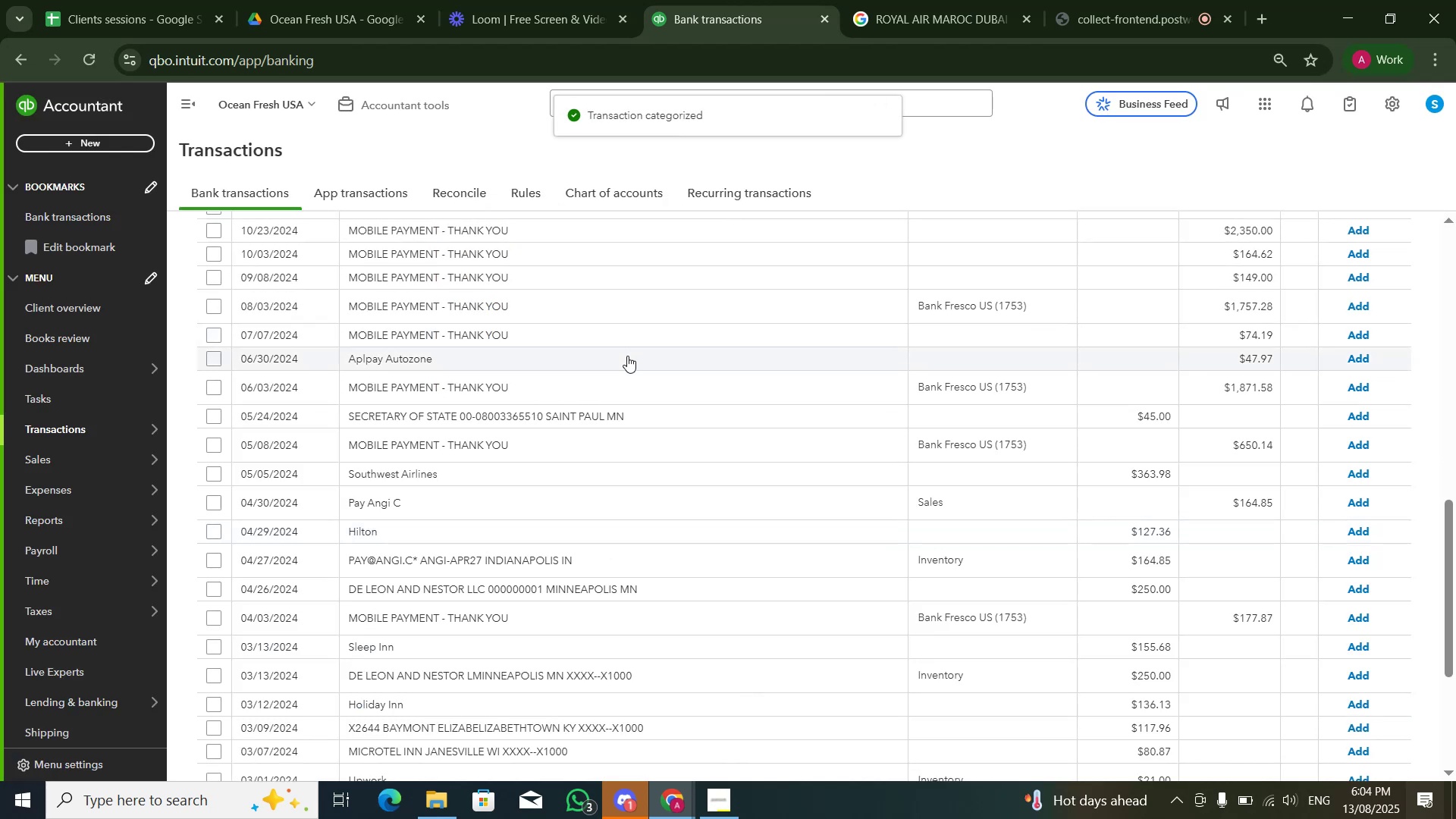 
left_click([627, 356])
 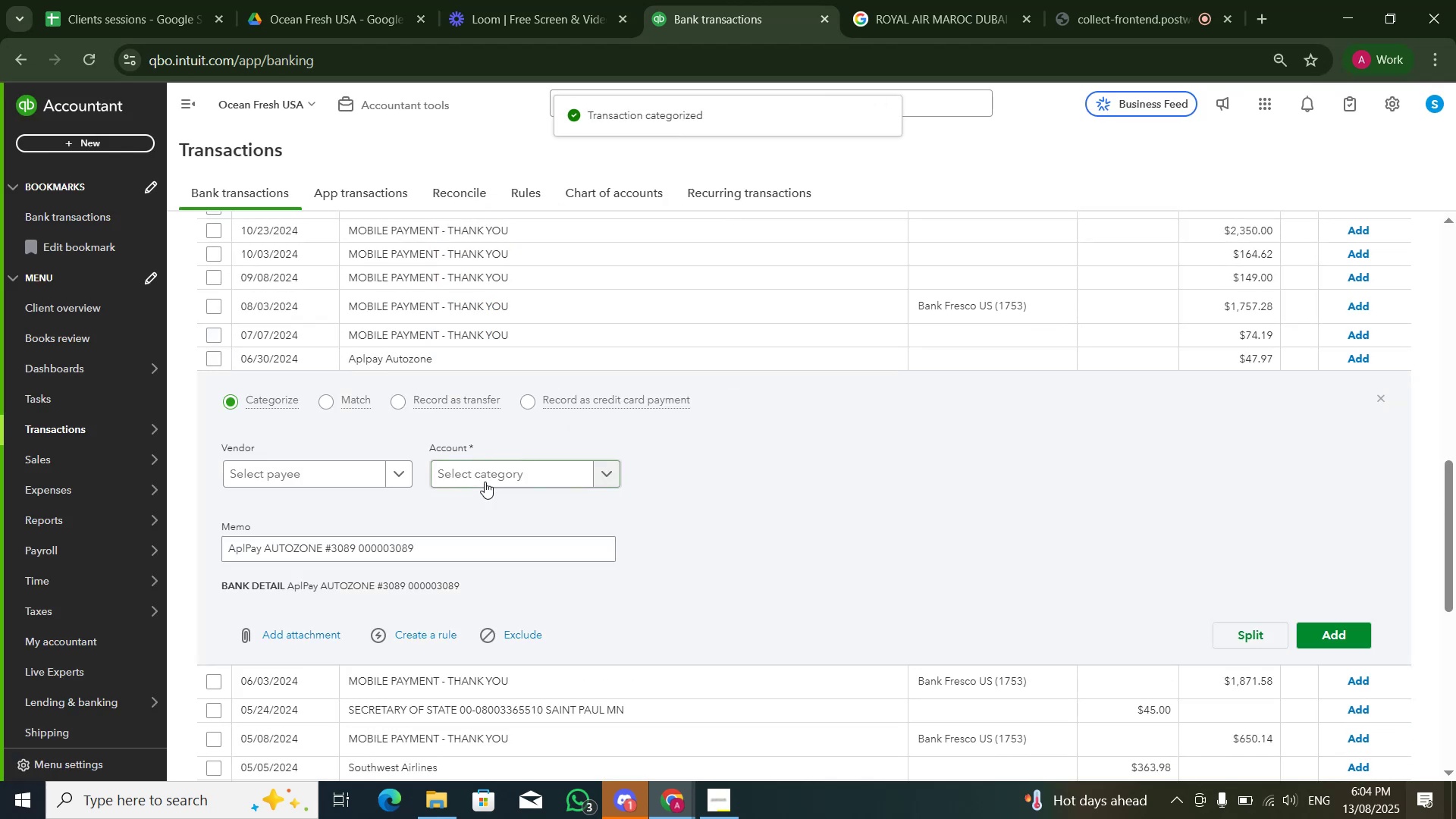 
left_click([485, 482])
 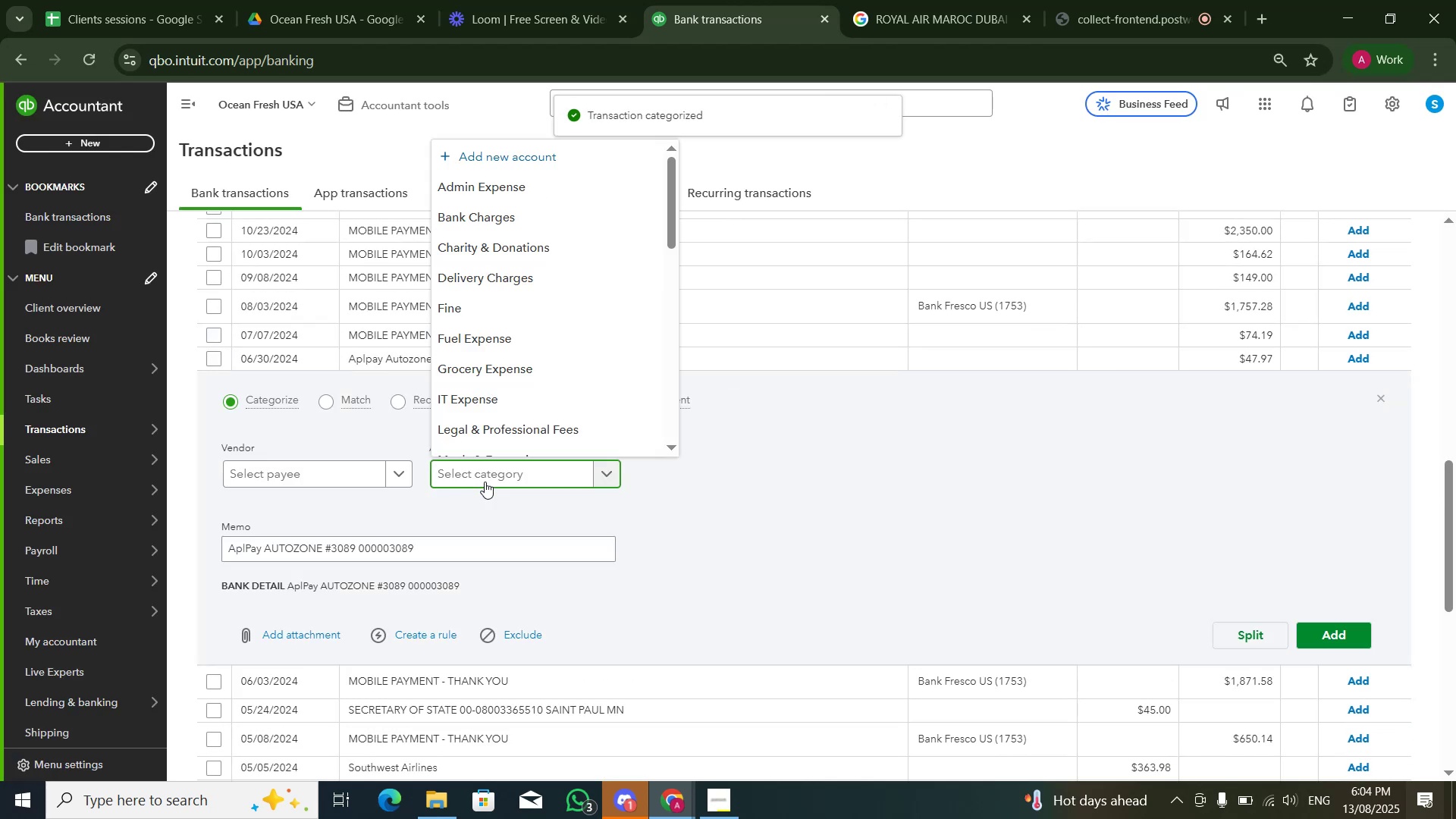 
type(rep)
 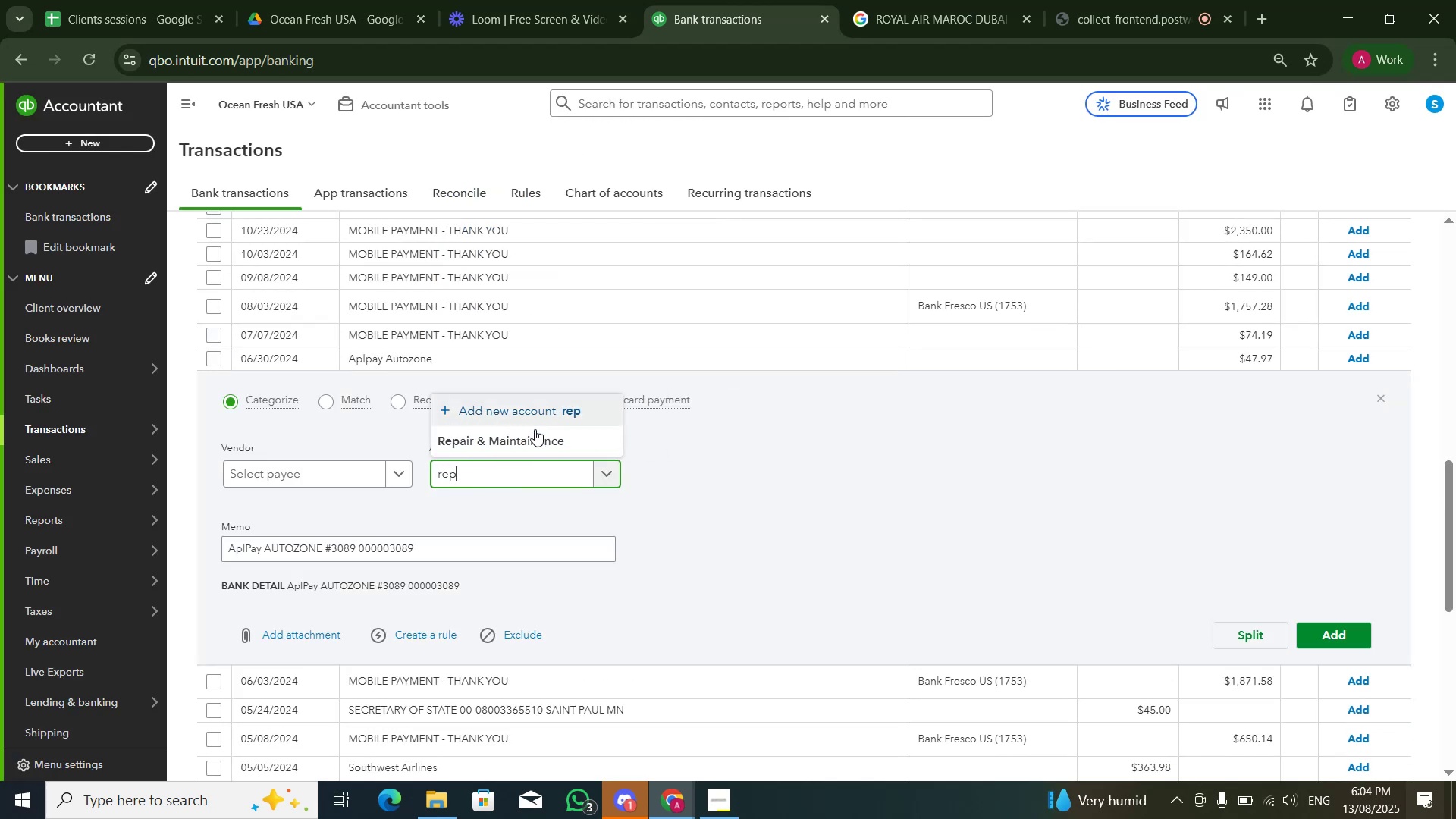 
left_click([534, 441])
 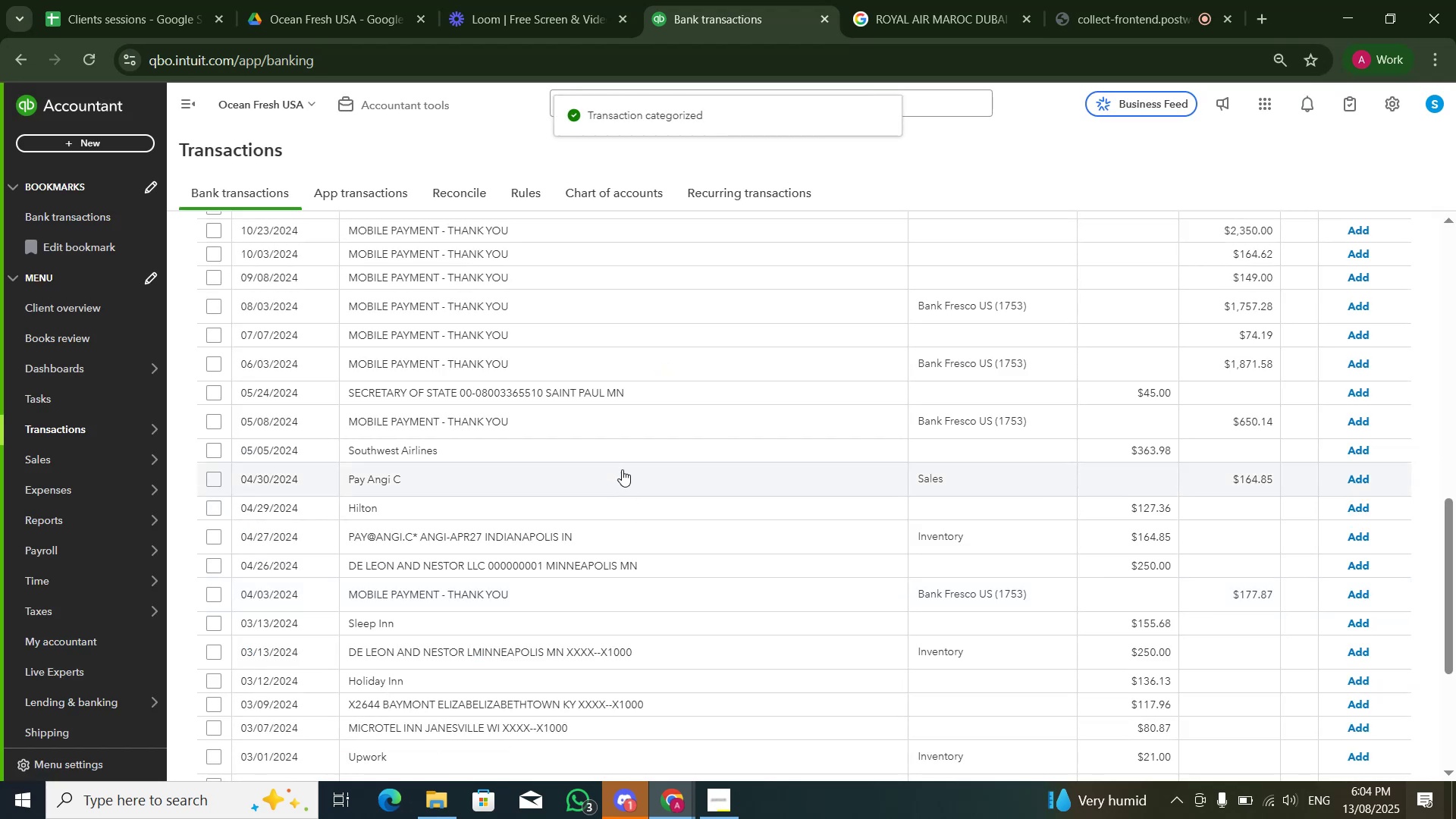 
wait(5.39)
 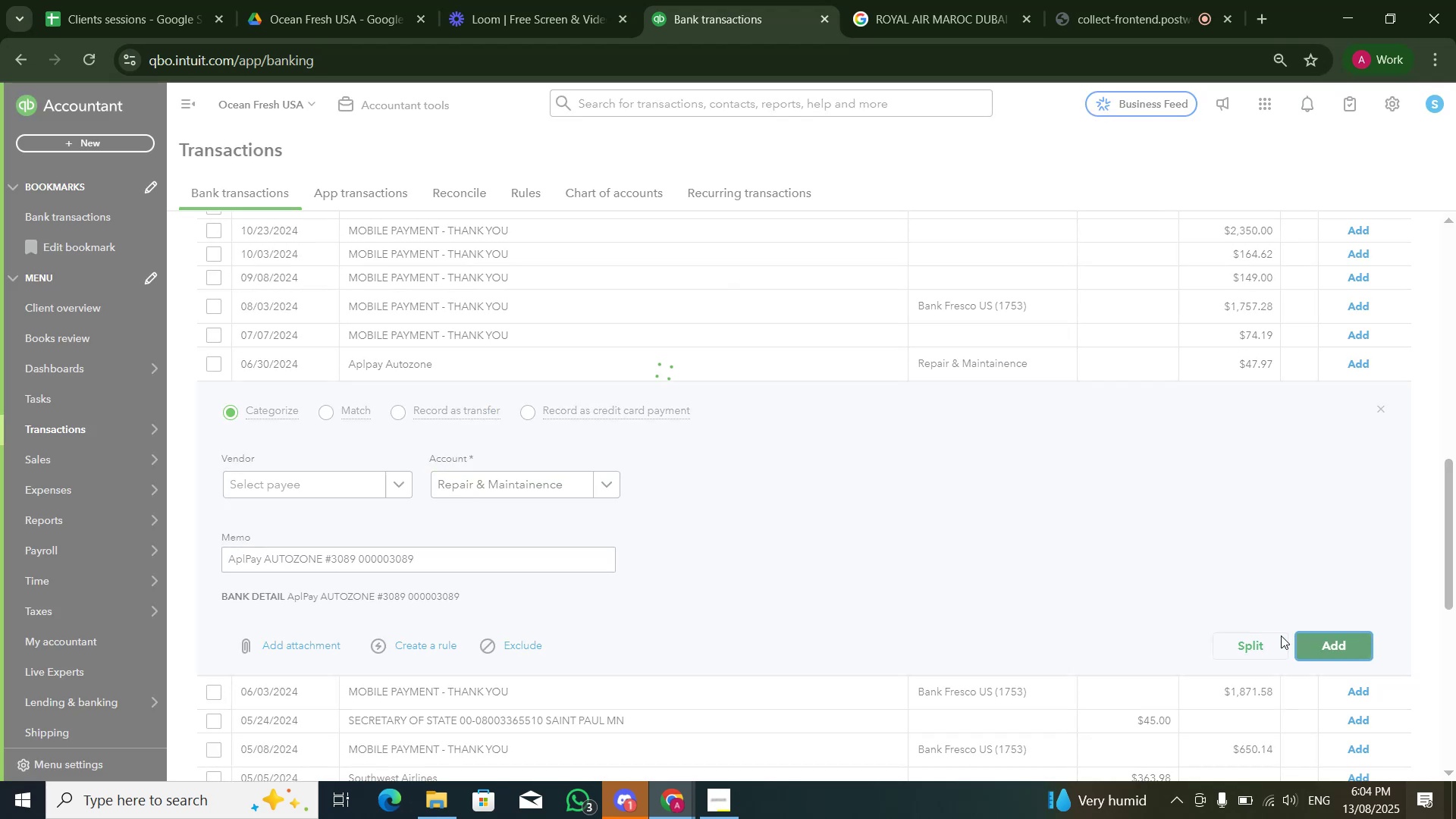 
left_click([633, 391])
 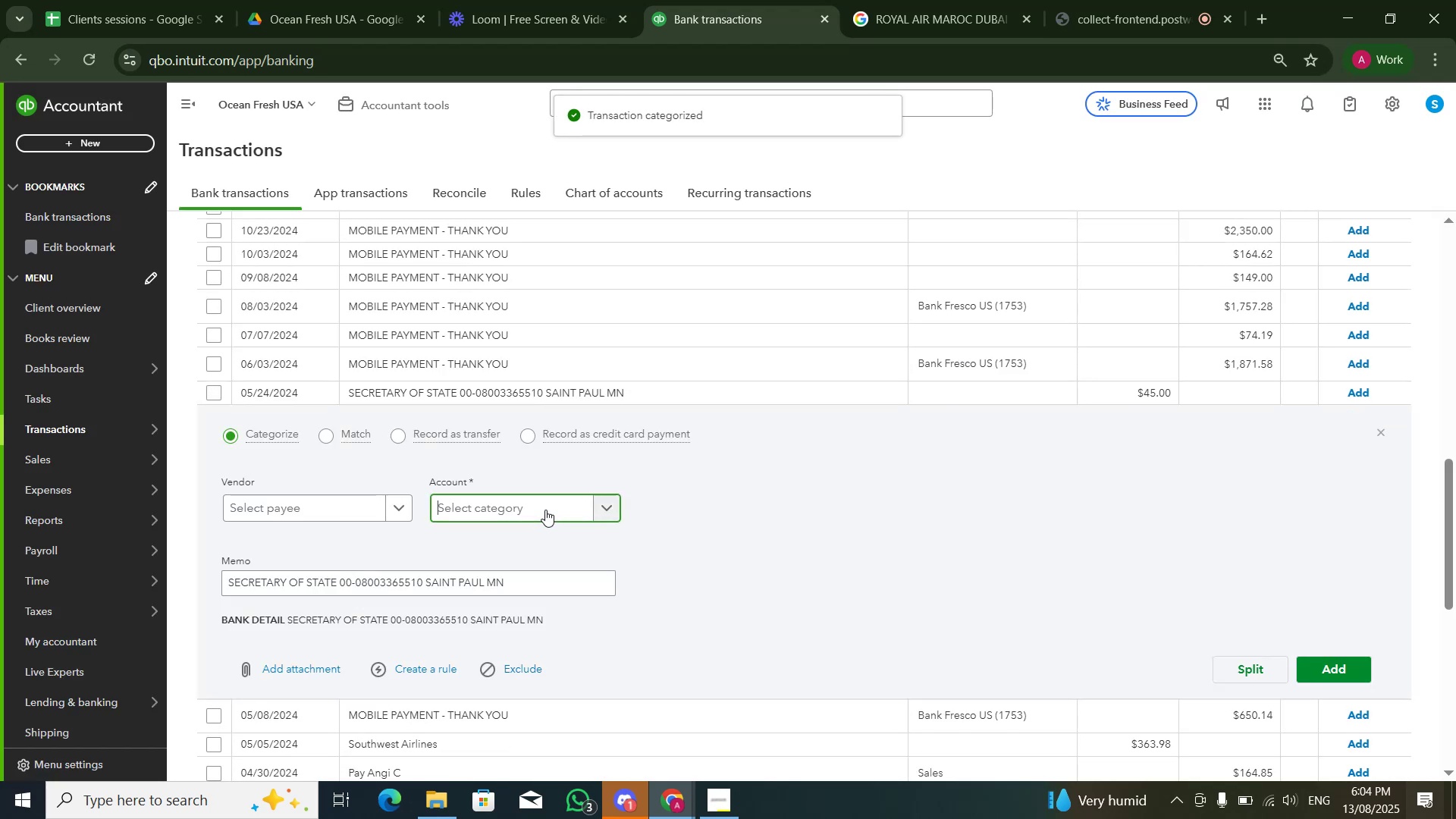 
type(legal)
 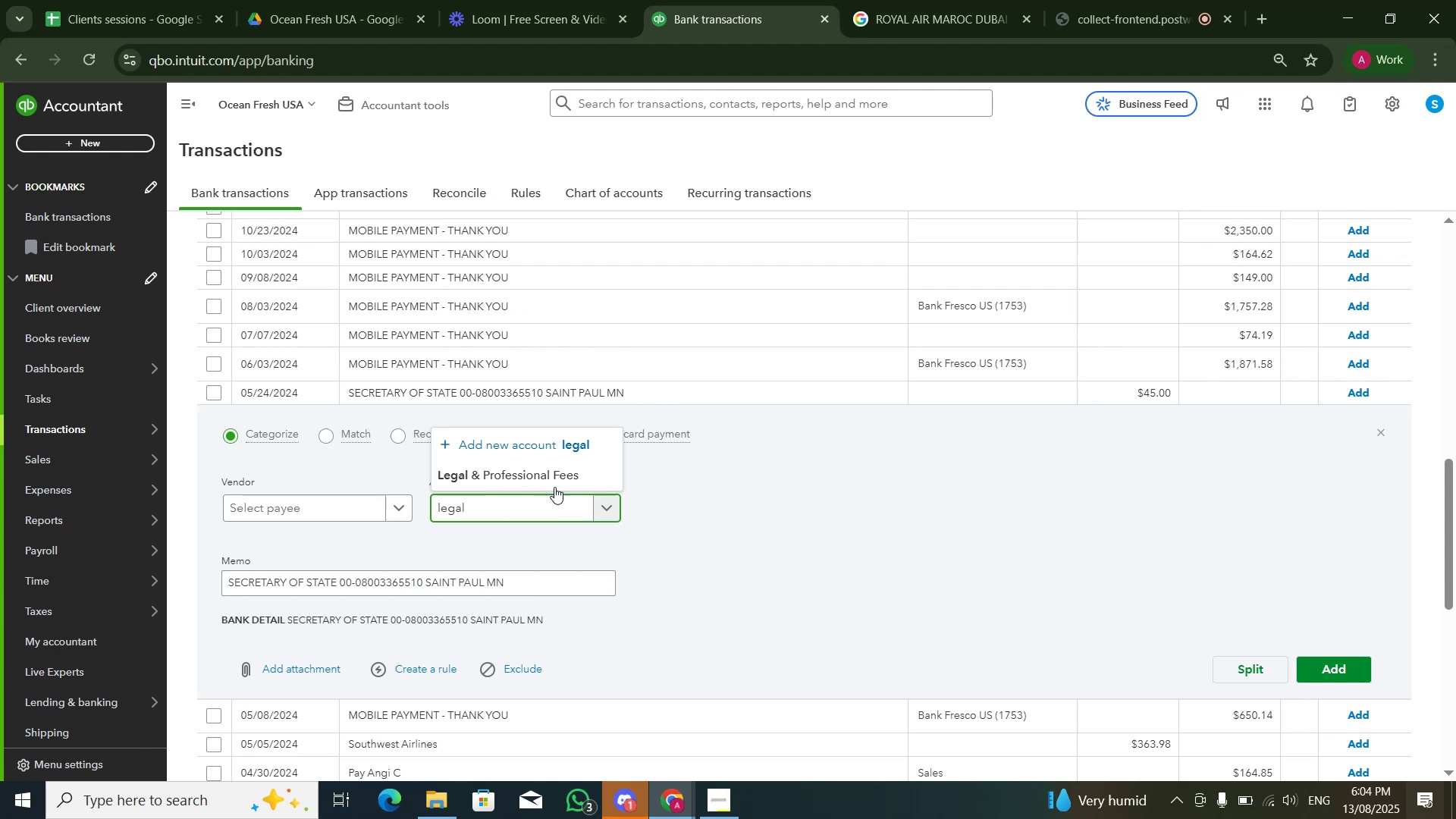 
left_click([560, 475])
 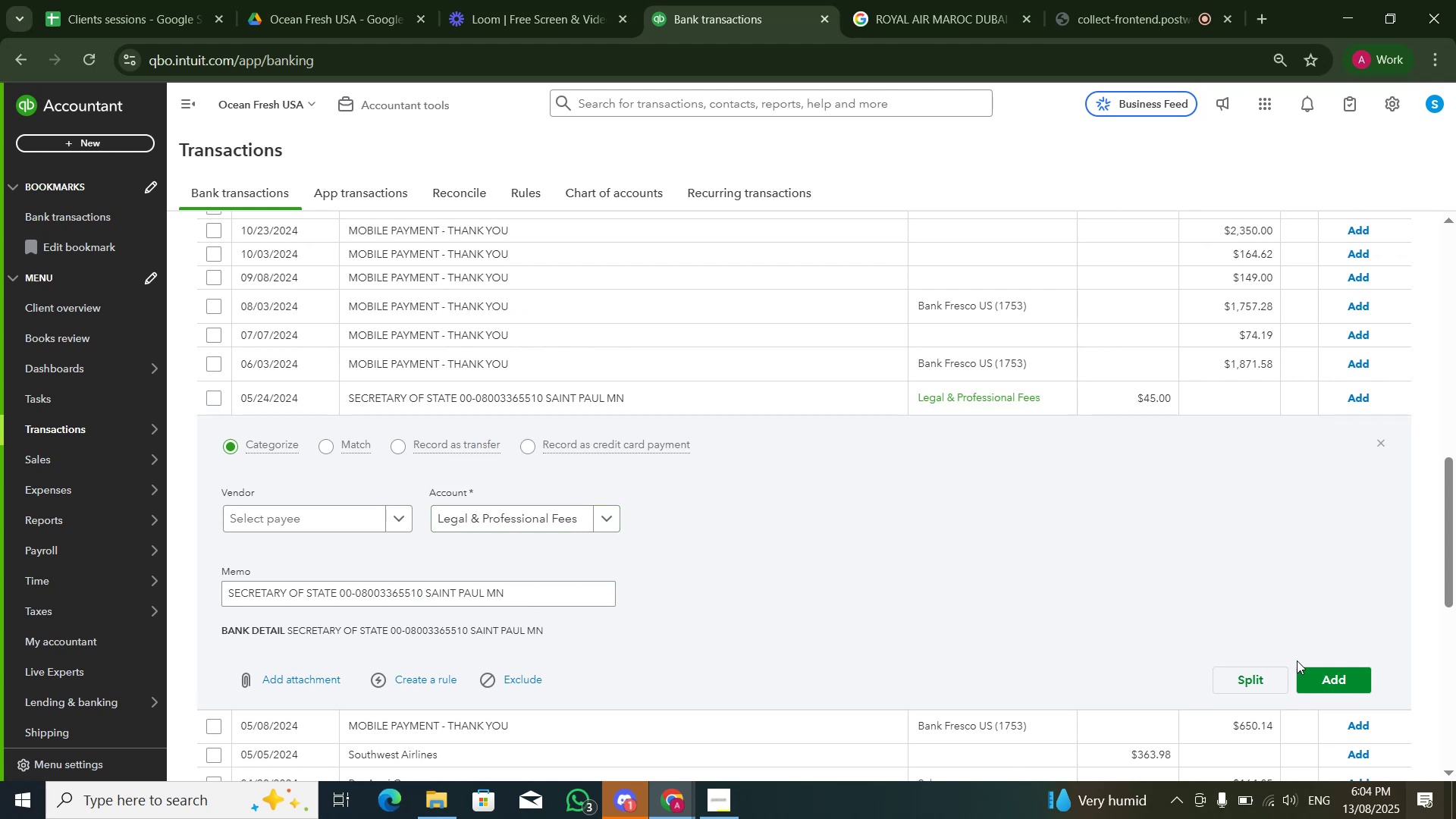 
left_click([1322, 680])
 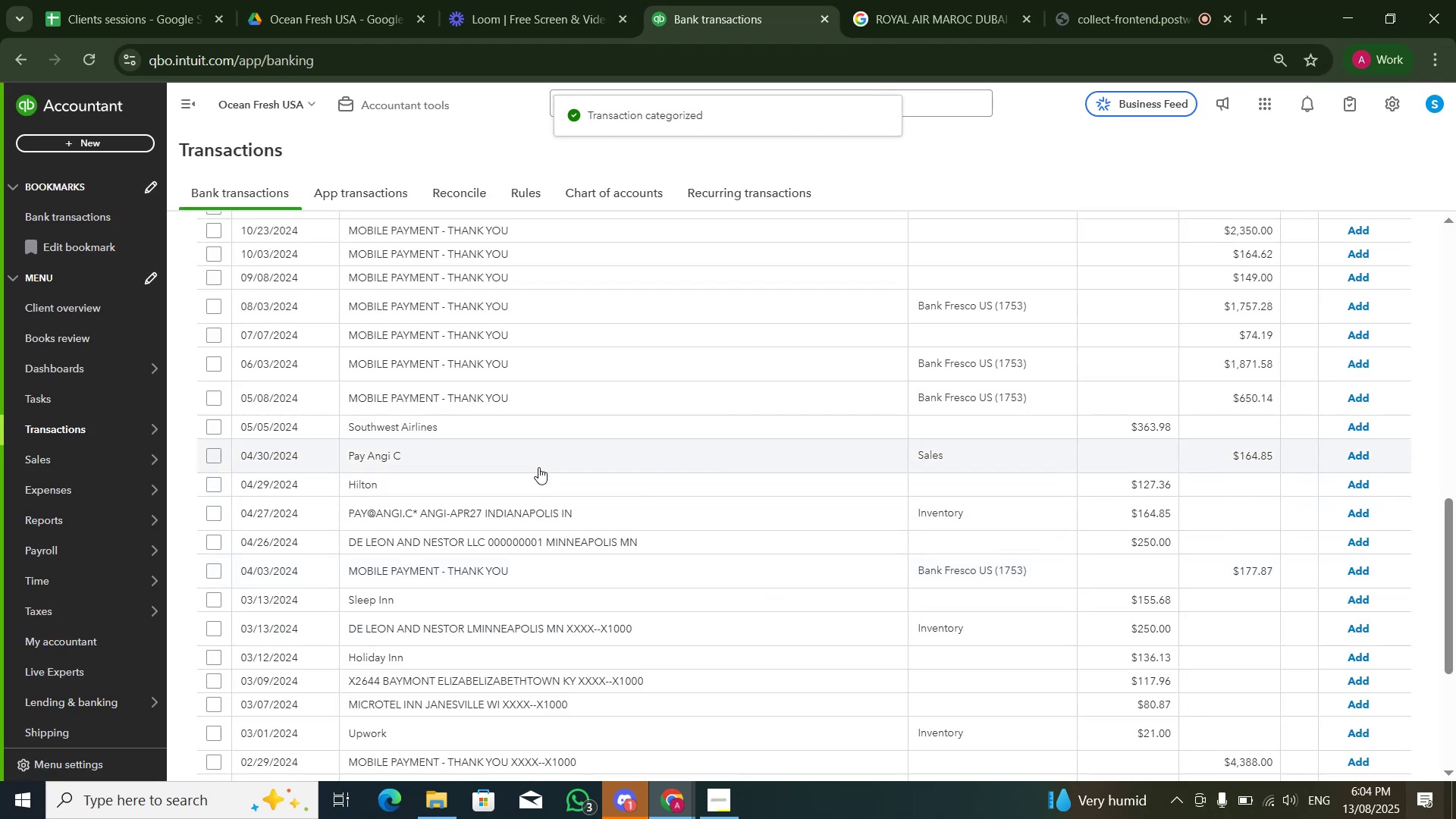 
left_click([538, 467])
 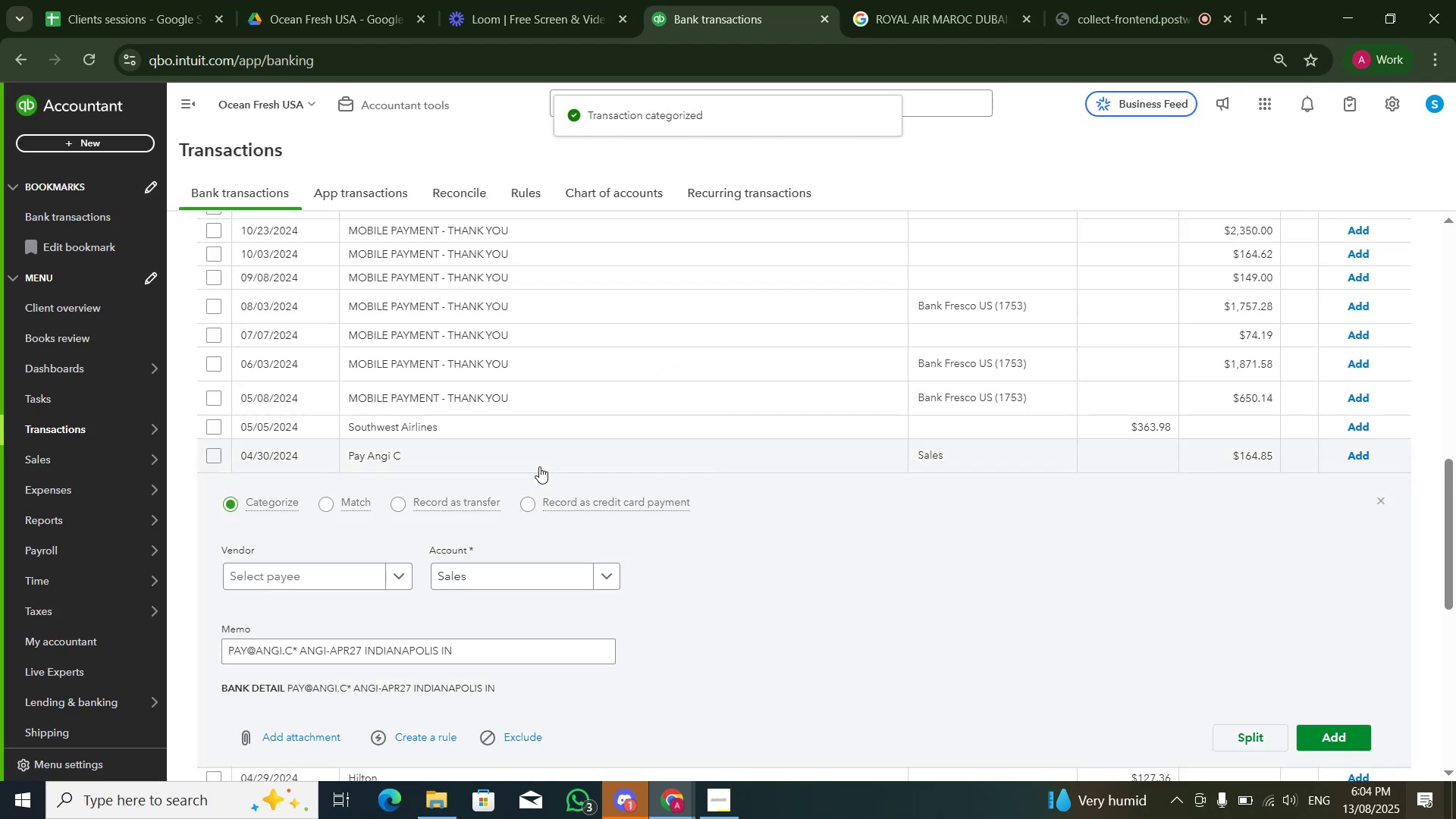 
left_click([539, 466])
 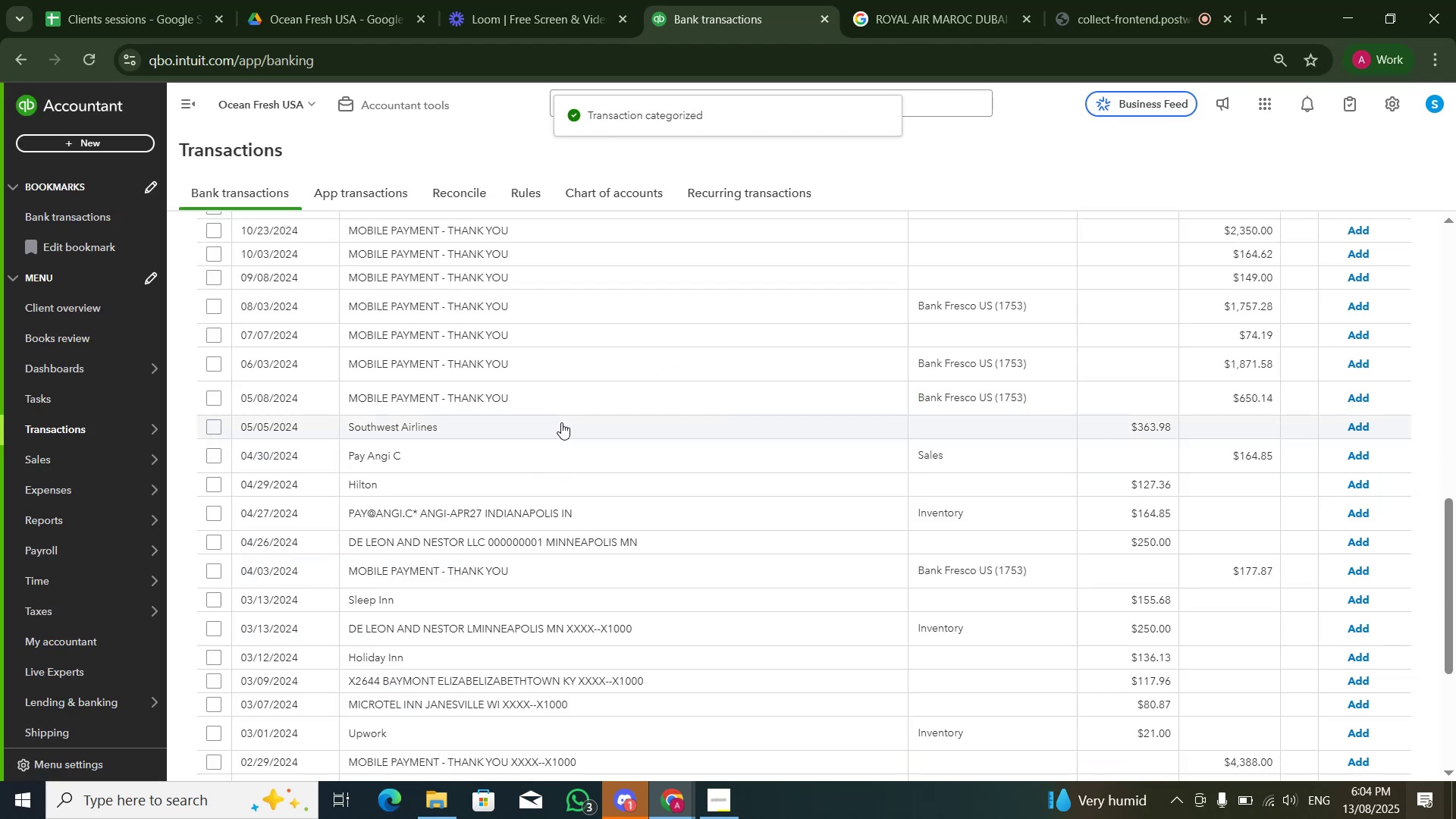 
left_click([561, 422])
 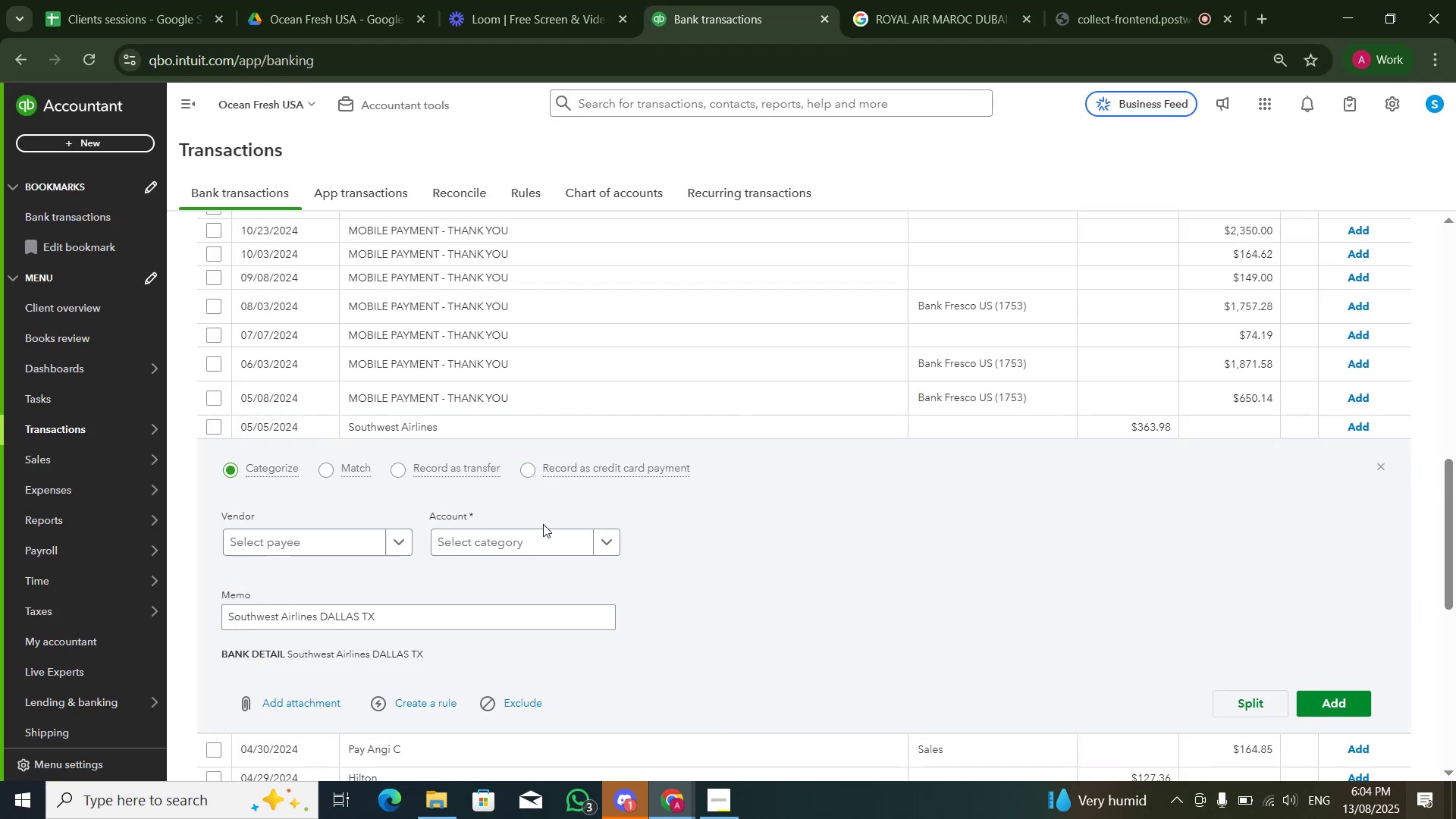 
left_click([538, 540])
 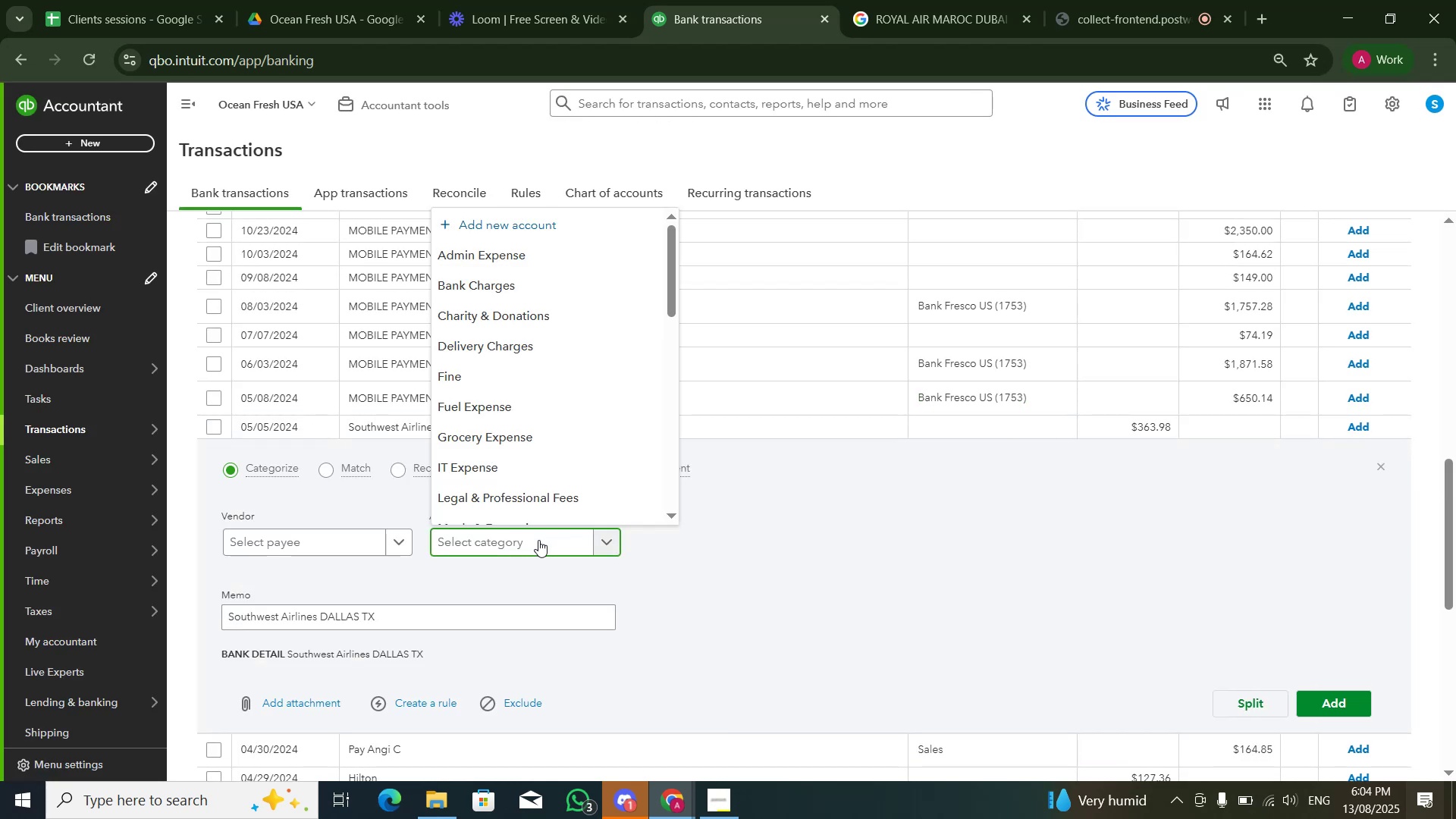 
type(travell)
 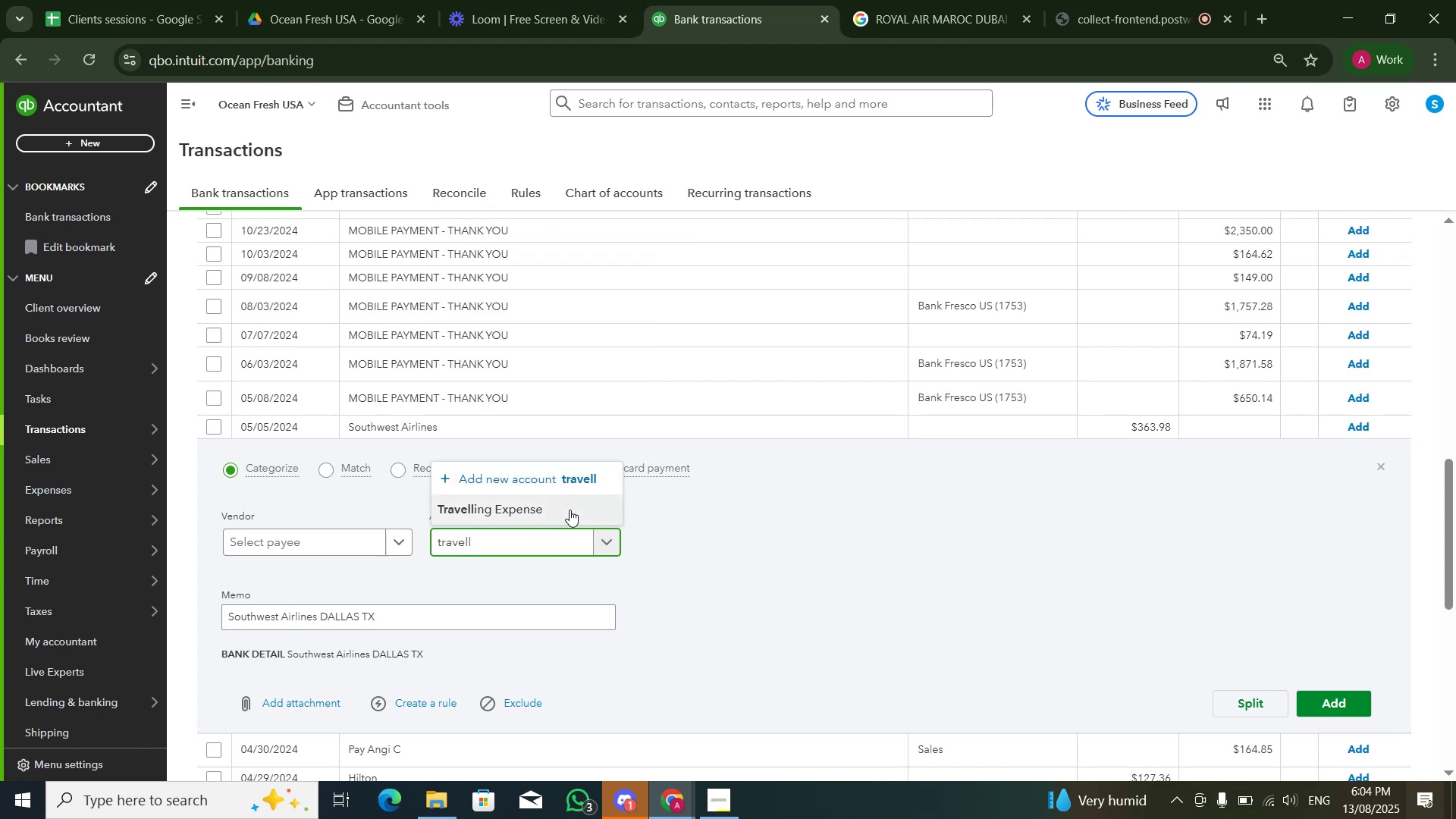 
double_click([979, 578])
 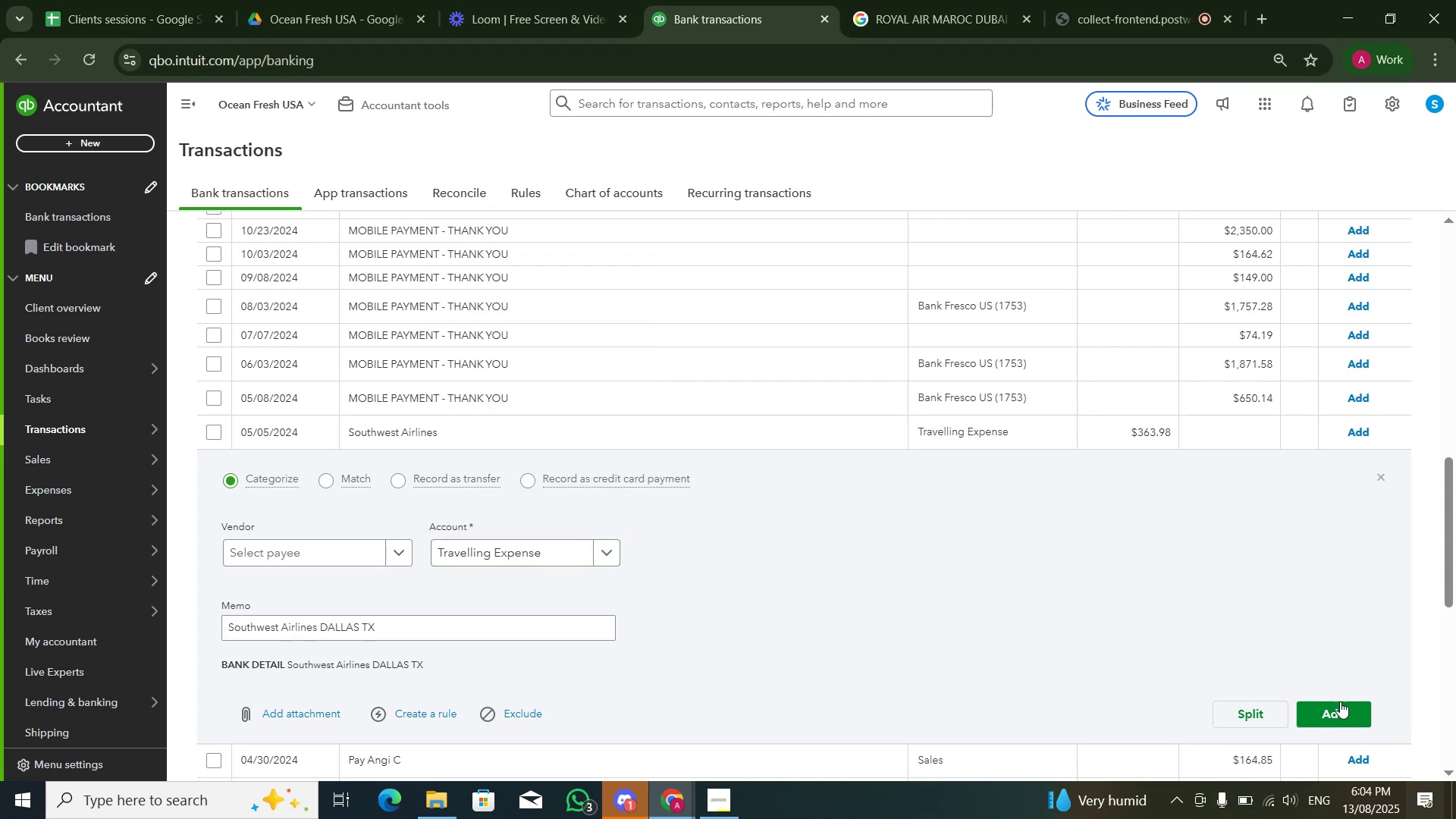 
left_click([1340, 709])
 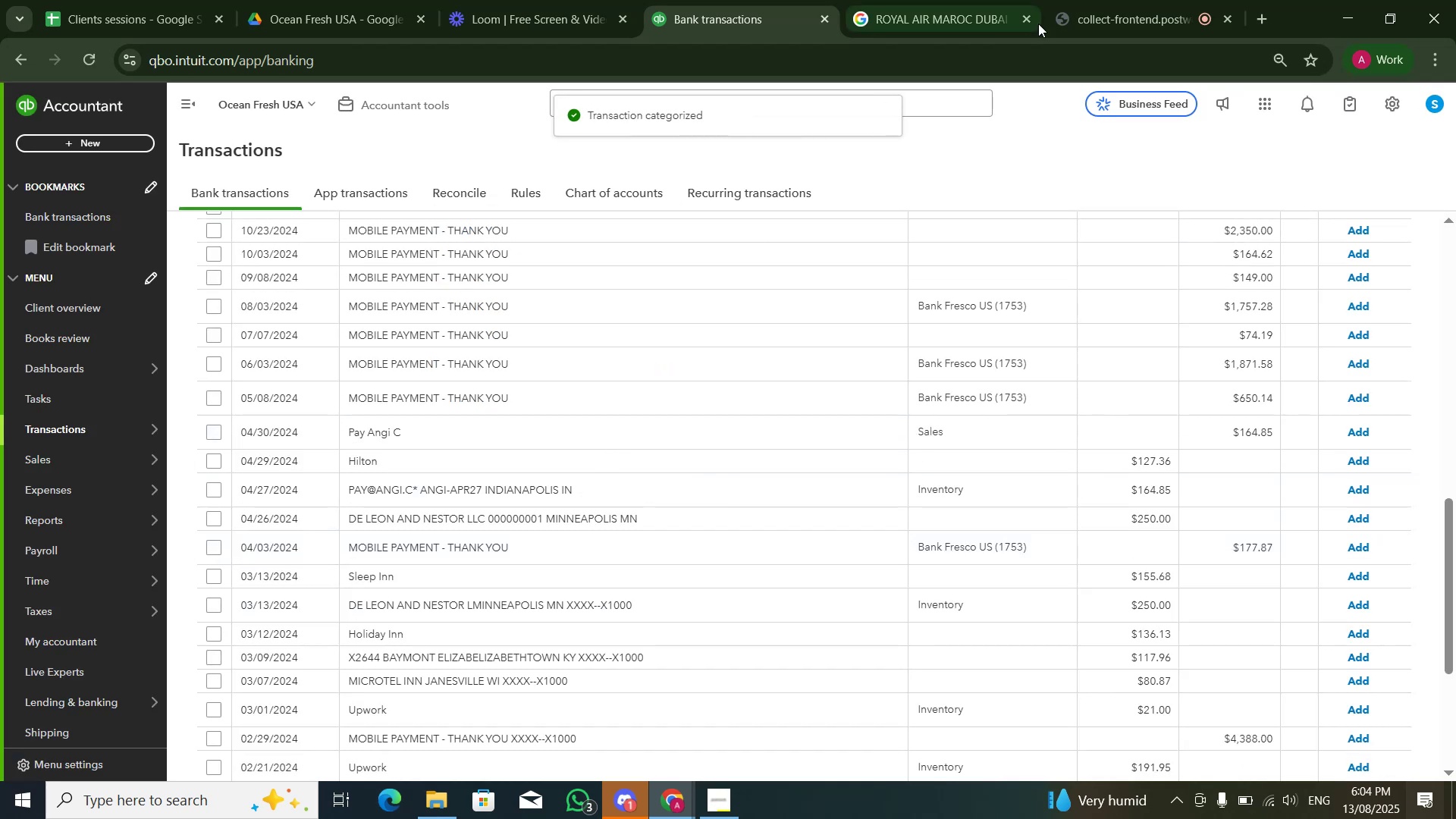 
left_click([1097, 5])
 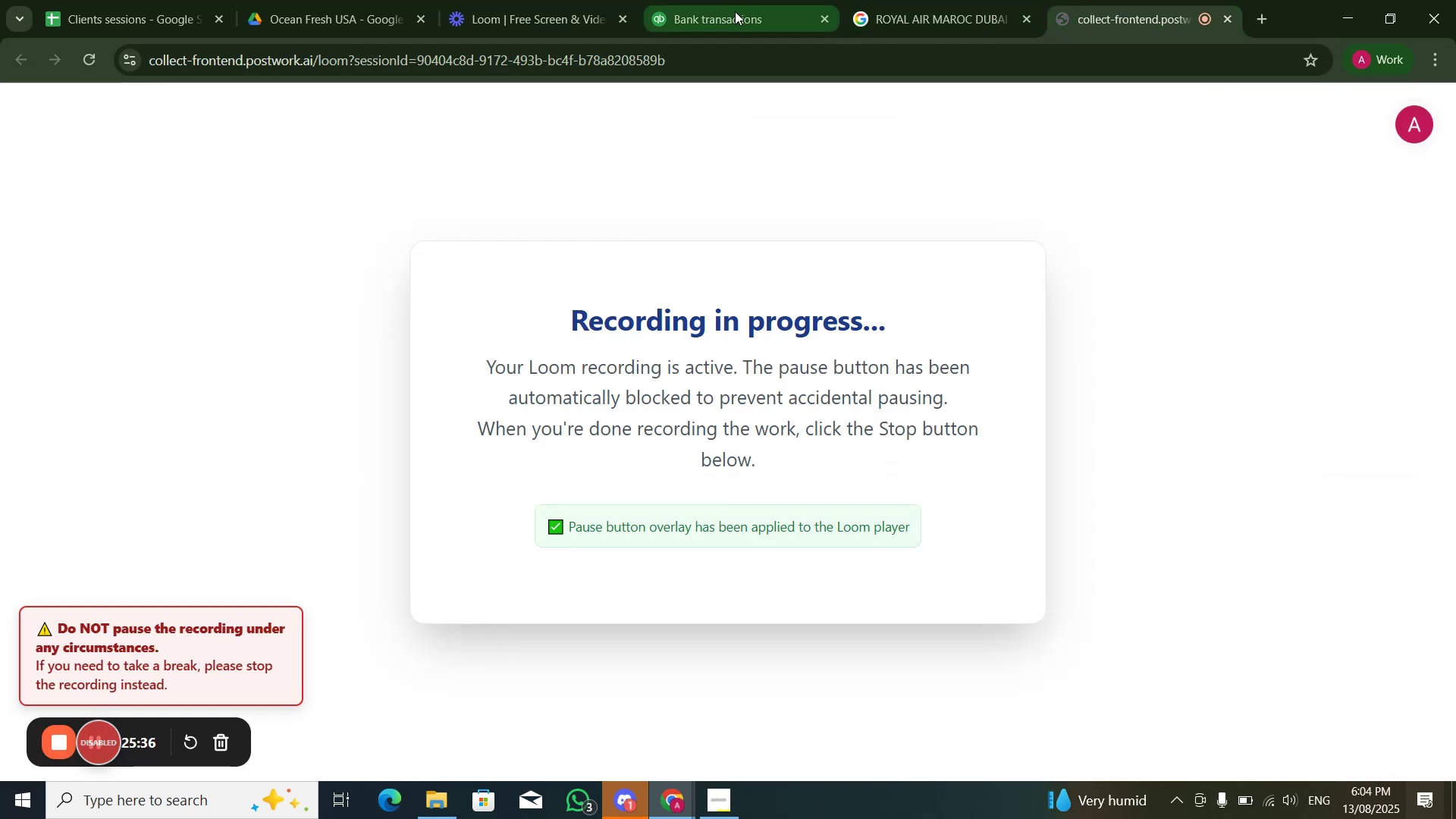 
left_click([735, 13])
 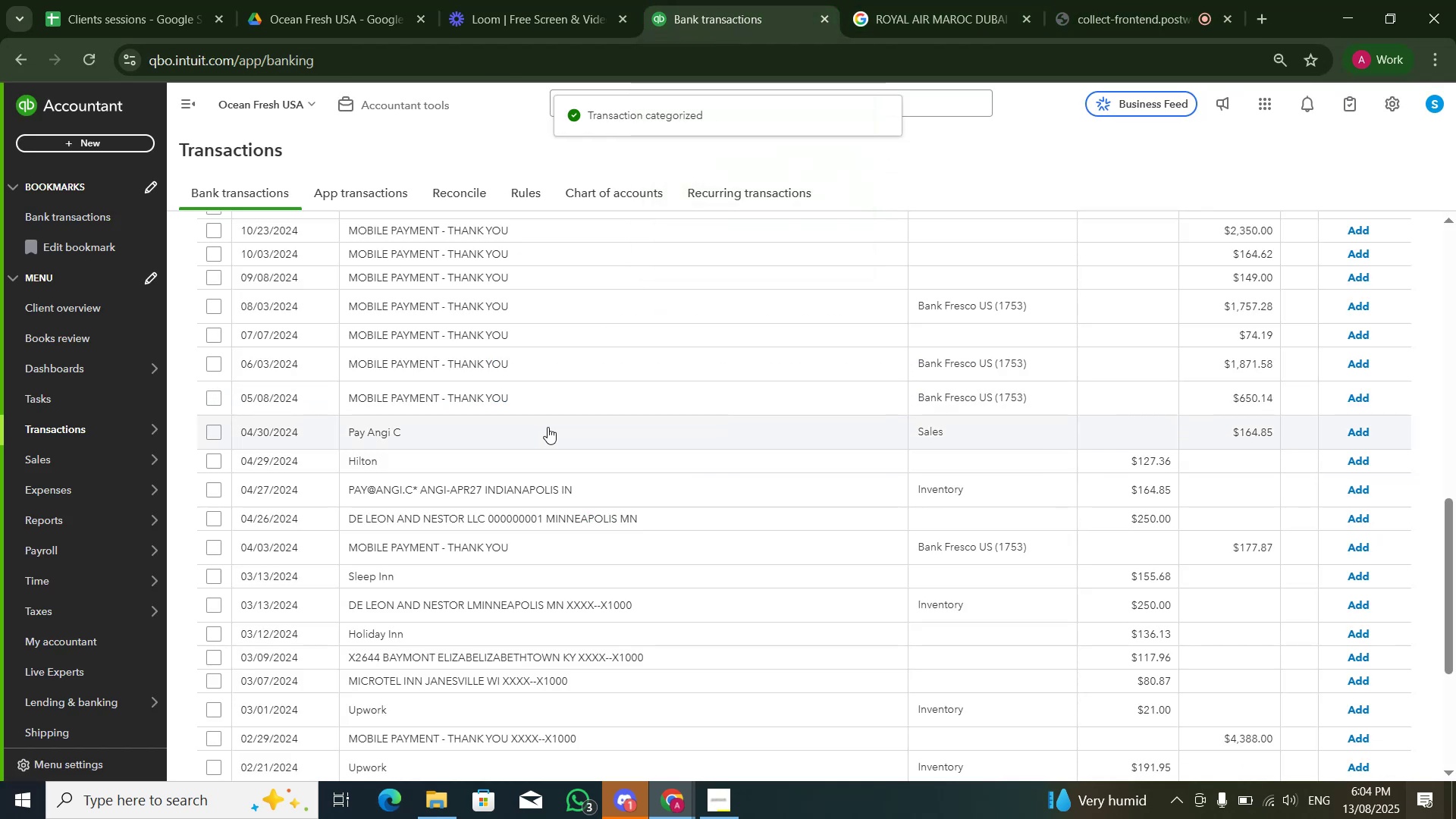 
left_click([548, 427])
 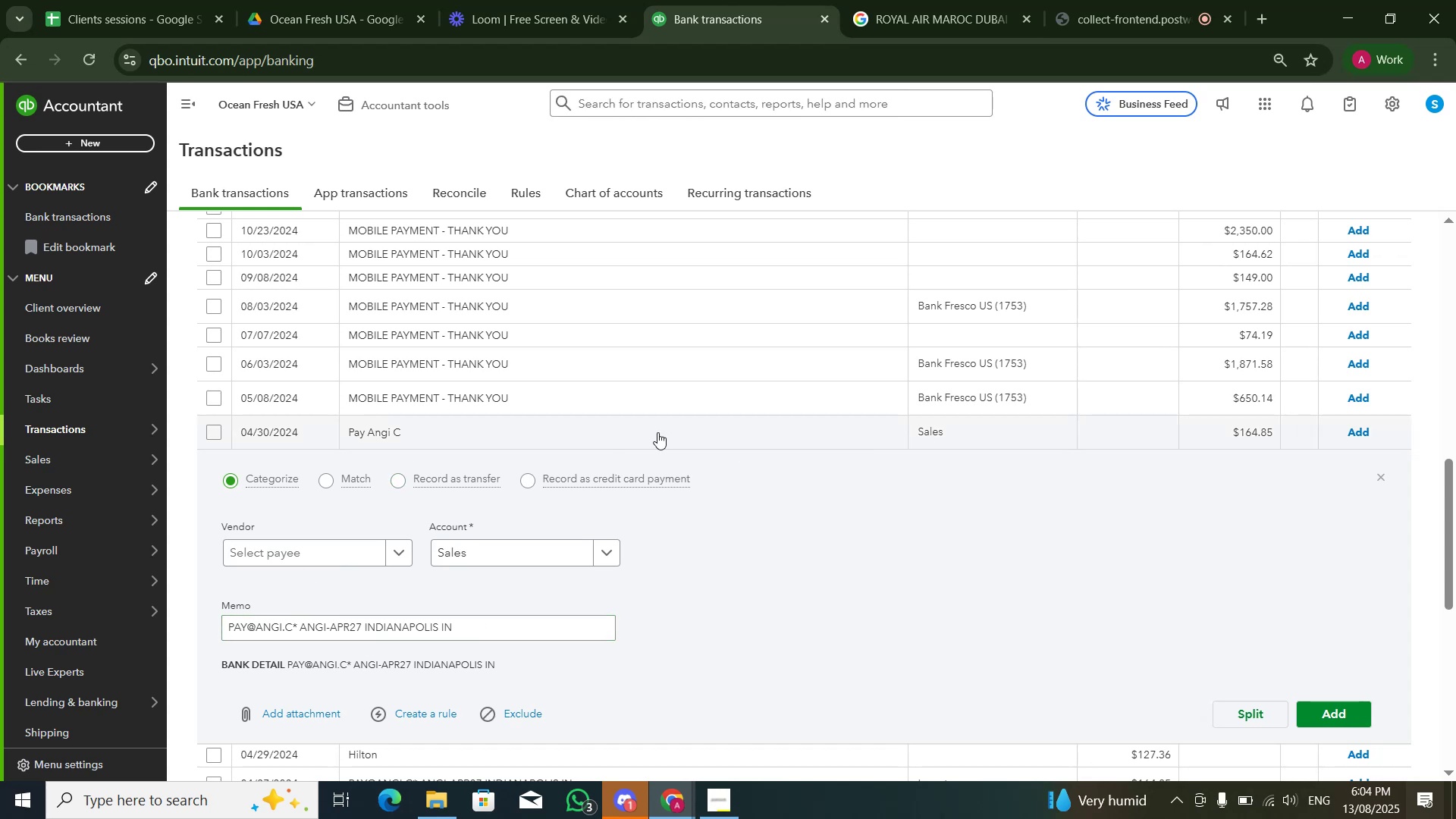 
left_click([572, 468])
 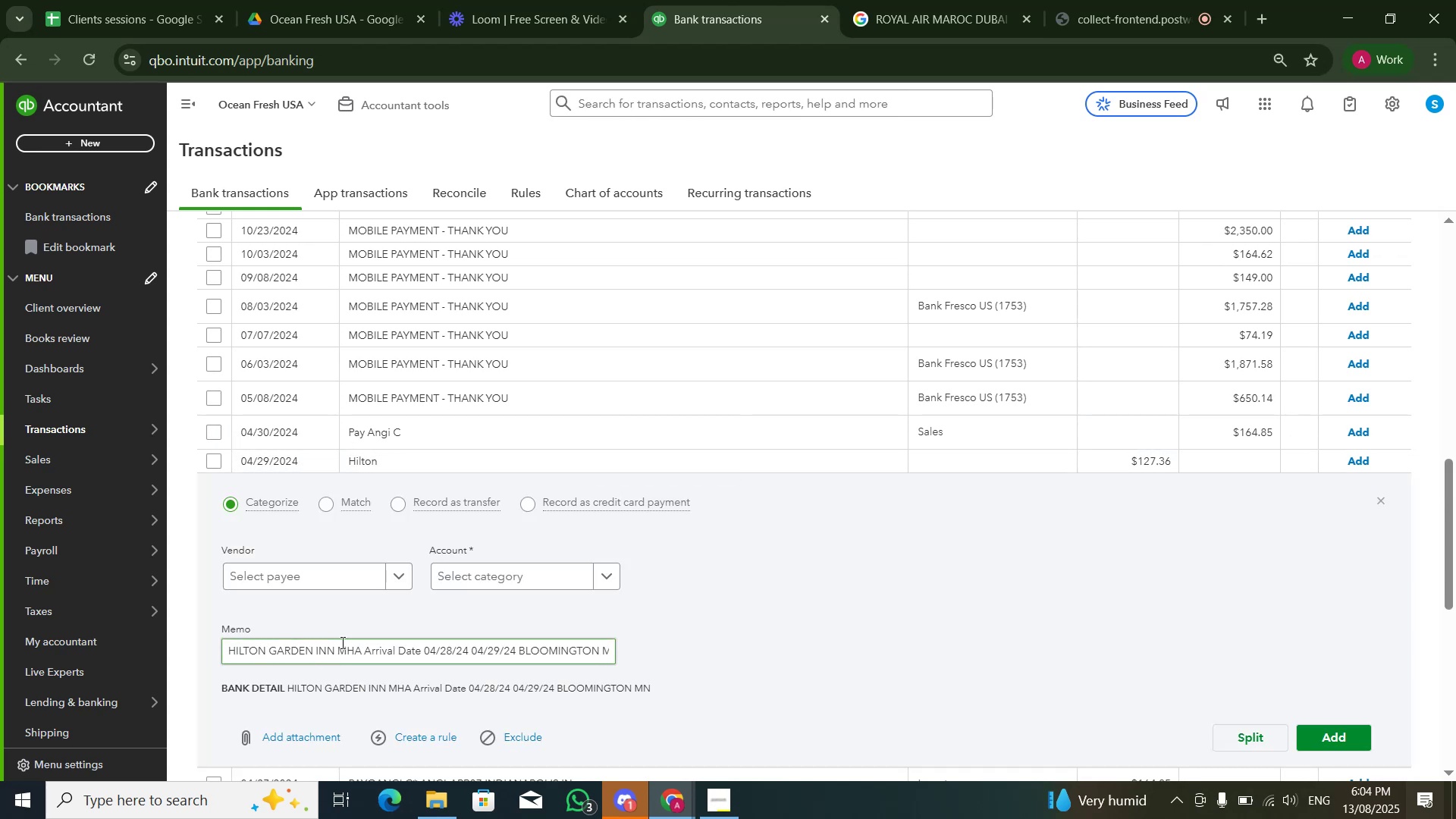 
left_click([494, 579])
 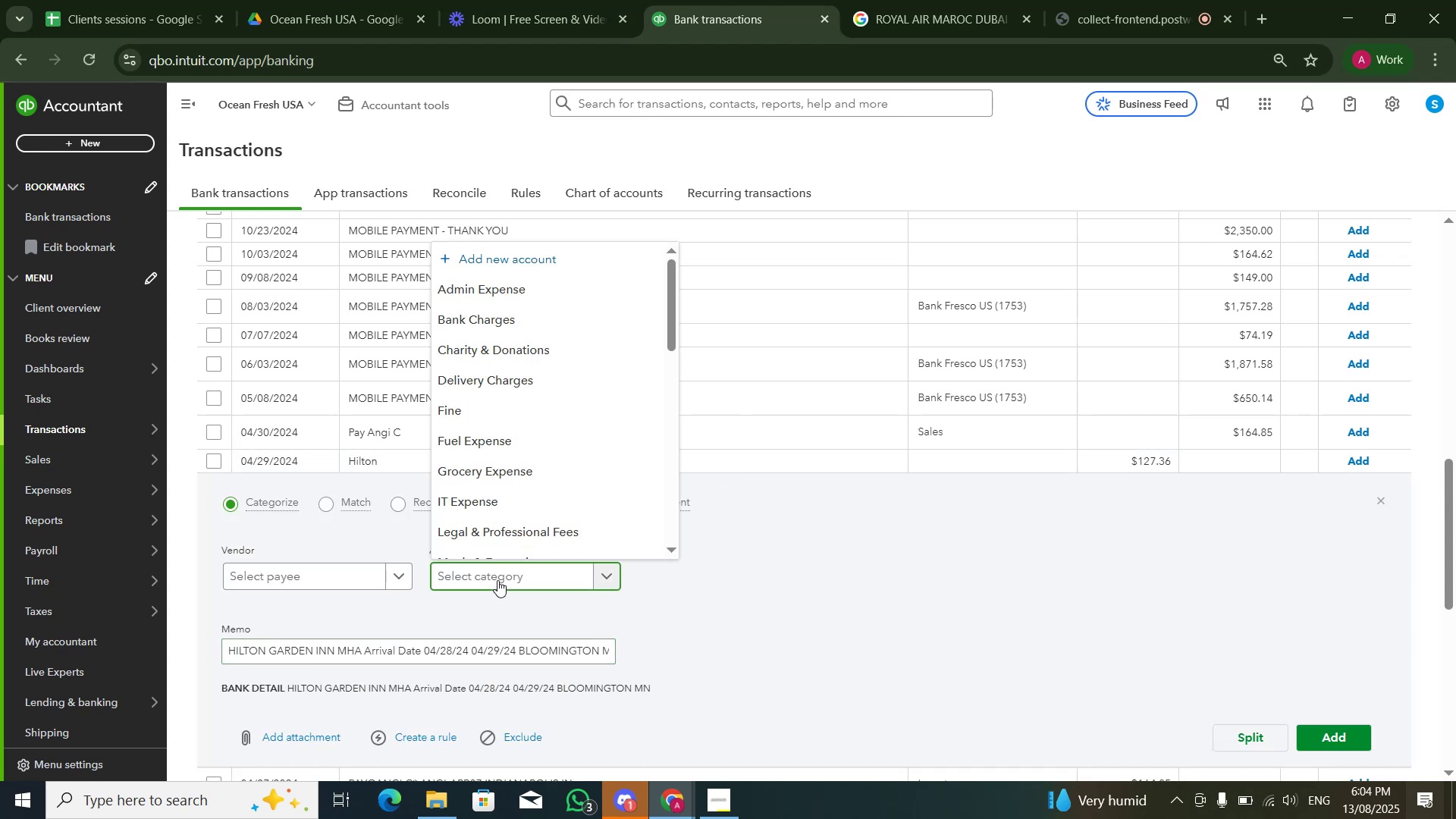 
type(rent)
 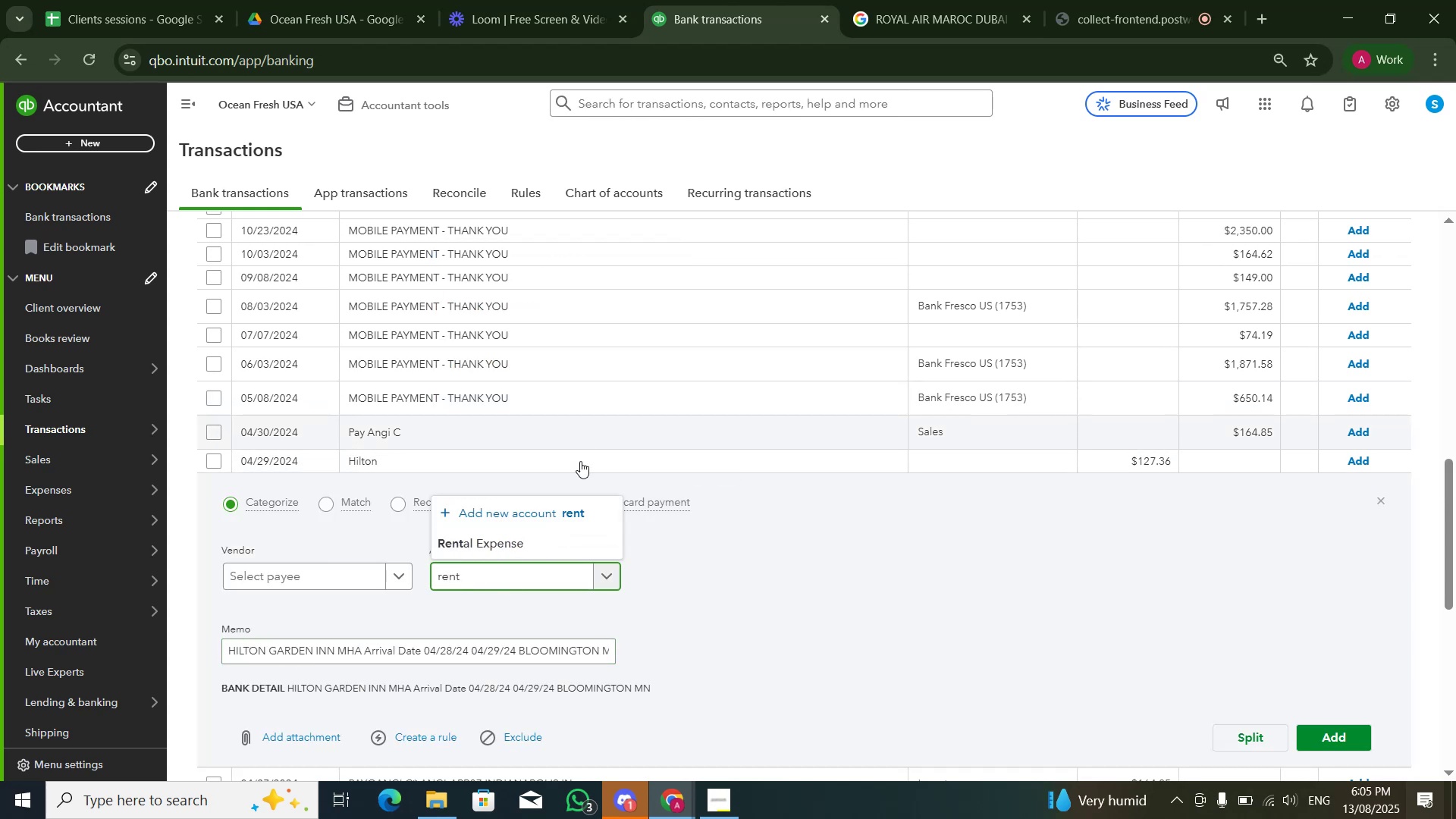 
left_click([574, 541])
 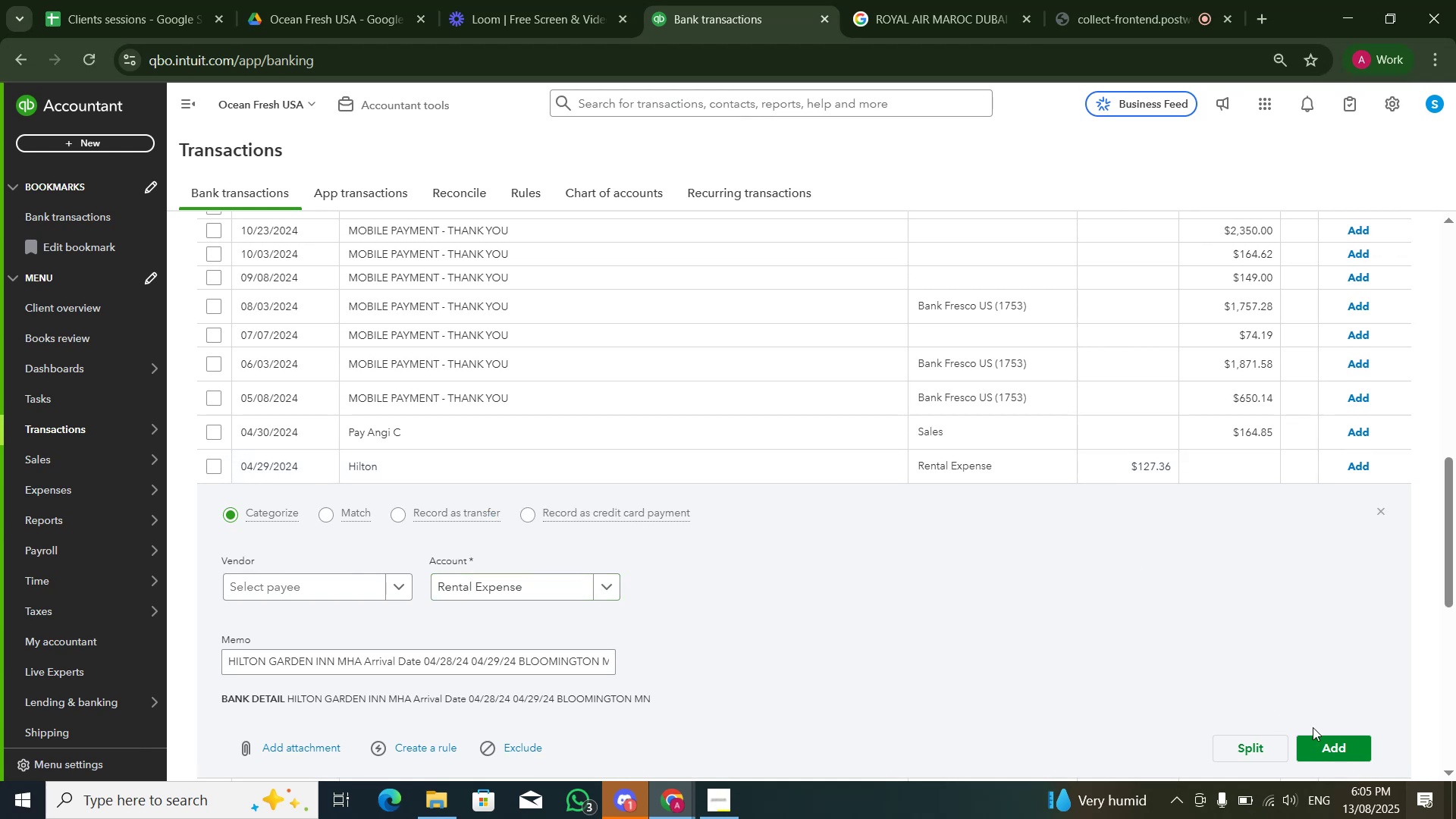 
left_click([1345, 742])
 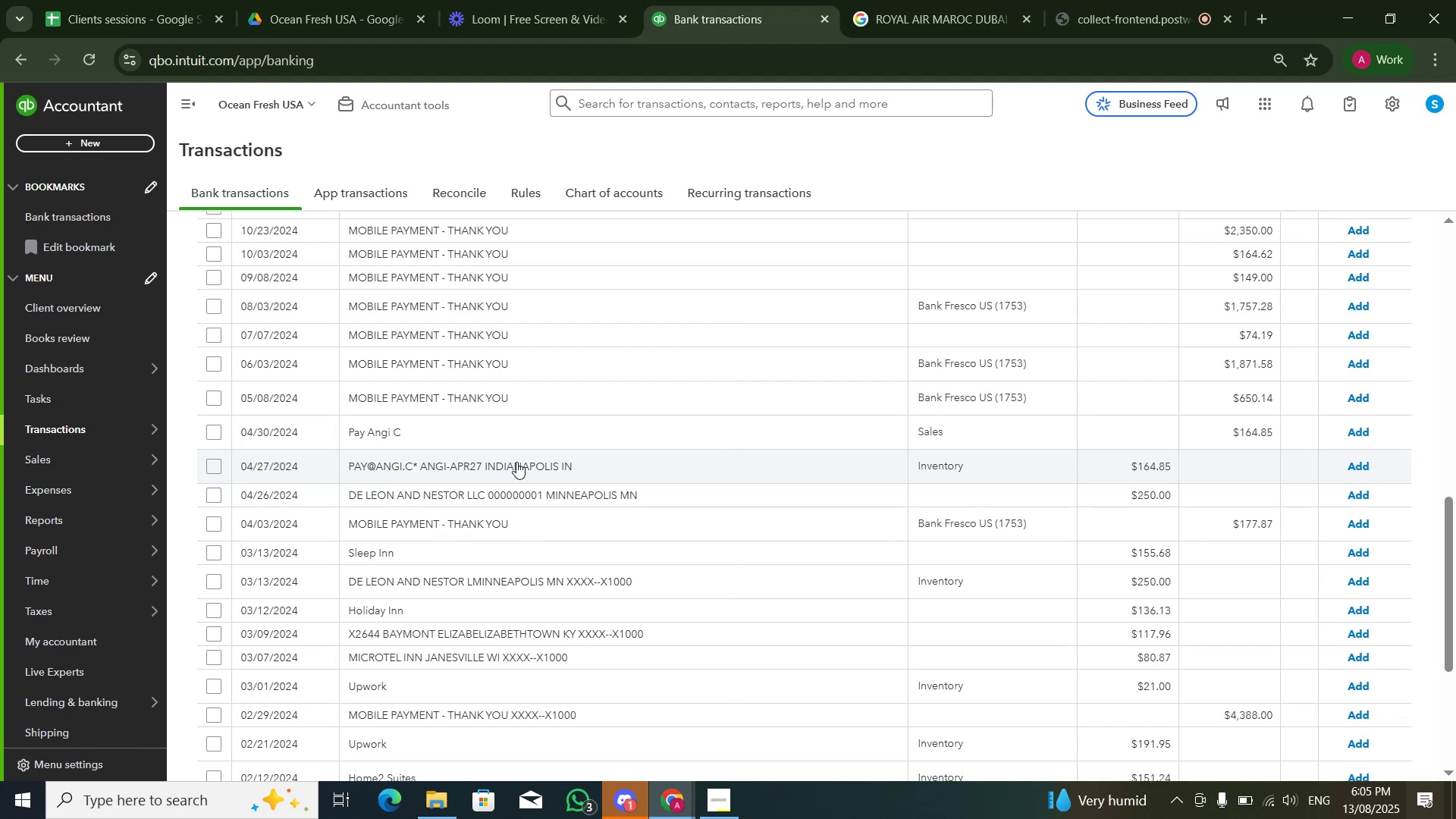 
wait(16.77)
 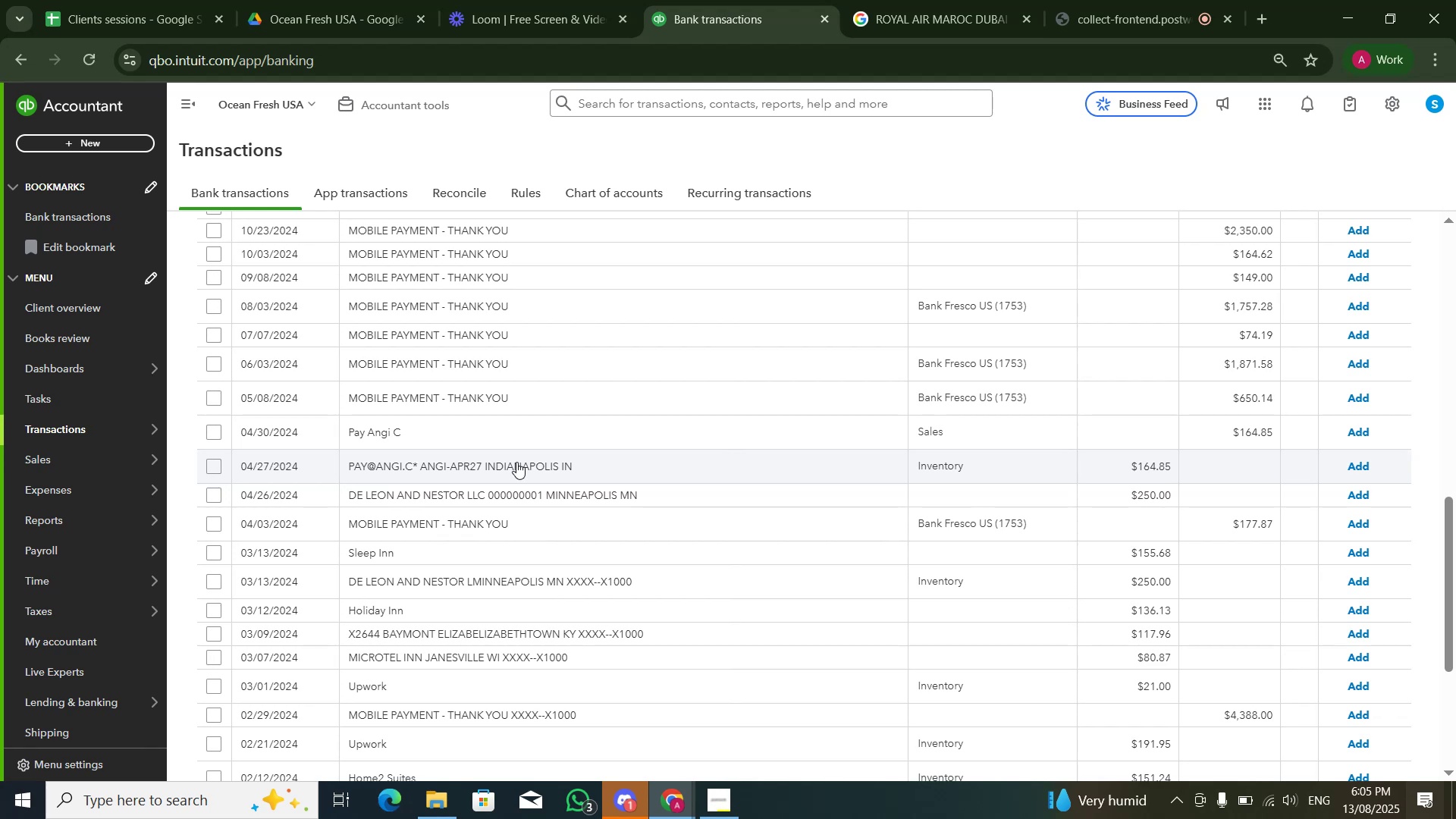 
left_click([554, 429])
 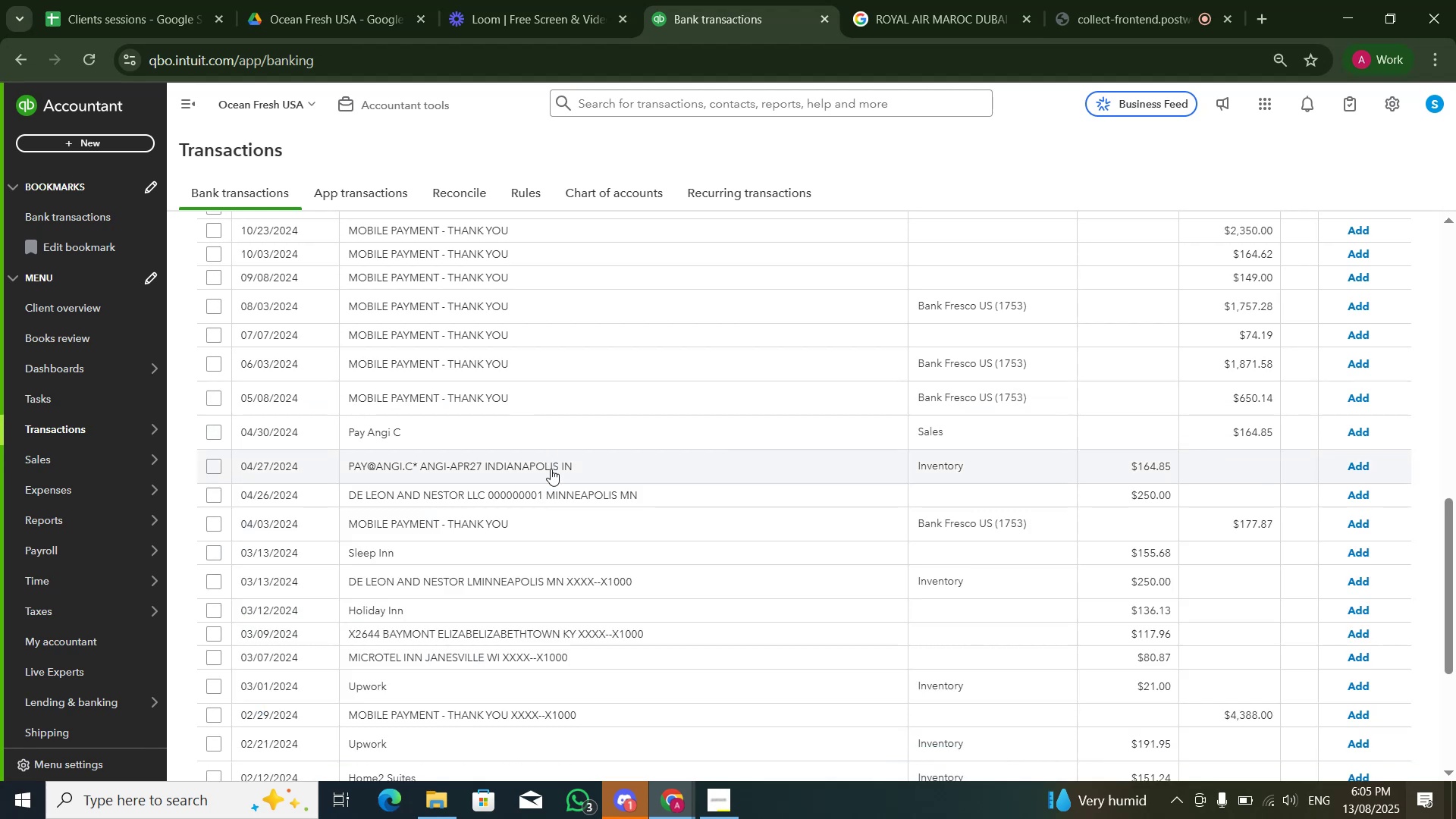 
left_click([551, 469])
 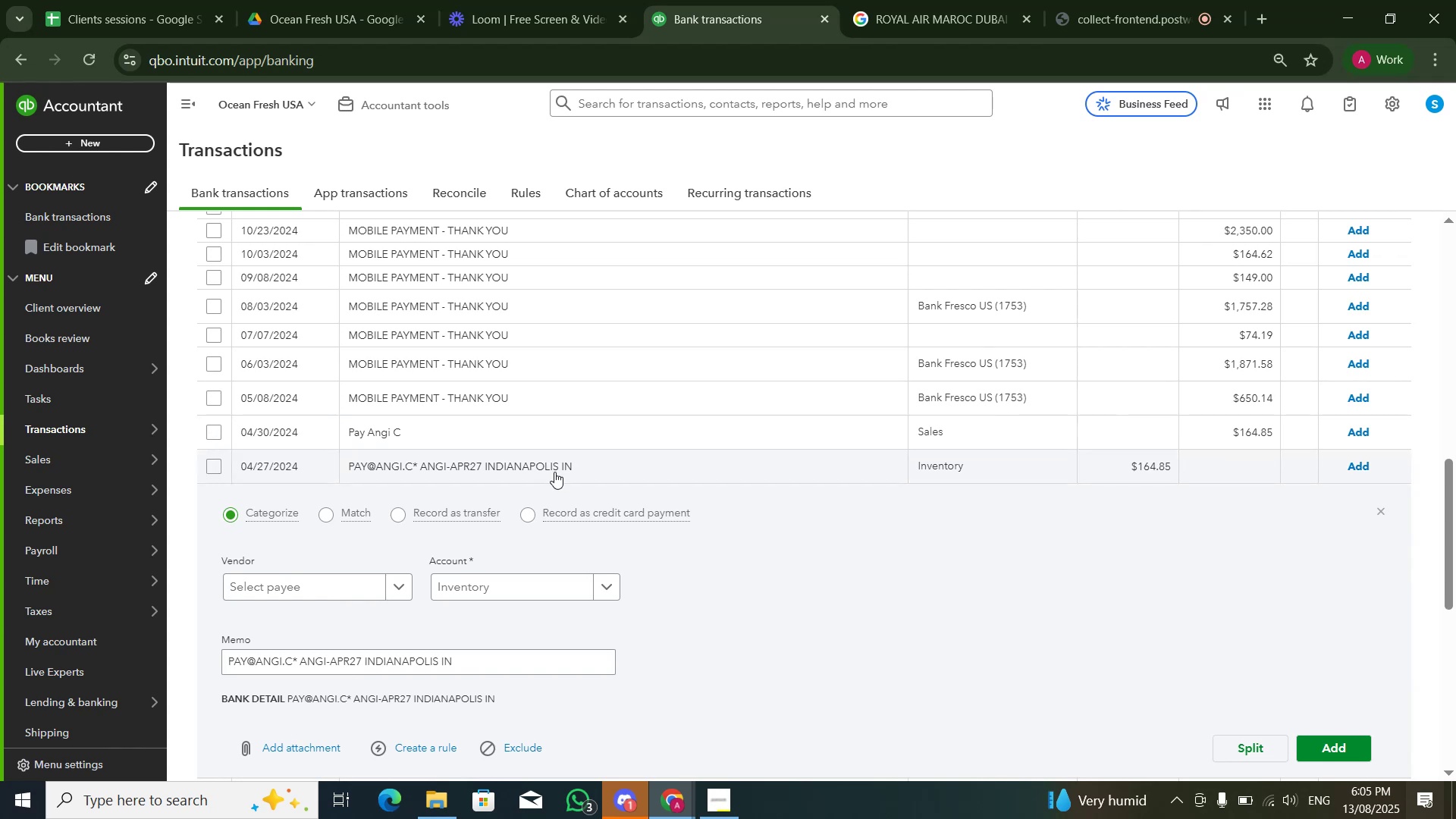 
left_click([556, 472])
 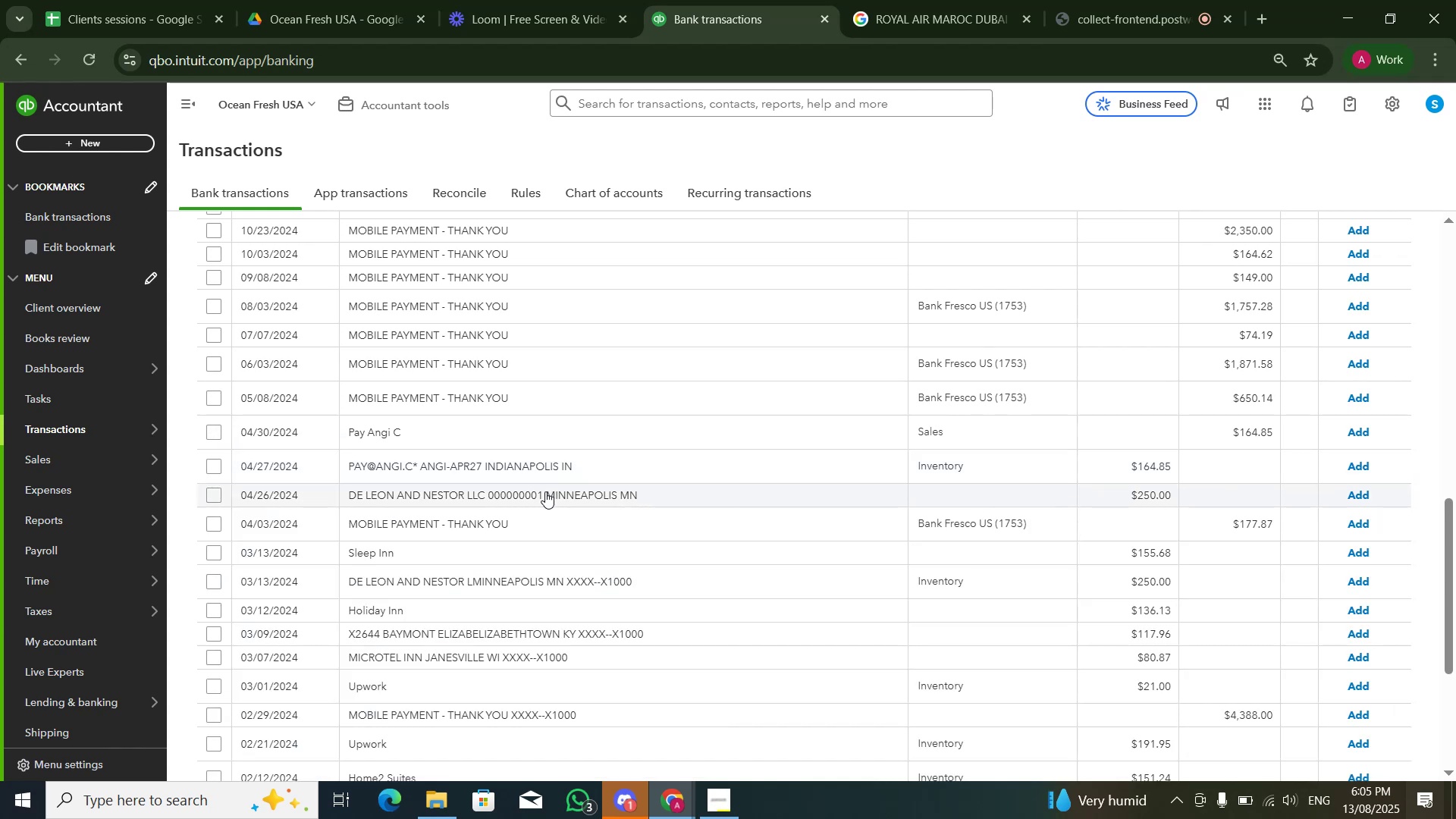 
left_click([545, 492])
 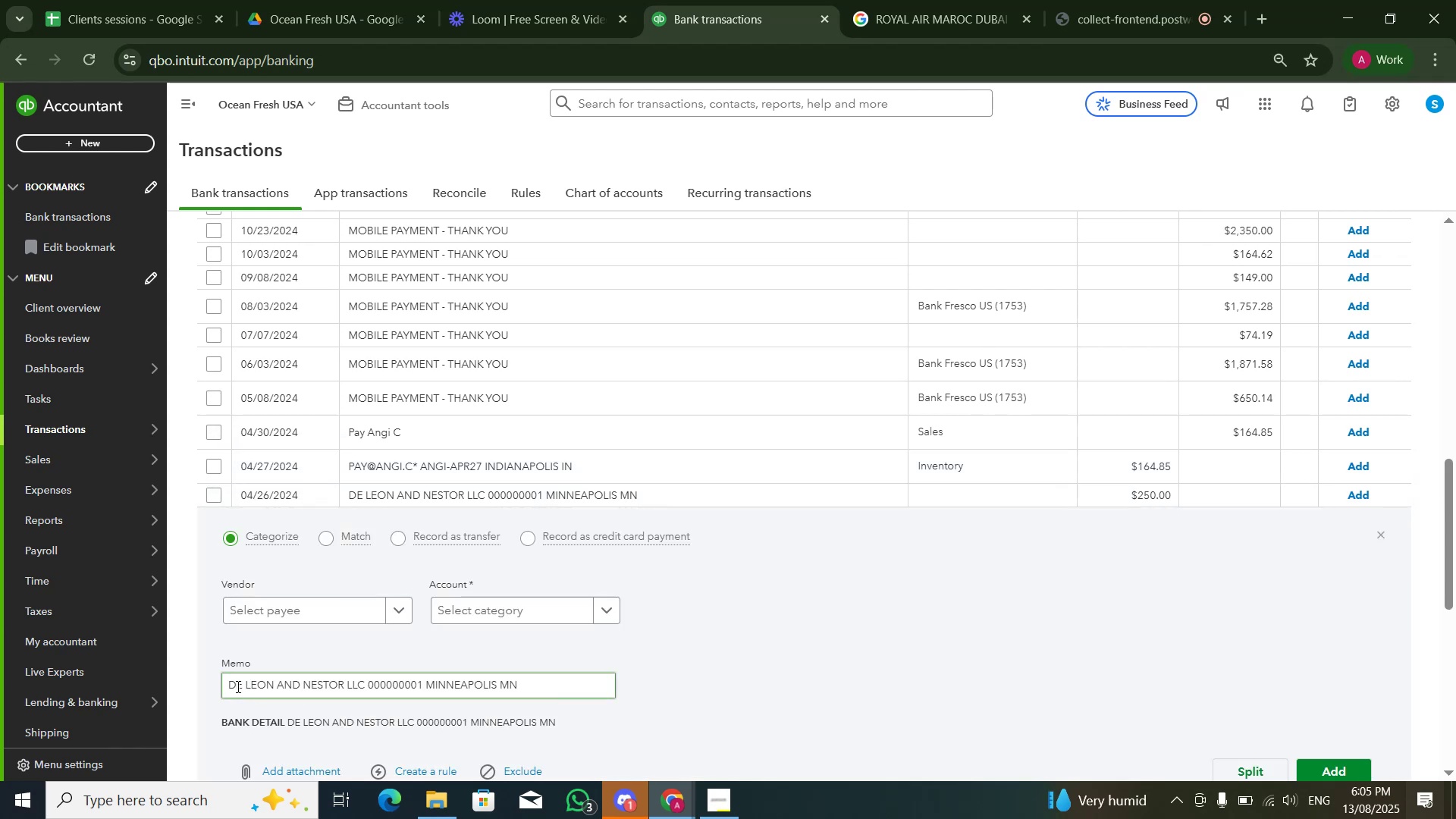 
left_click([229, 686])
 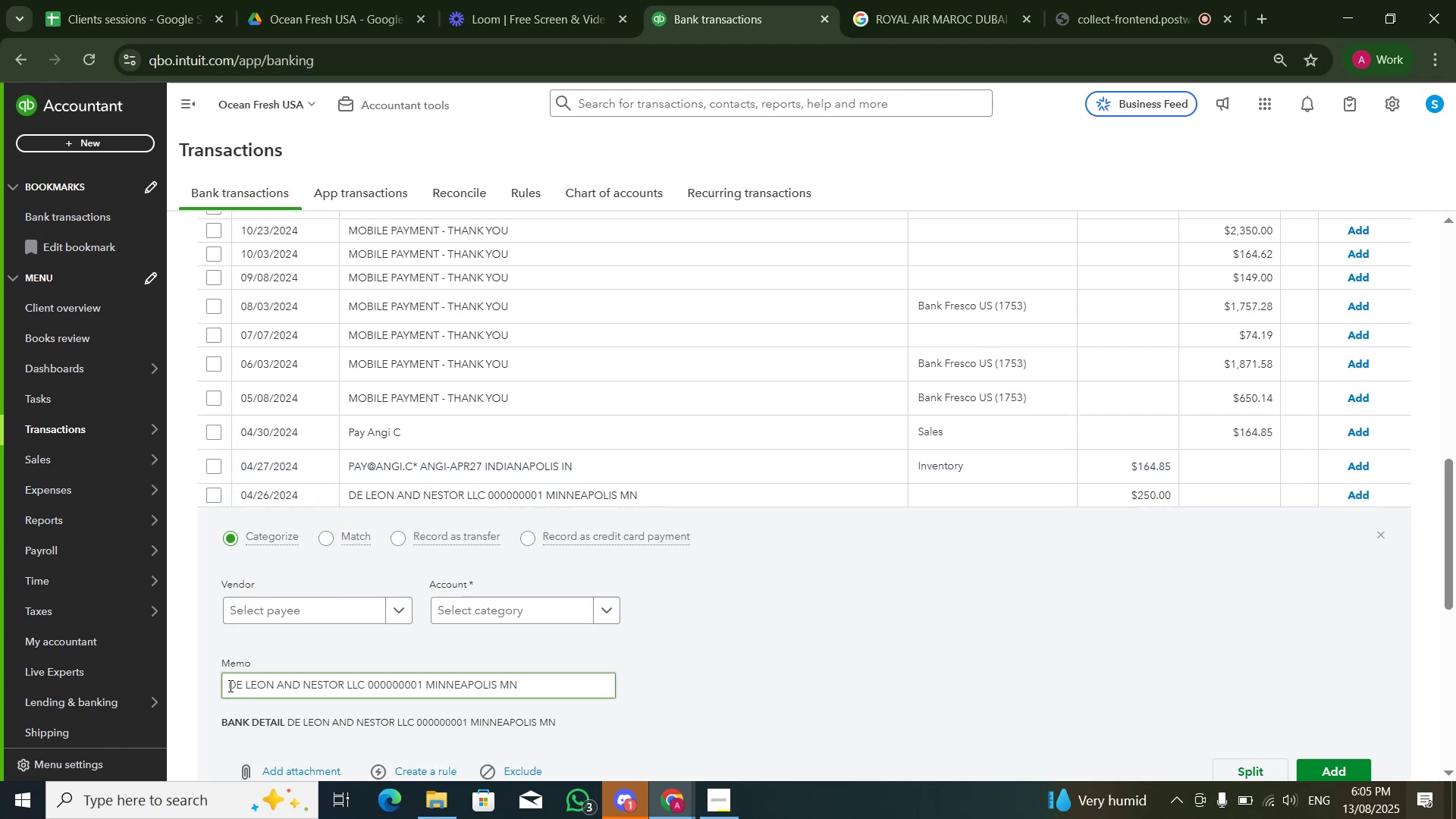 
left_click_drag(start_coordinate=[229, 686], to_coordinate=[350, 682])
 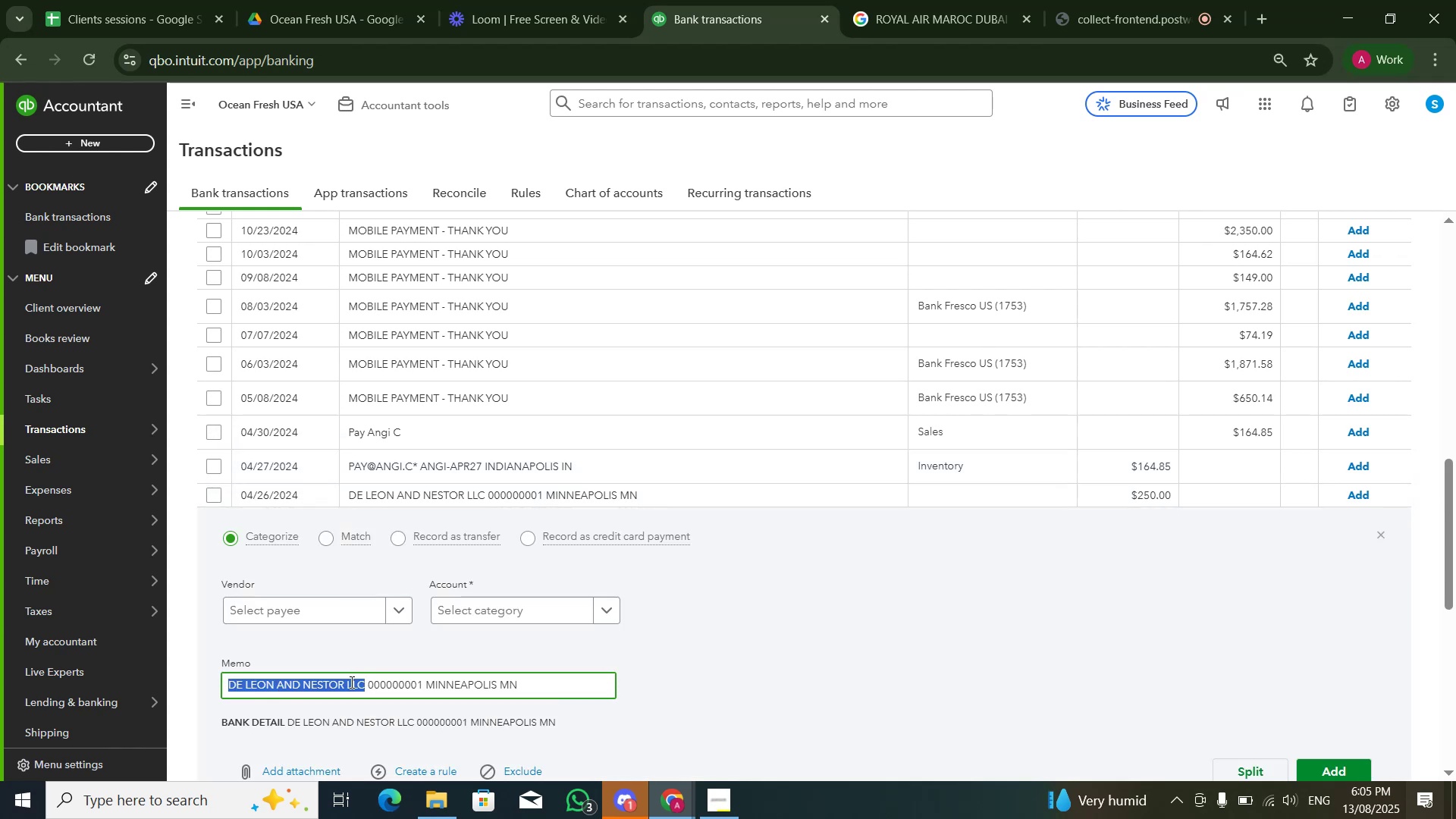 
key(Control+C)
 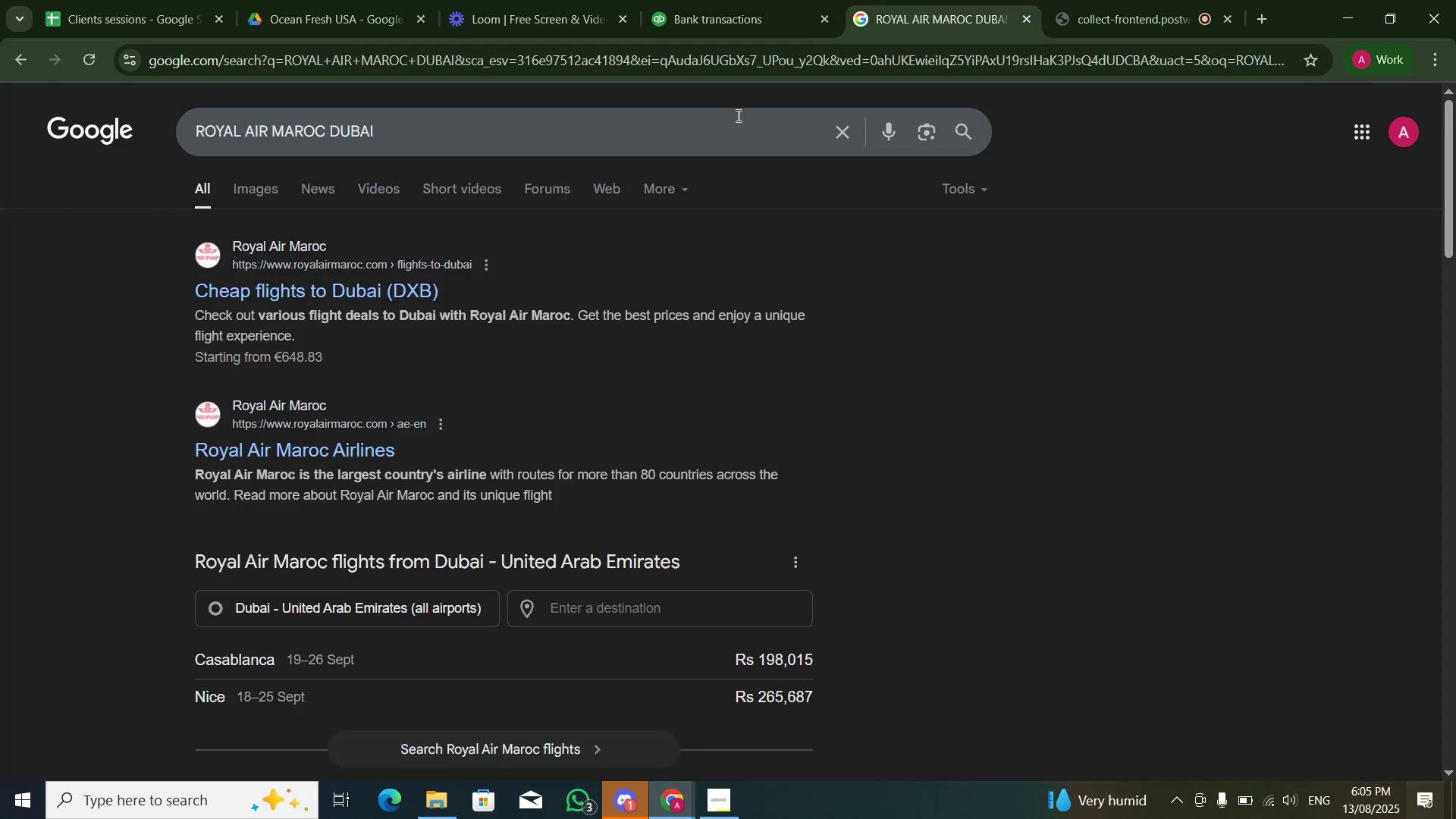 
double_click([723, 119])
 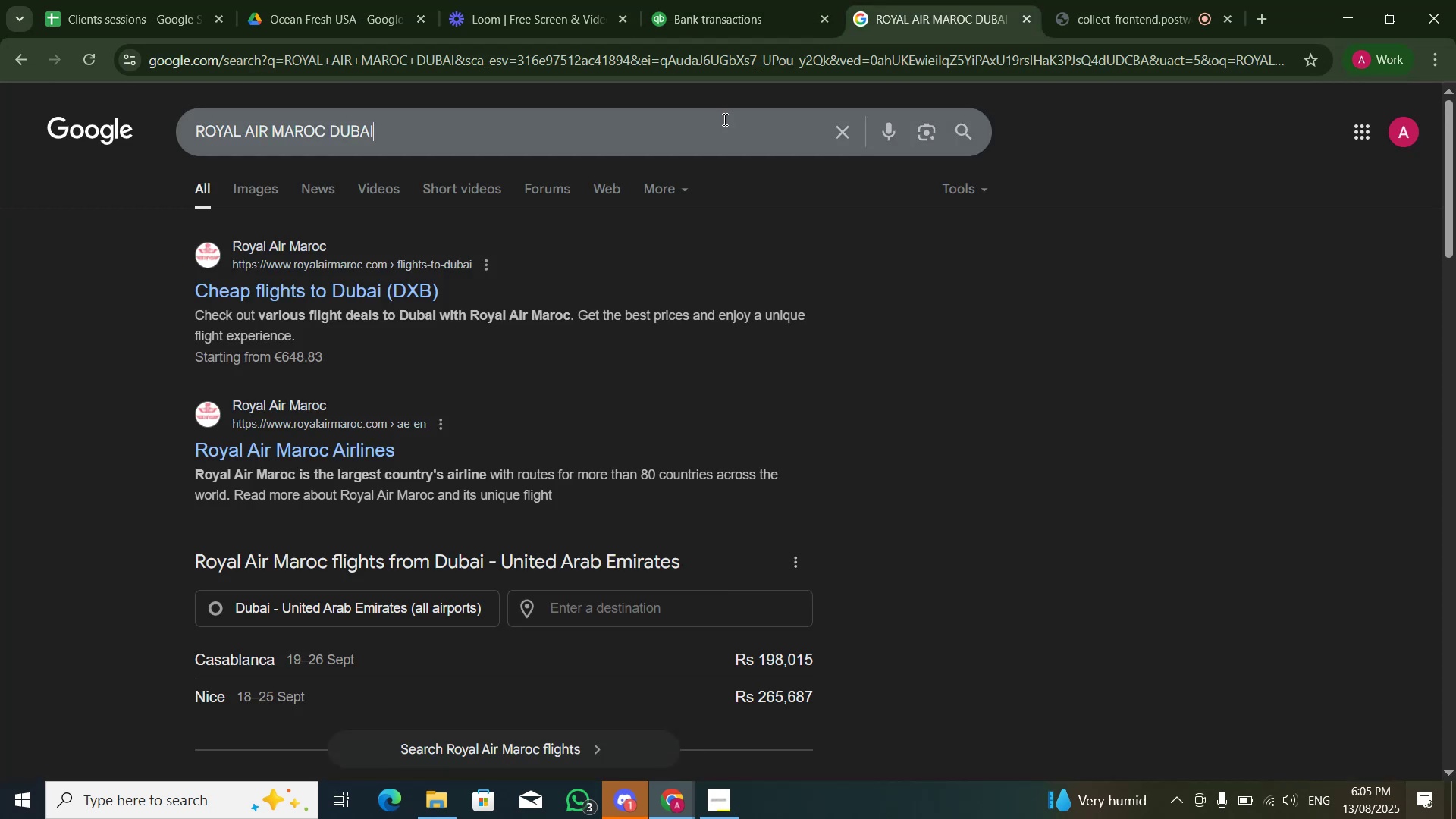 
key(Control+A)
 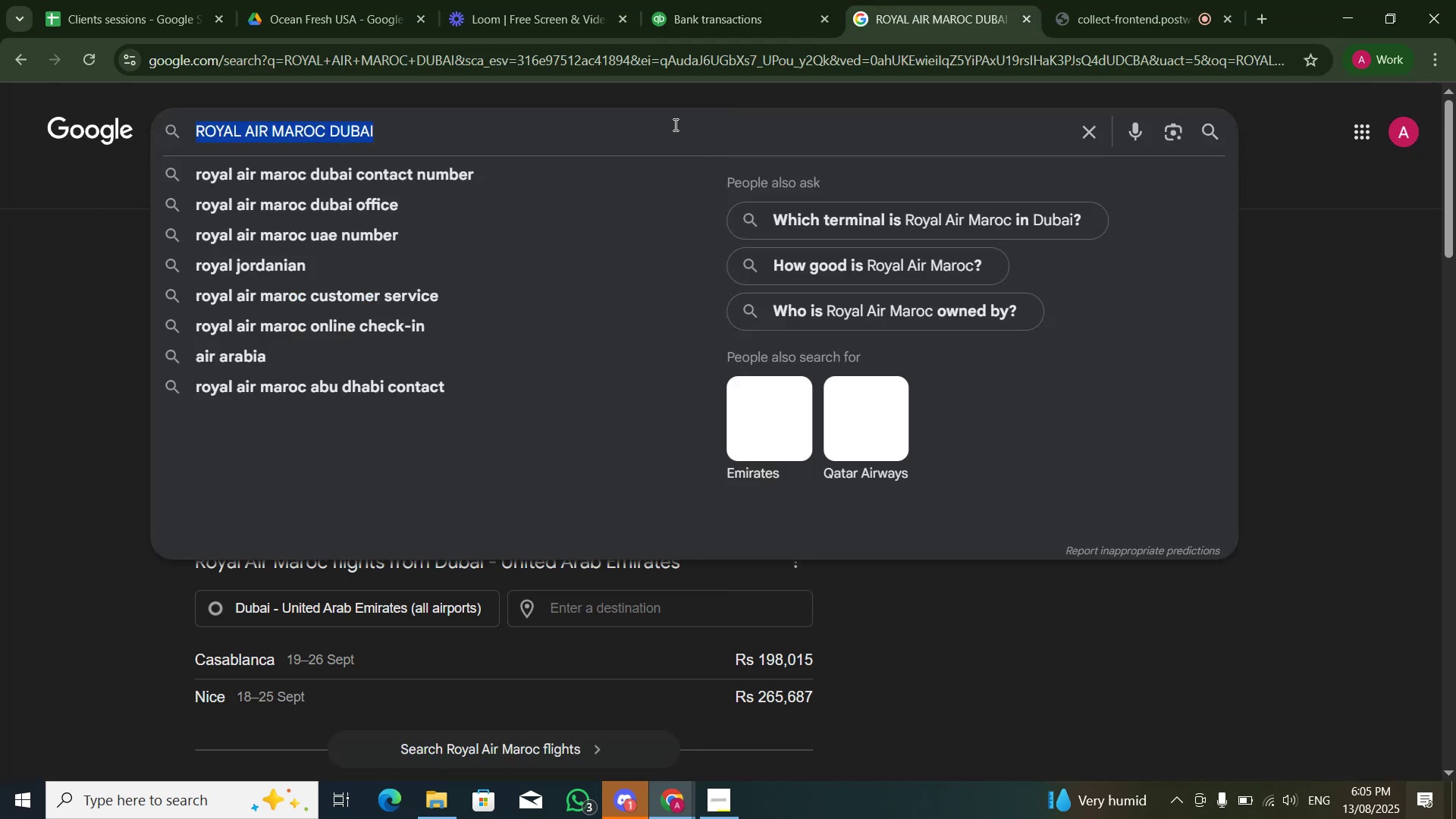 
key(Control+V)
 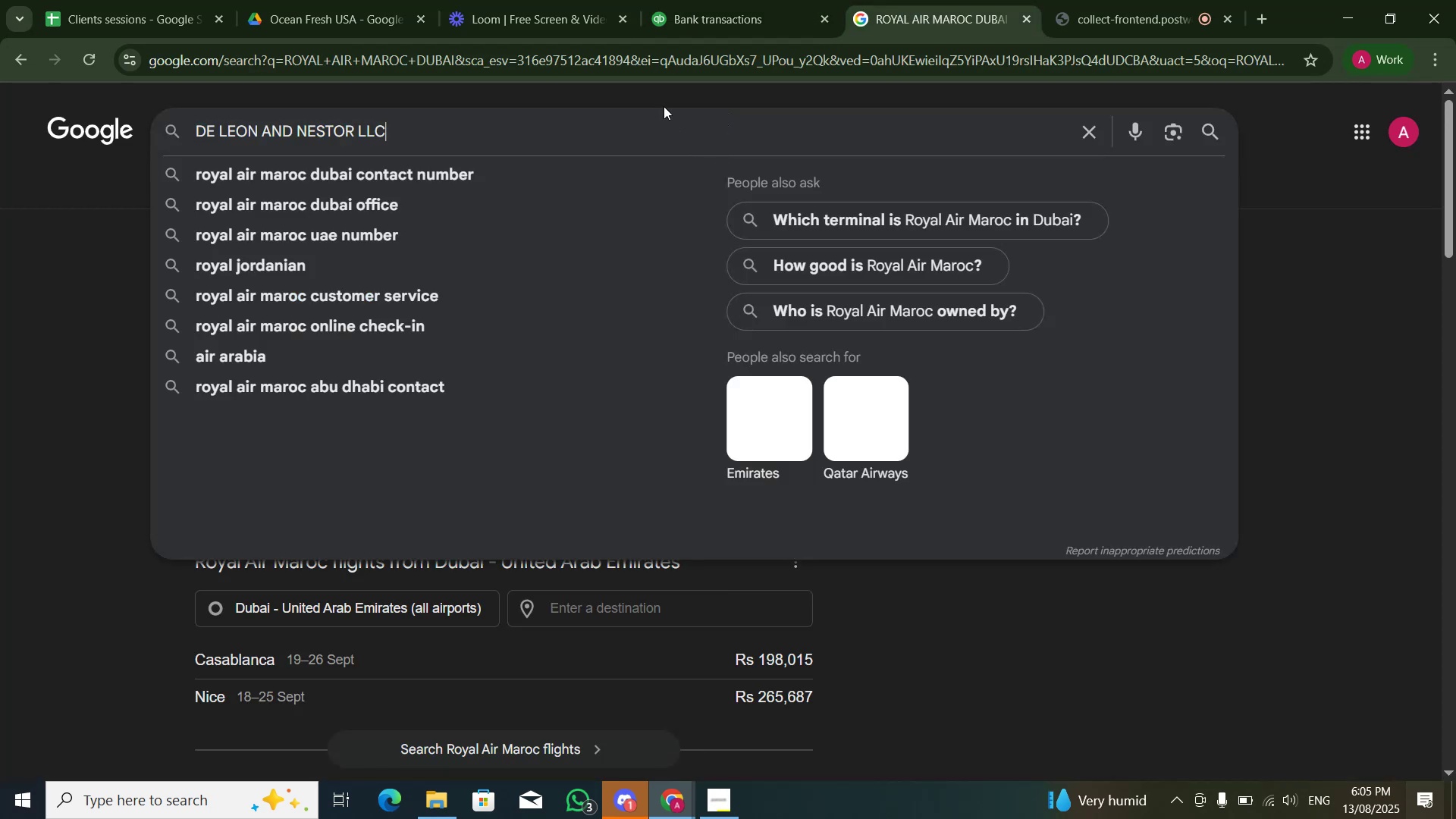 
key(Control+NumpadEnter)
 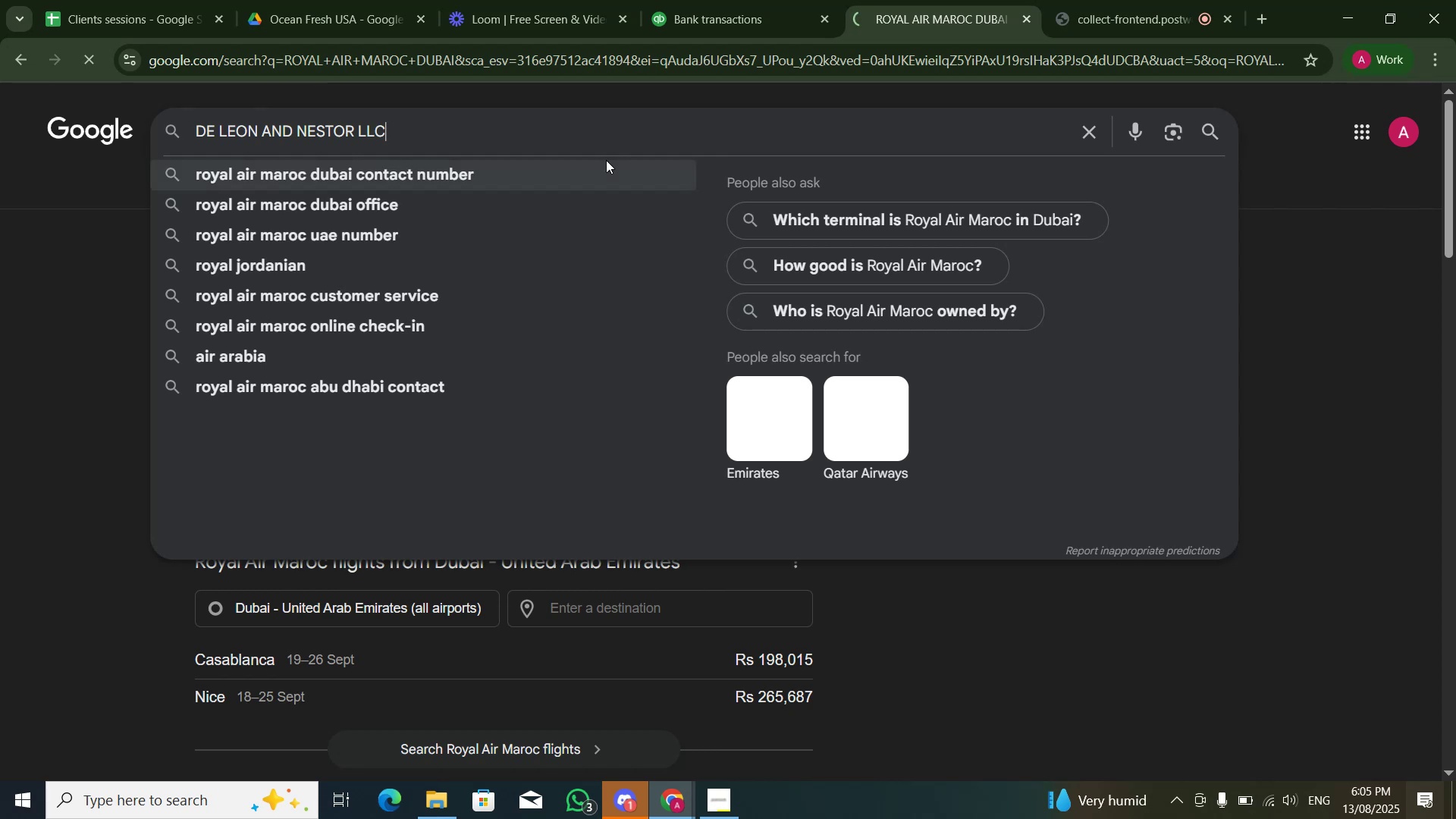 
key(NumpadEnter)
 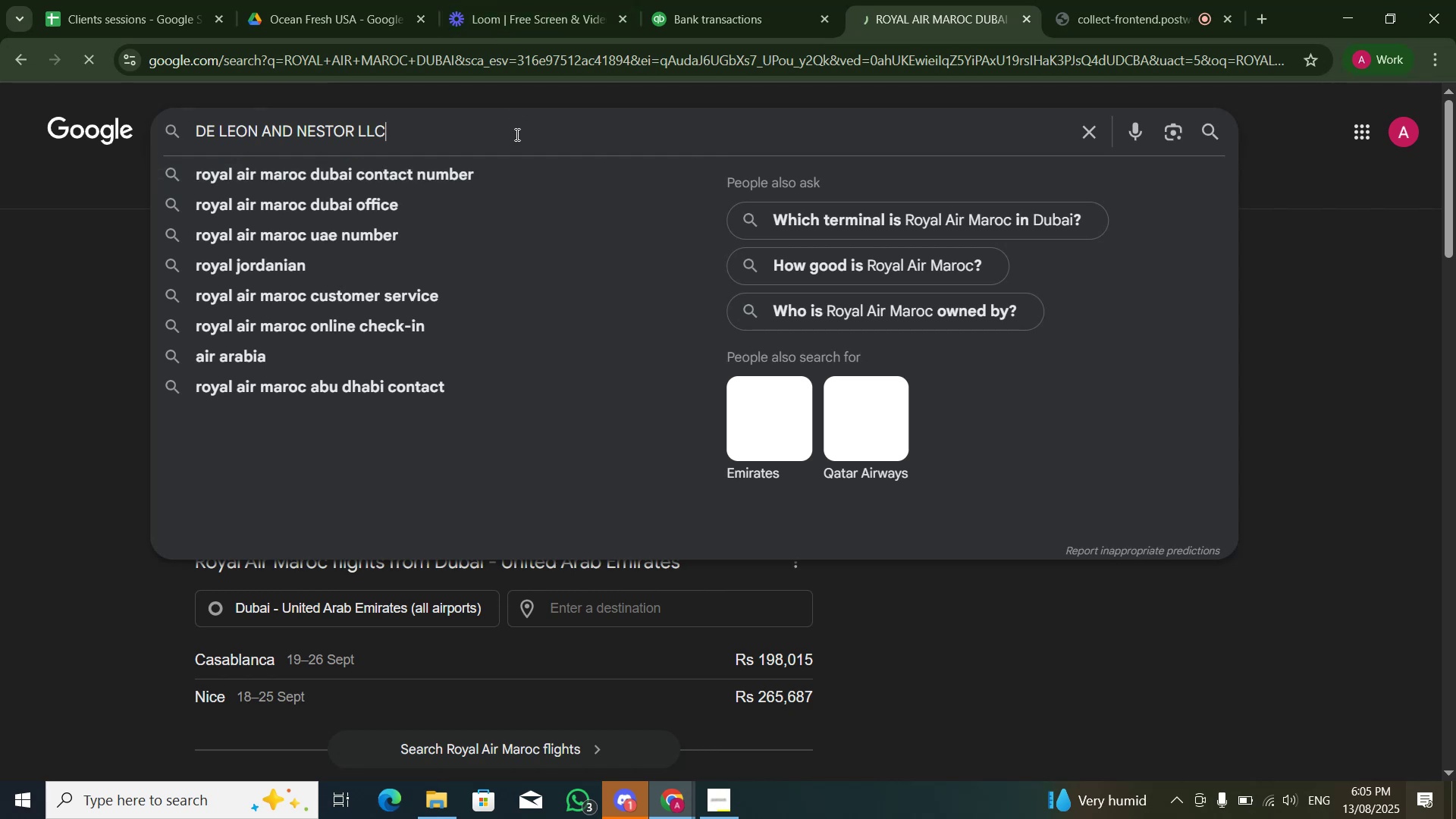 
key(NumpadEnter)
 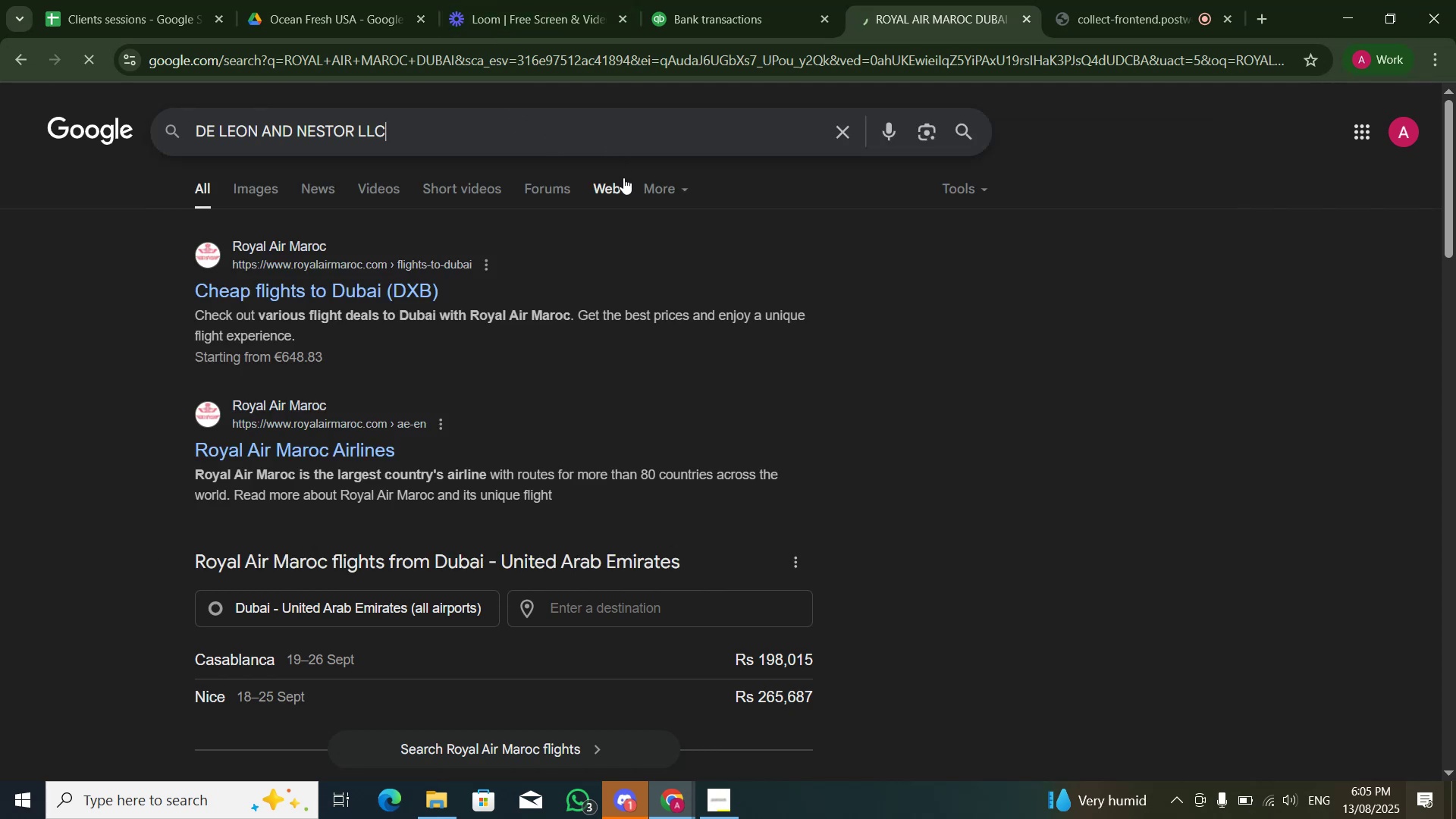 
mouse_move([604, 171])
 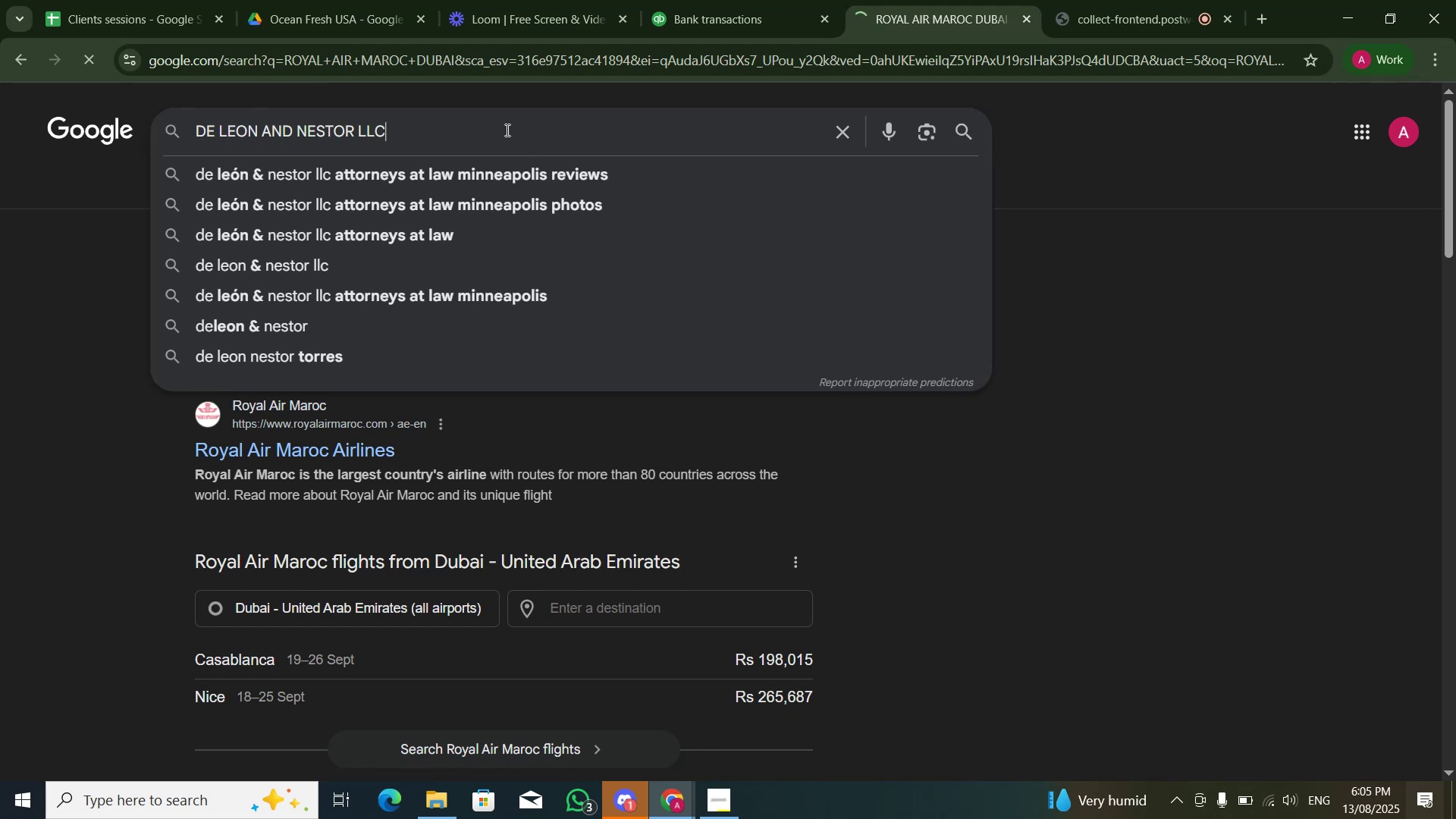 
left_click([506, 130])
 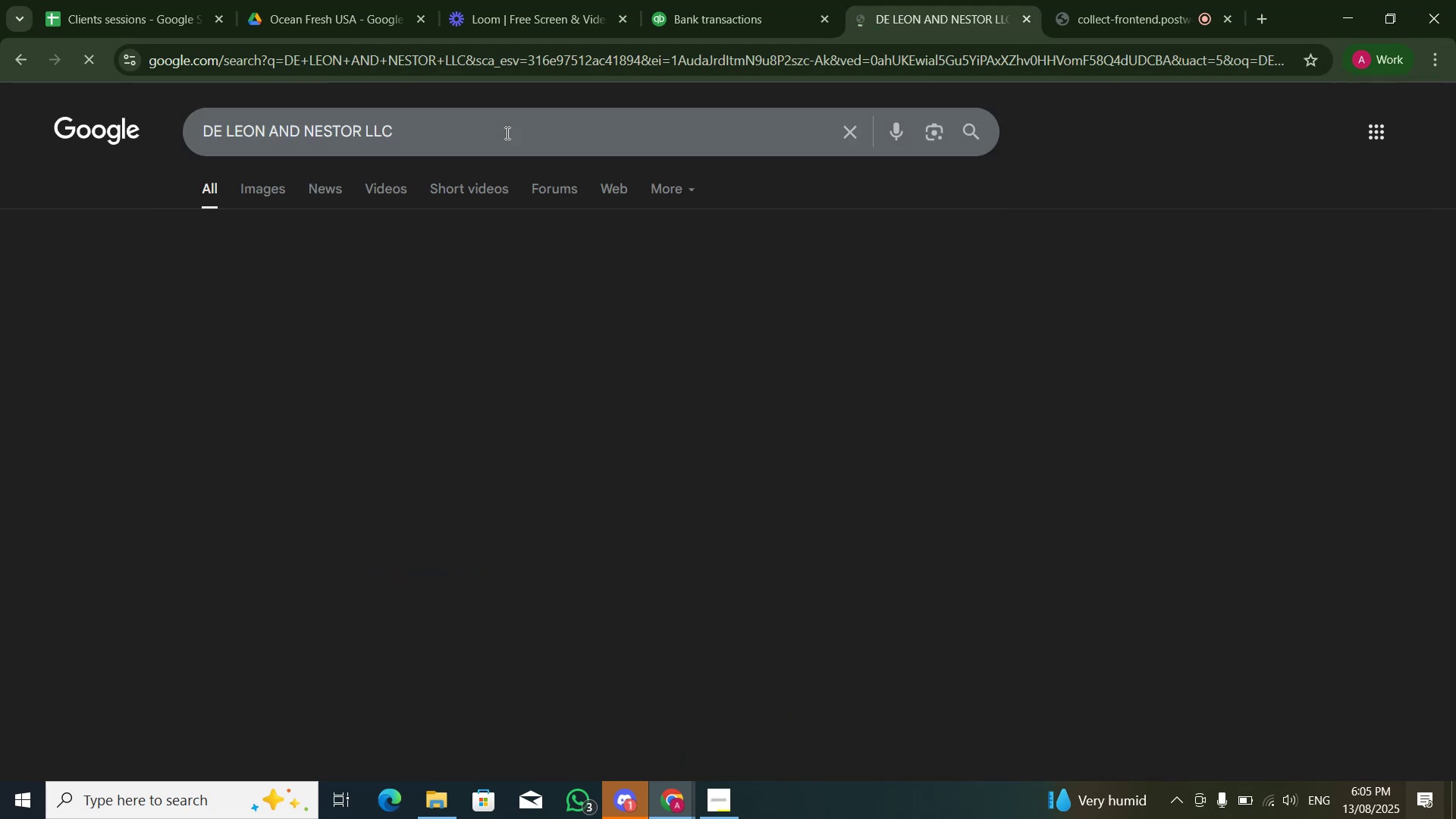 
key(Enter)
 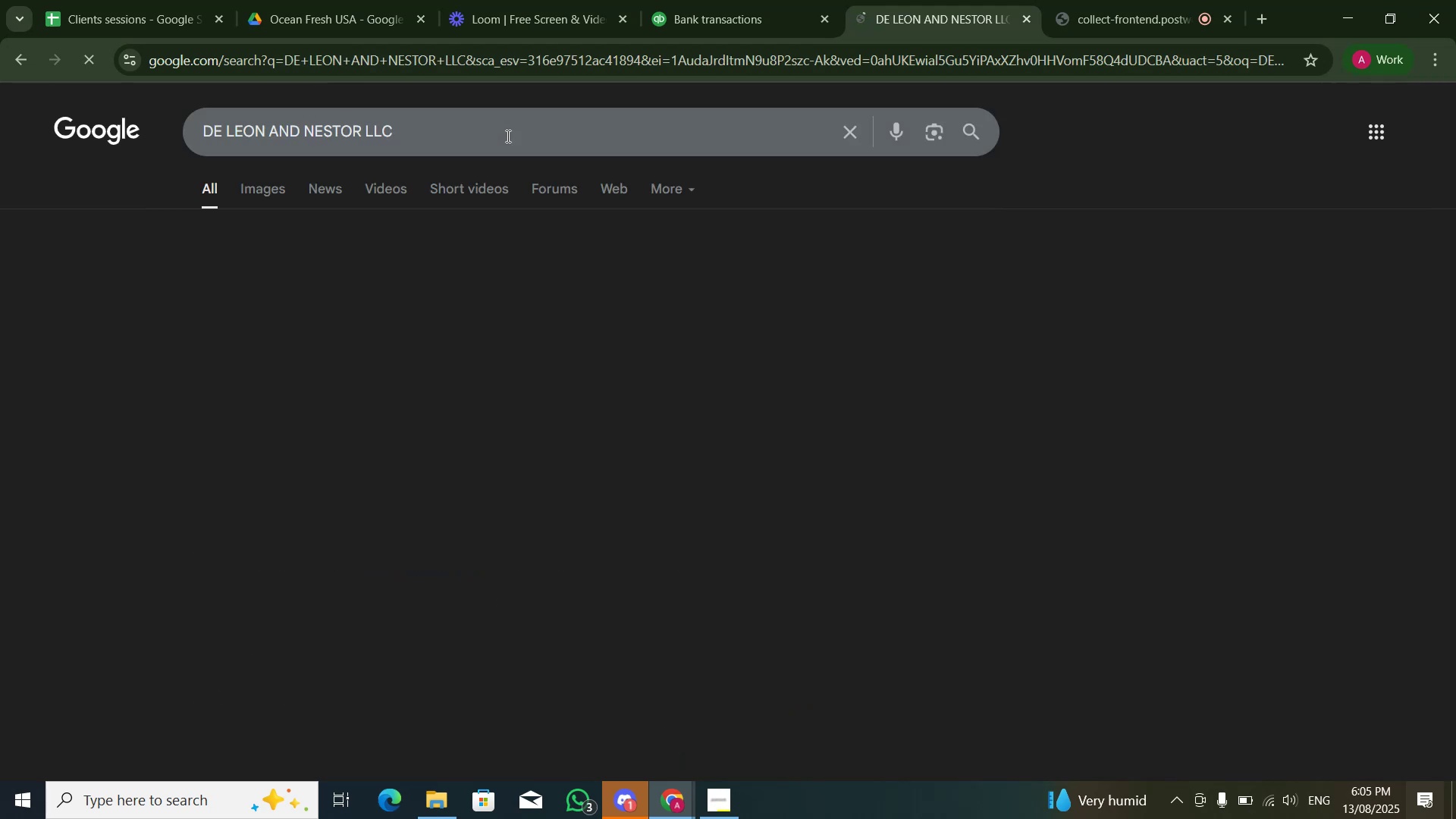 
mouse_move([622, 328])
 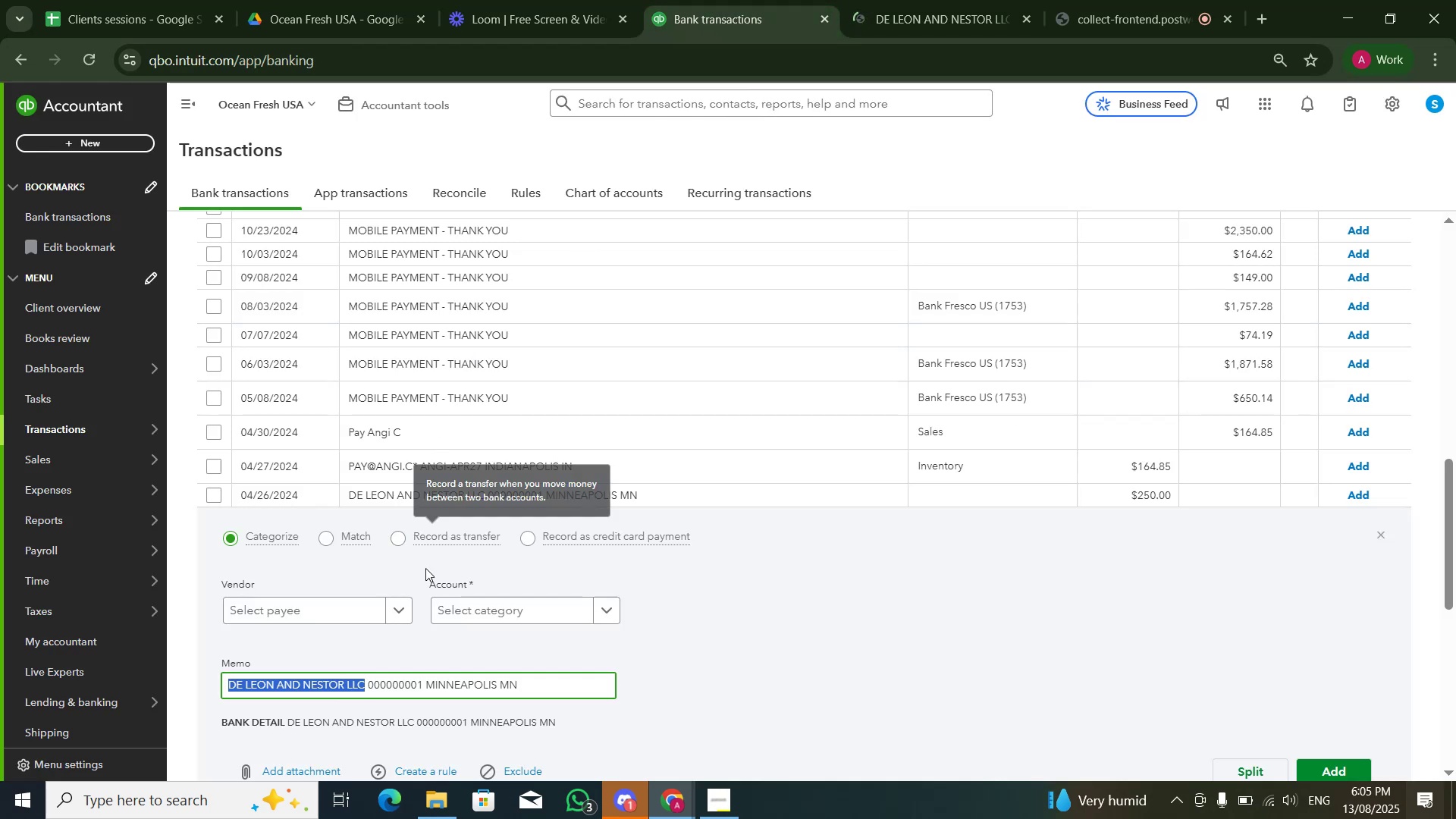 
type(legal)
 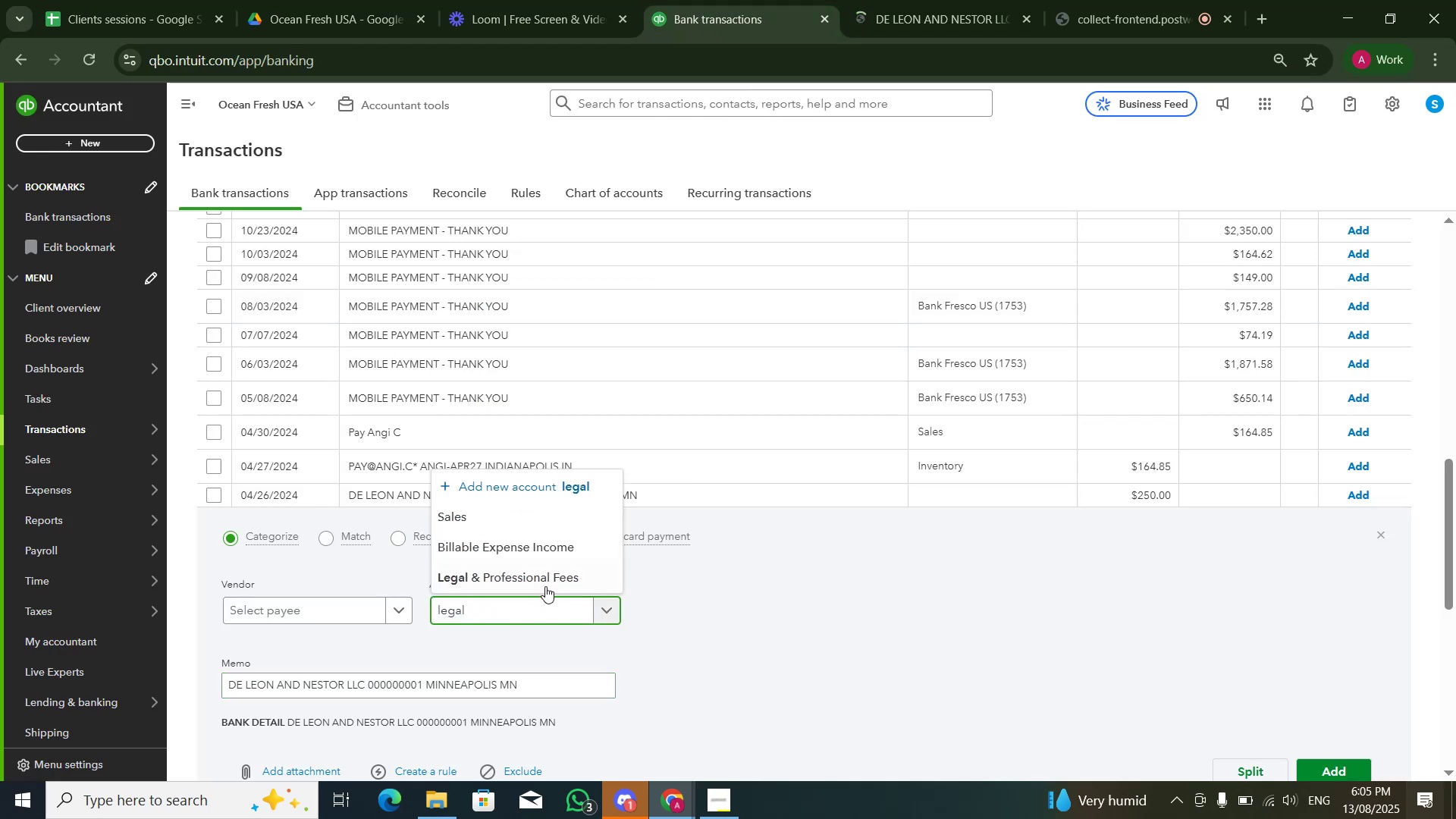 
left_click([544, 577])
 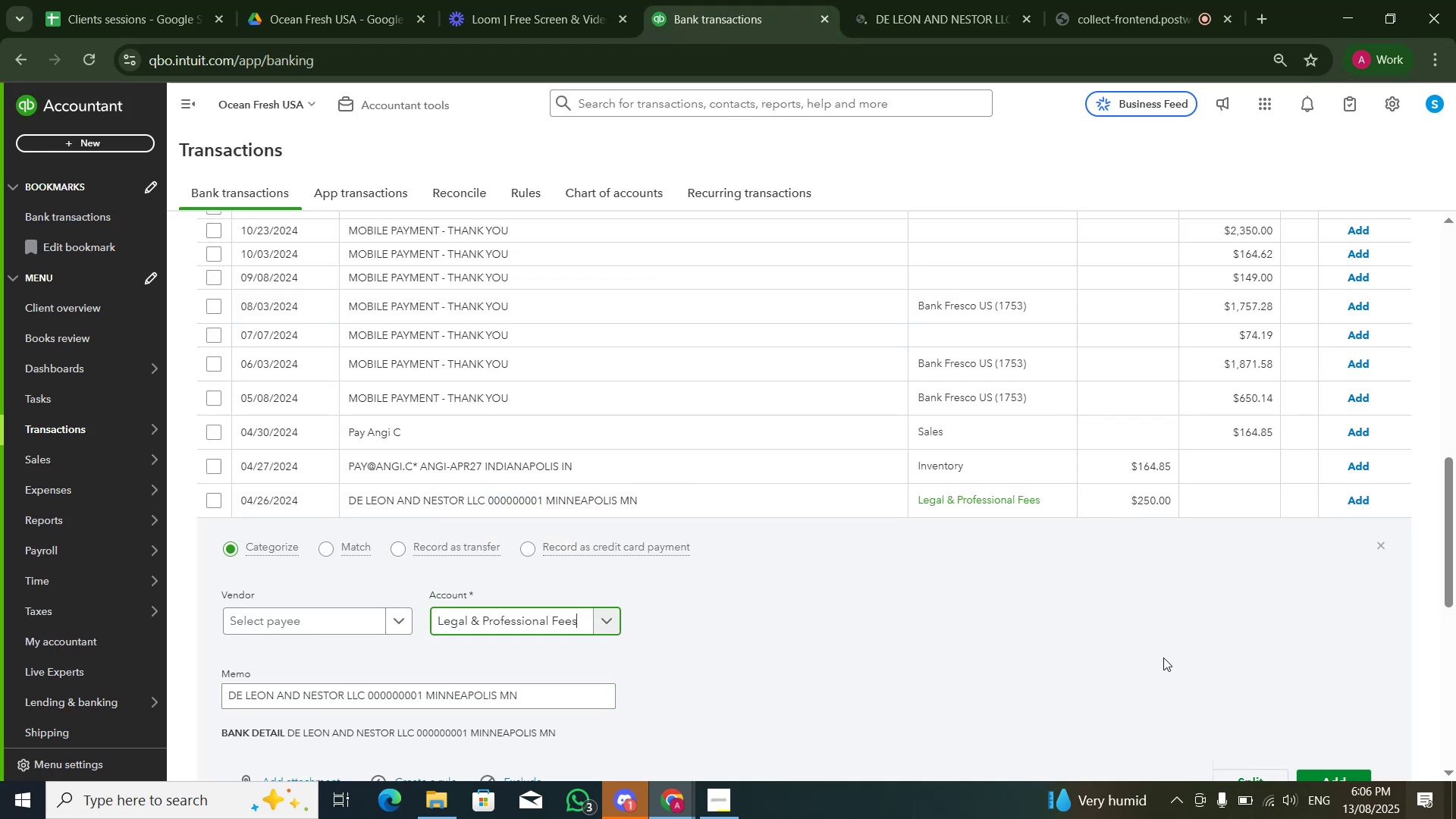 
scroll: coordinate [1202, 666], scroll_direction: down, amount: 2.0
 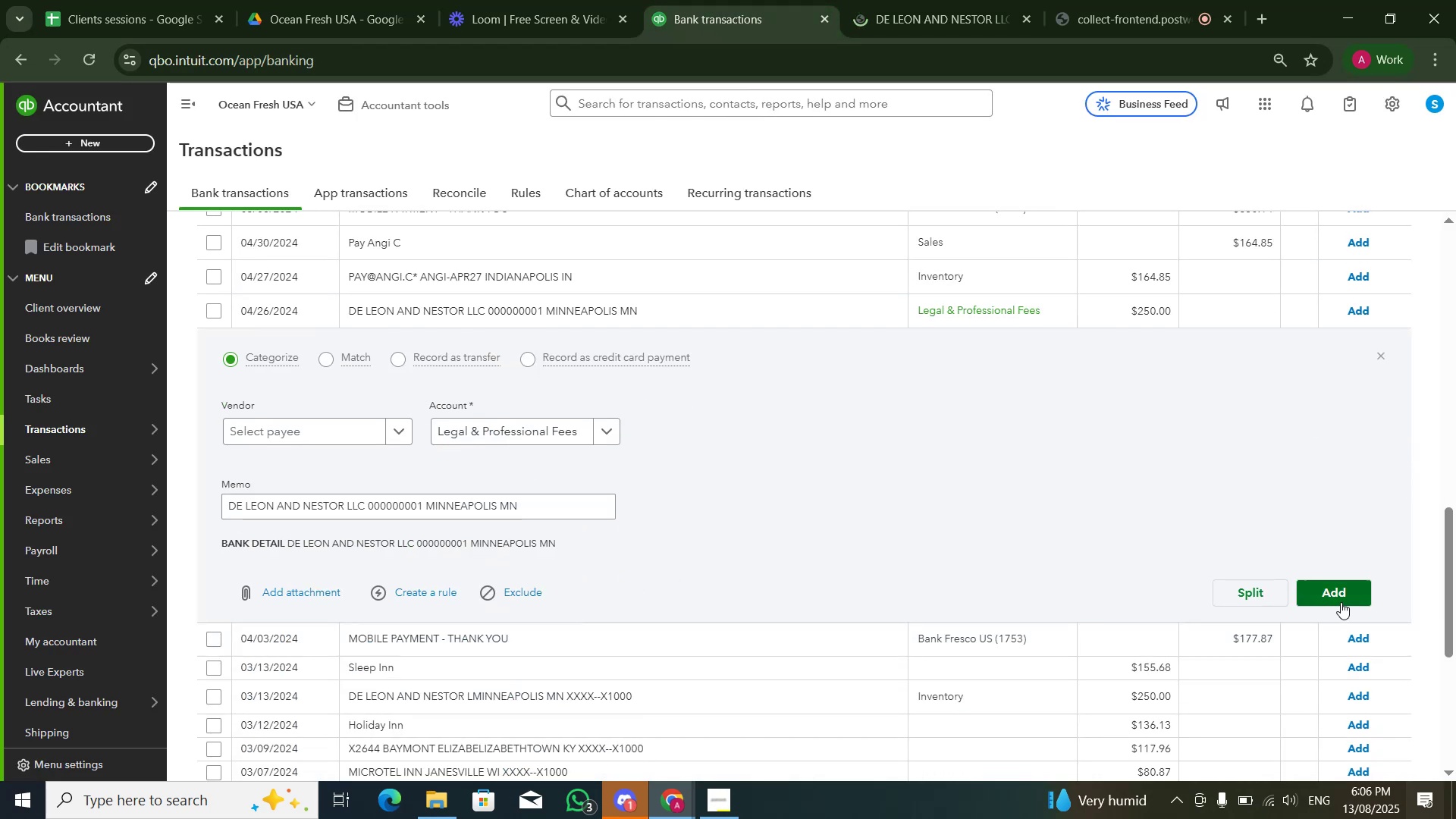 
left_click([1341, 601])
 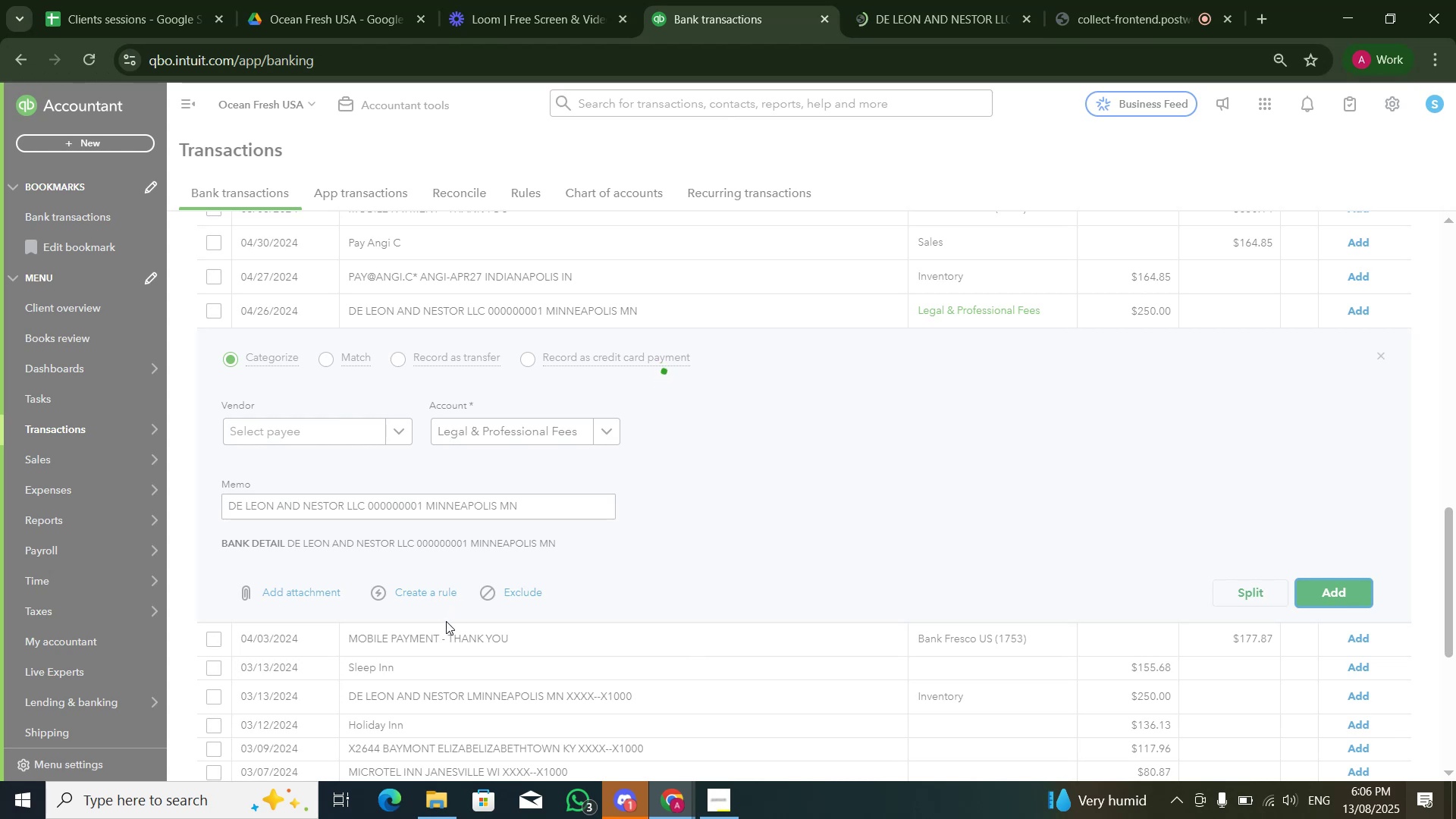 
wait(5.09)
 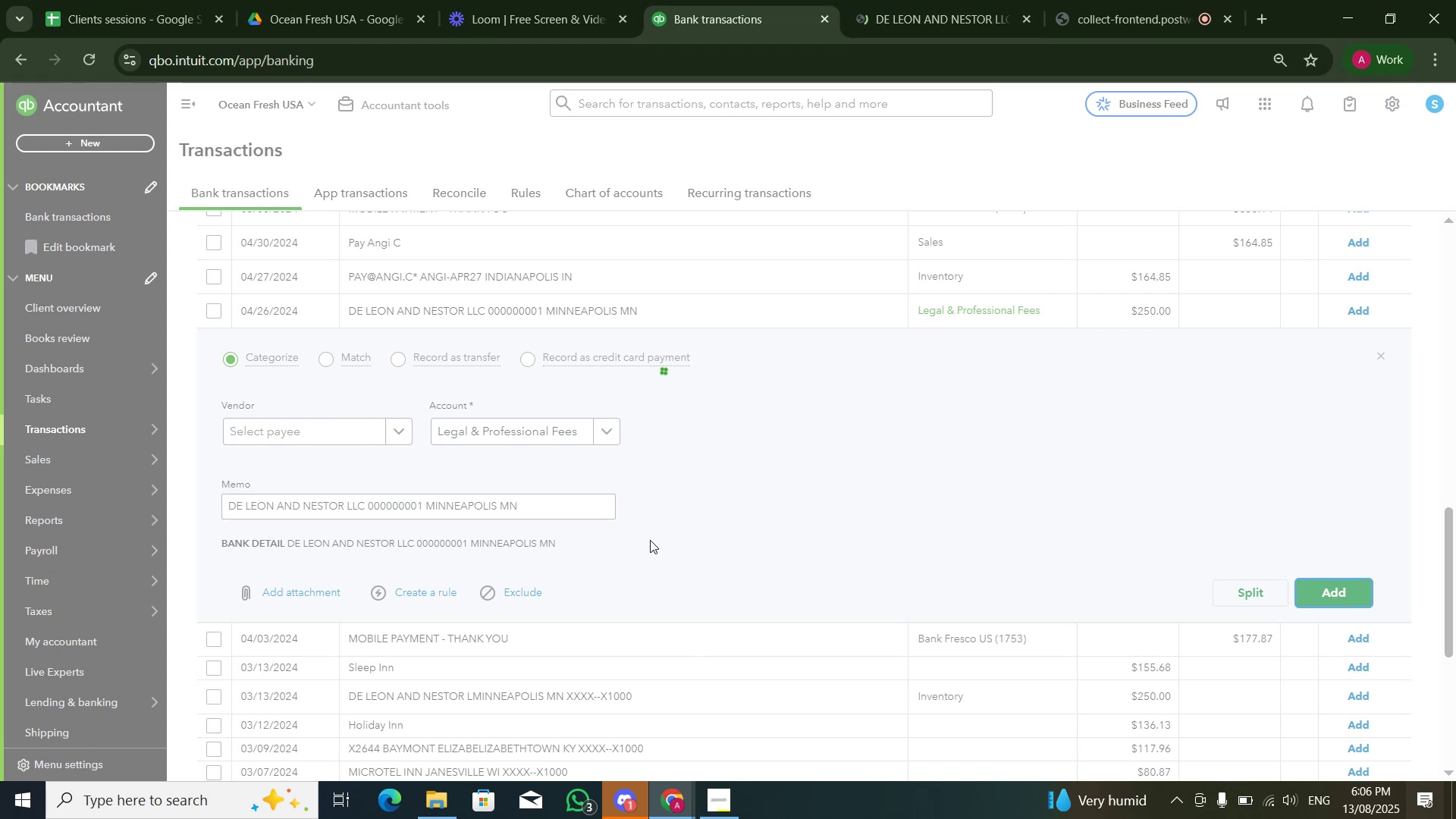 
mouse_move([585, 486])
 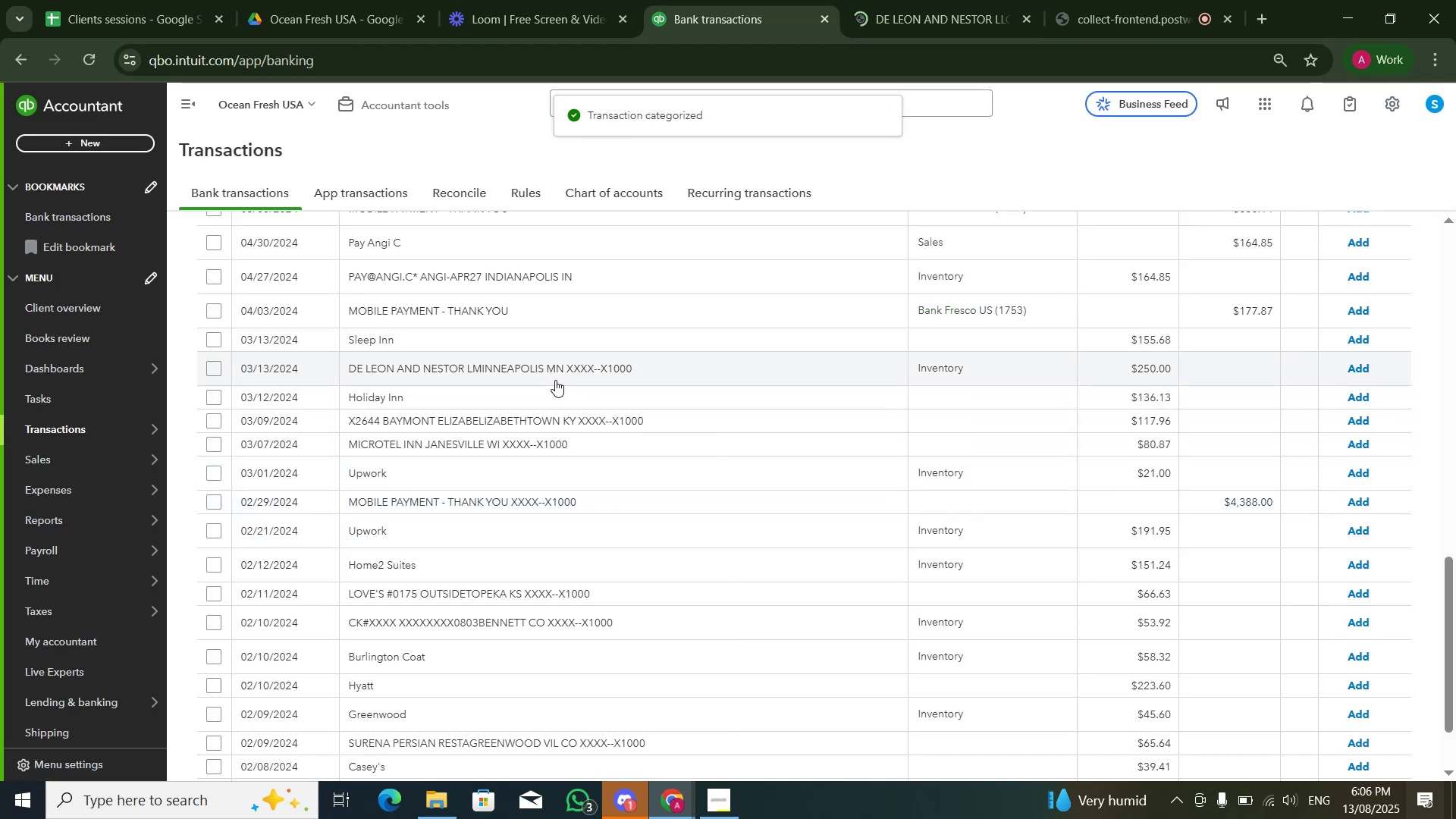 
left_click([557, 377])
 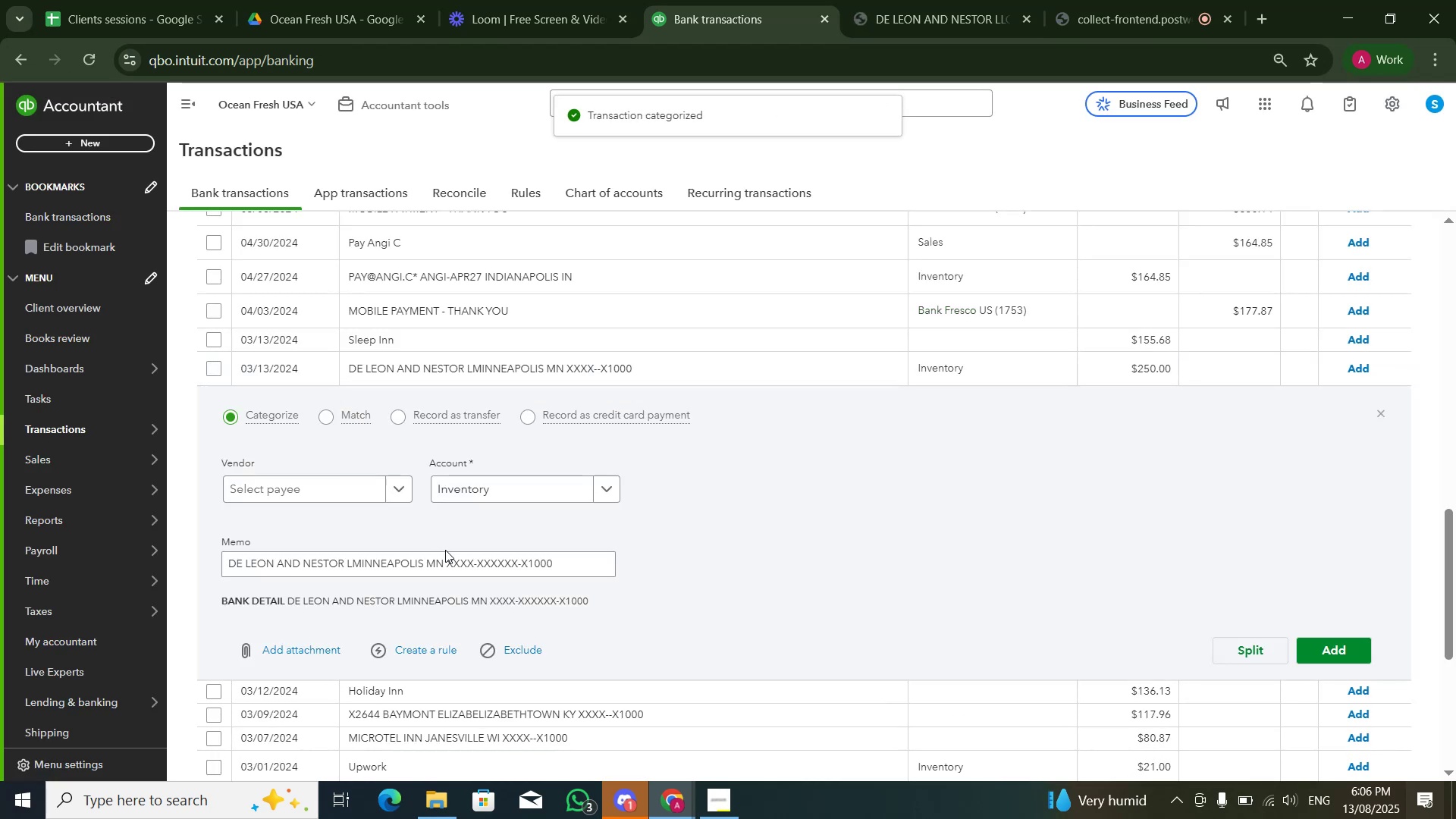 
key(Control+ControlLeft)
 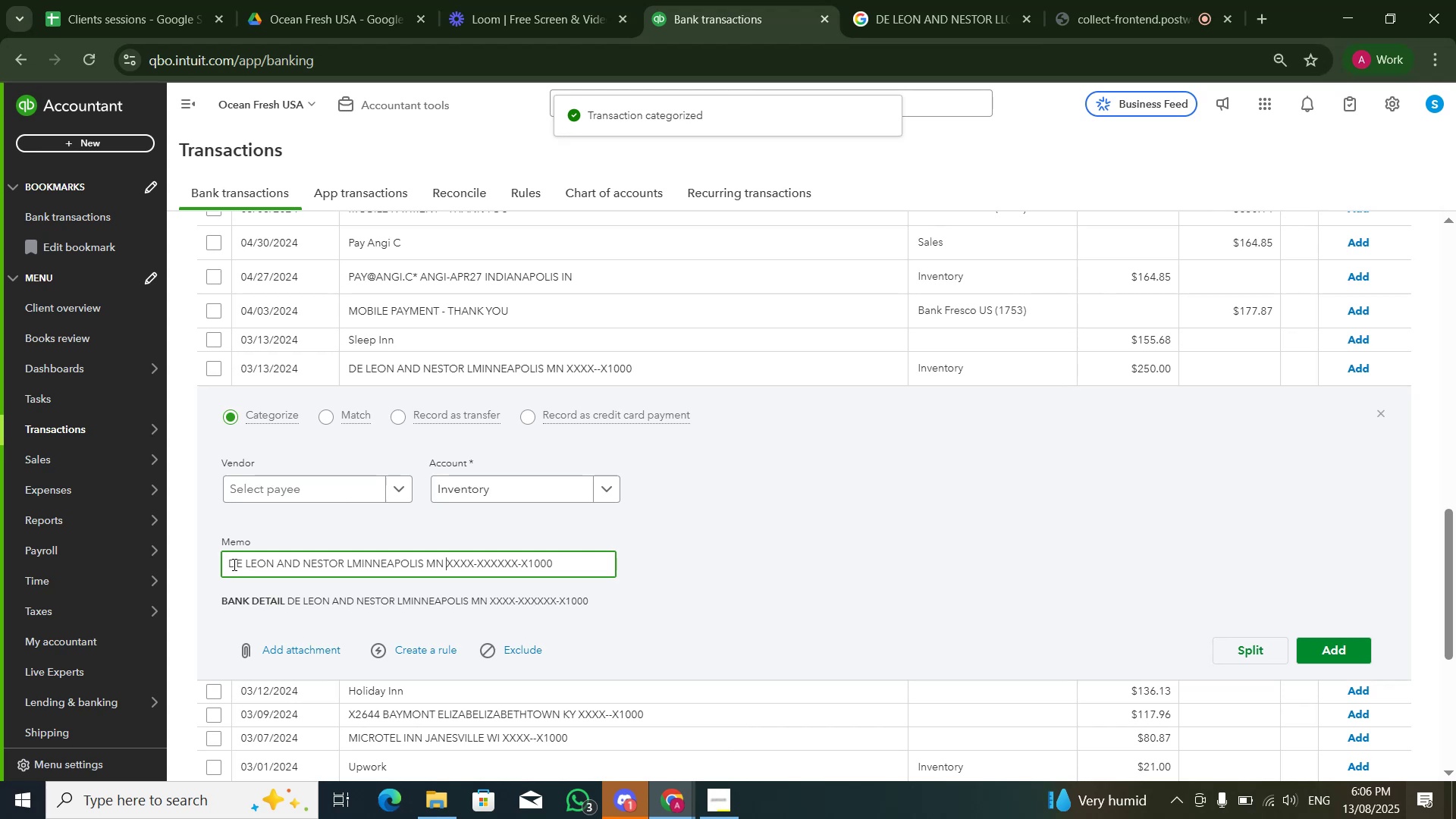 
left_click_drag(start_coordinate=[231, 564], to_coordinate=[346, 563])
 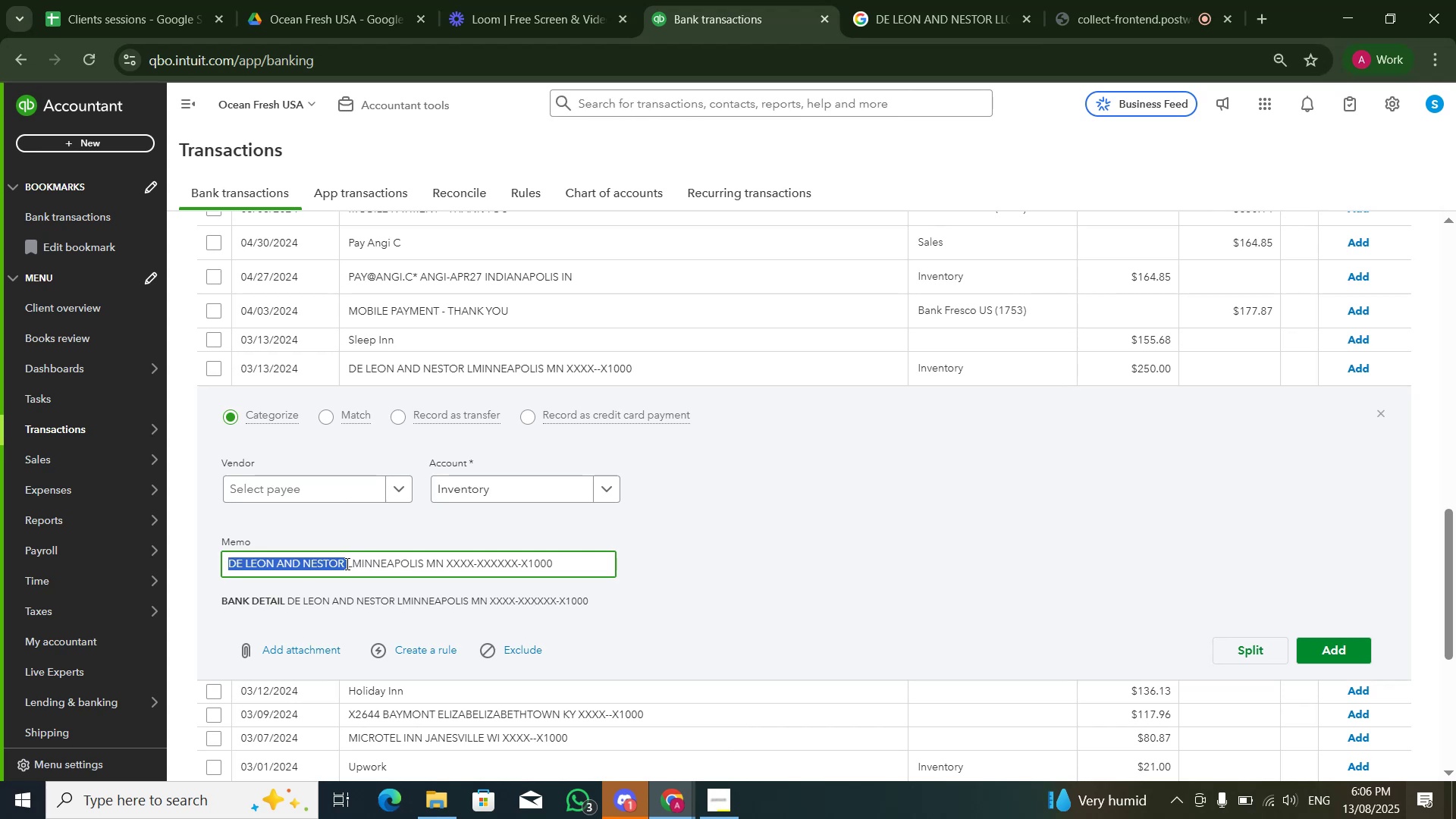 
key(Control+C)
 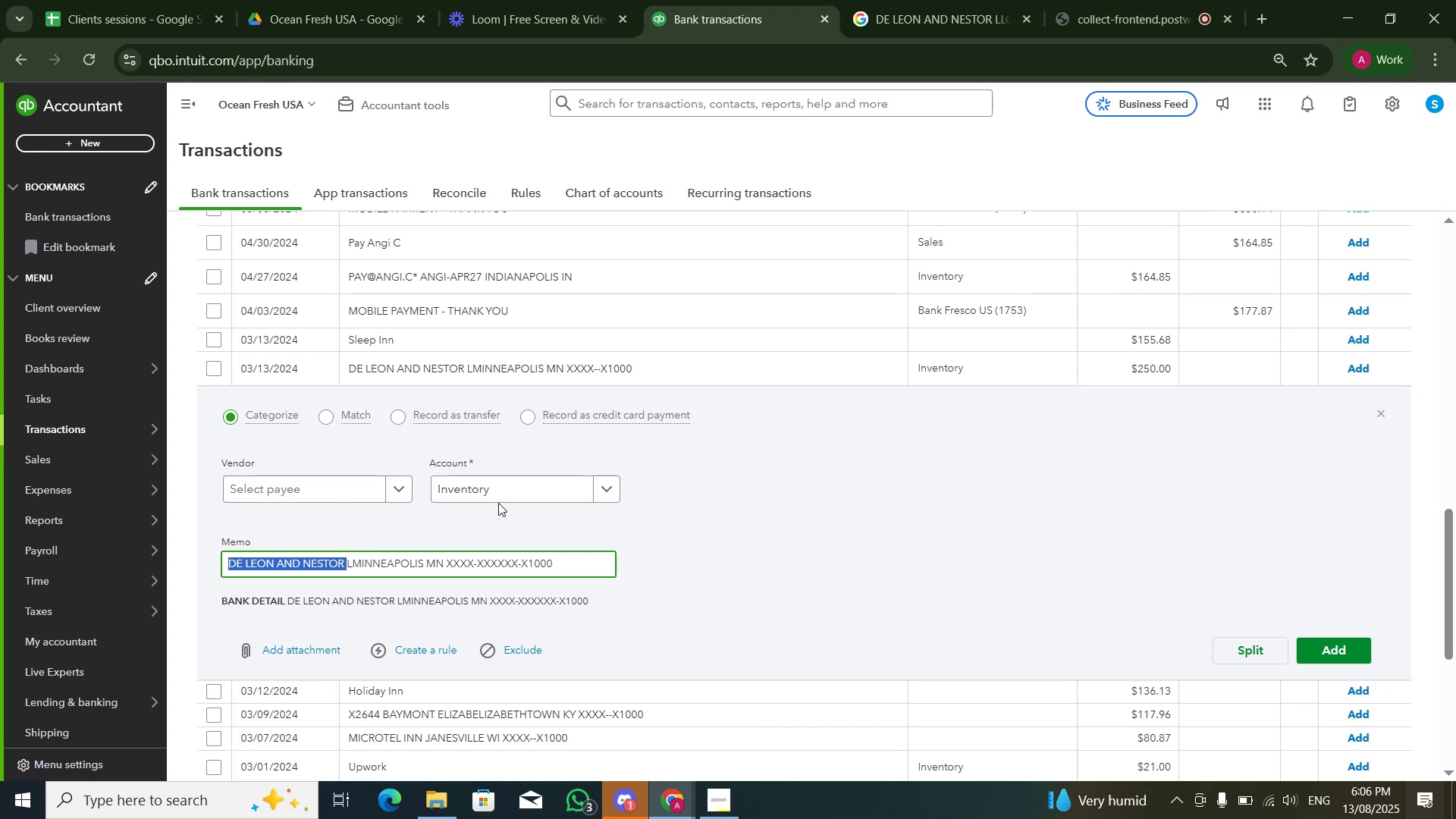 
scroll: coordinate [605, 295], scroll_direction: up, amount: 12.0
 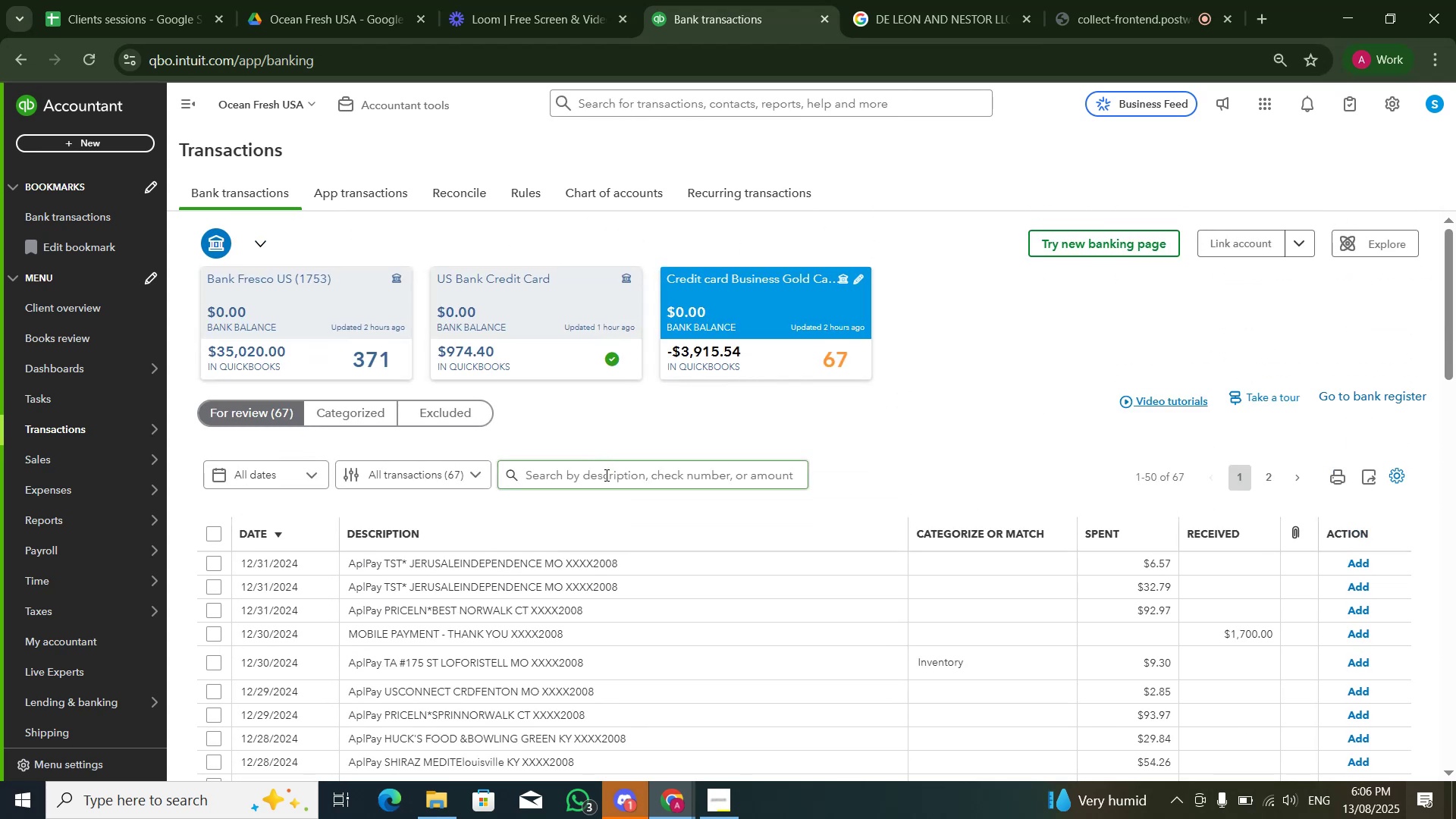 
key(Control+V)
 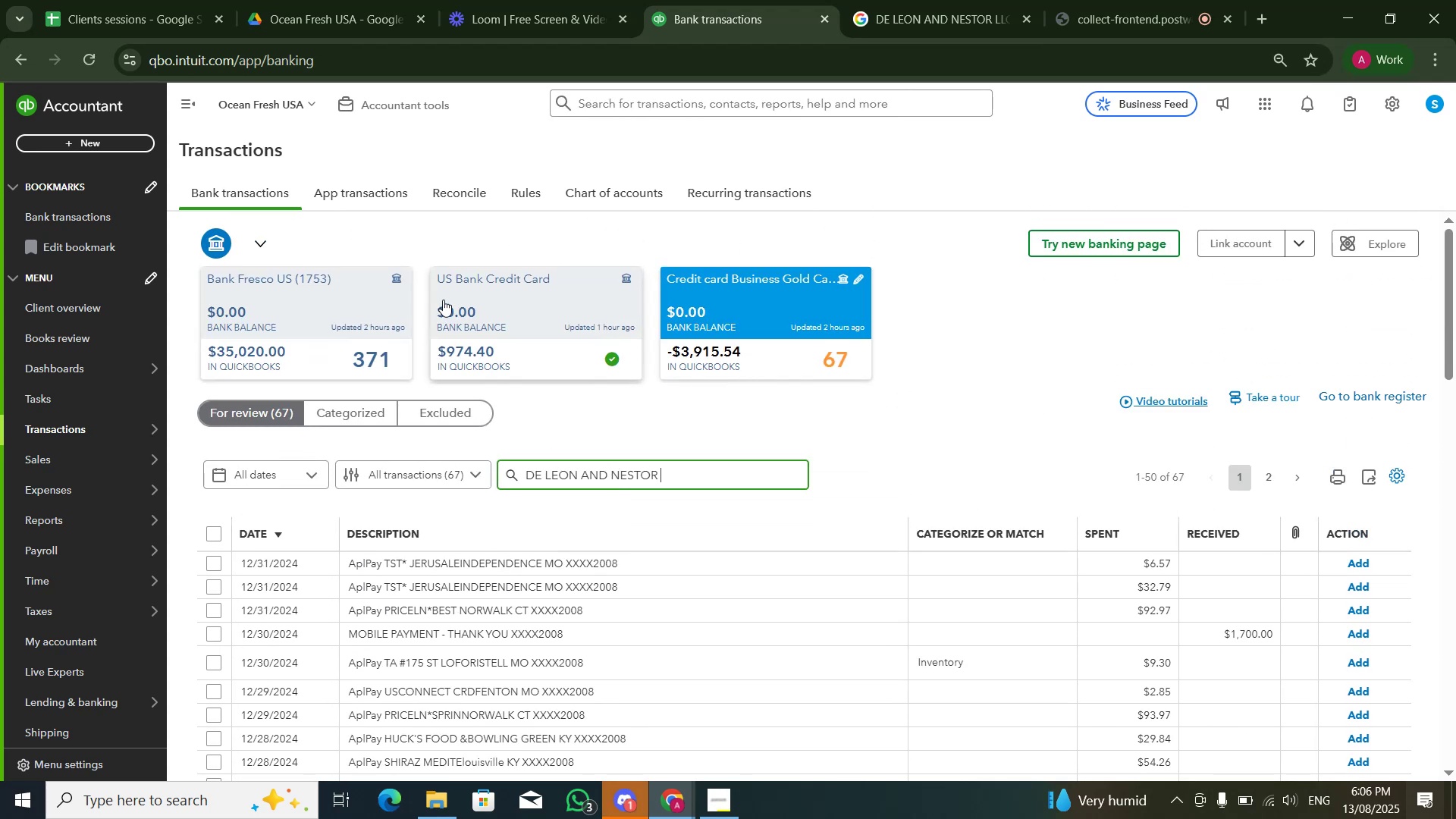 
key(NumpadEnter)
 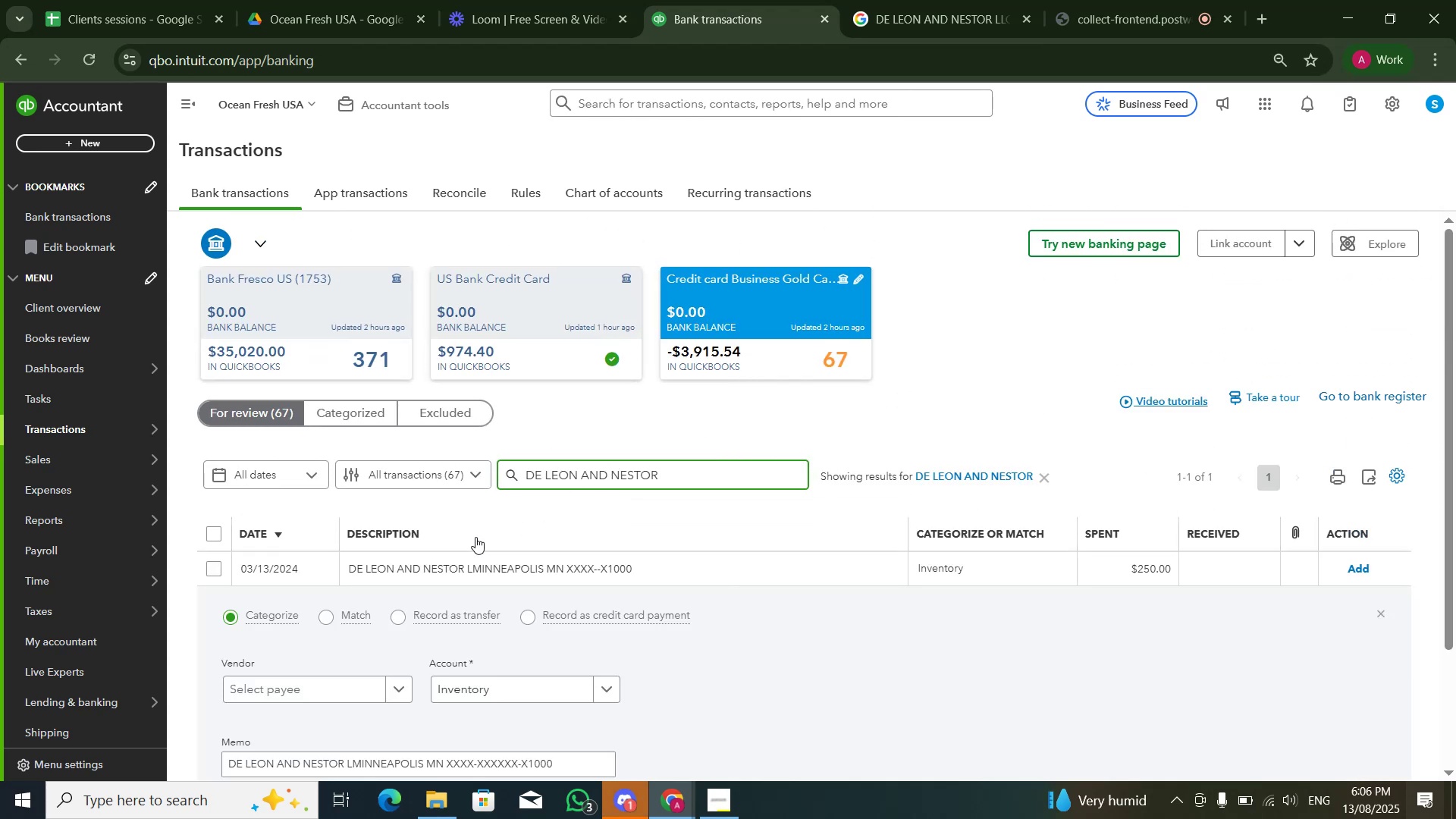 
left_click([300, 573])
 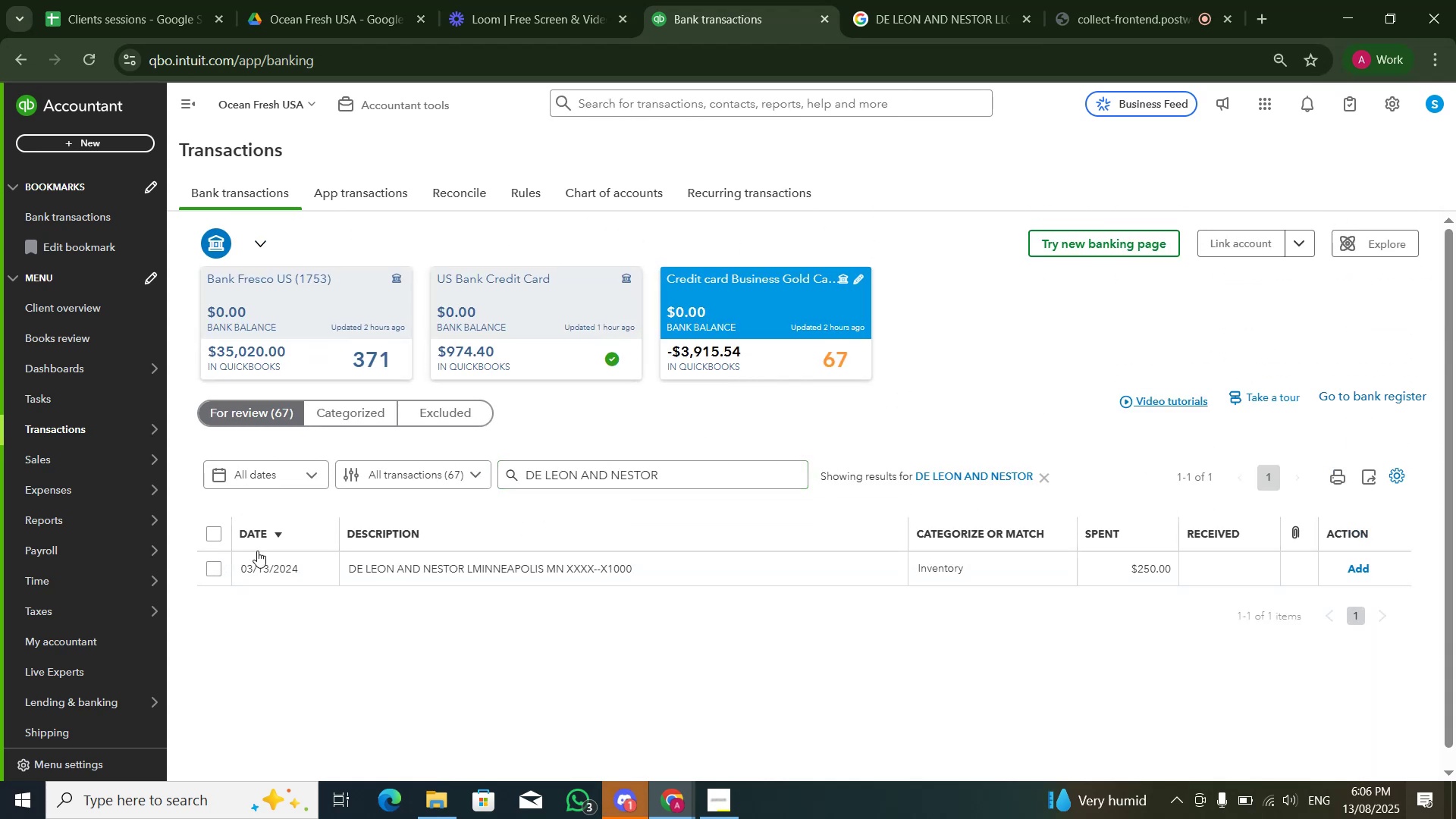 
left_click([457, 551])
 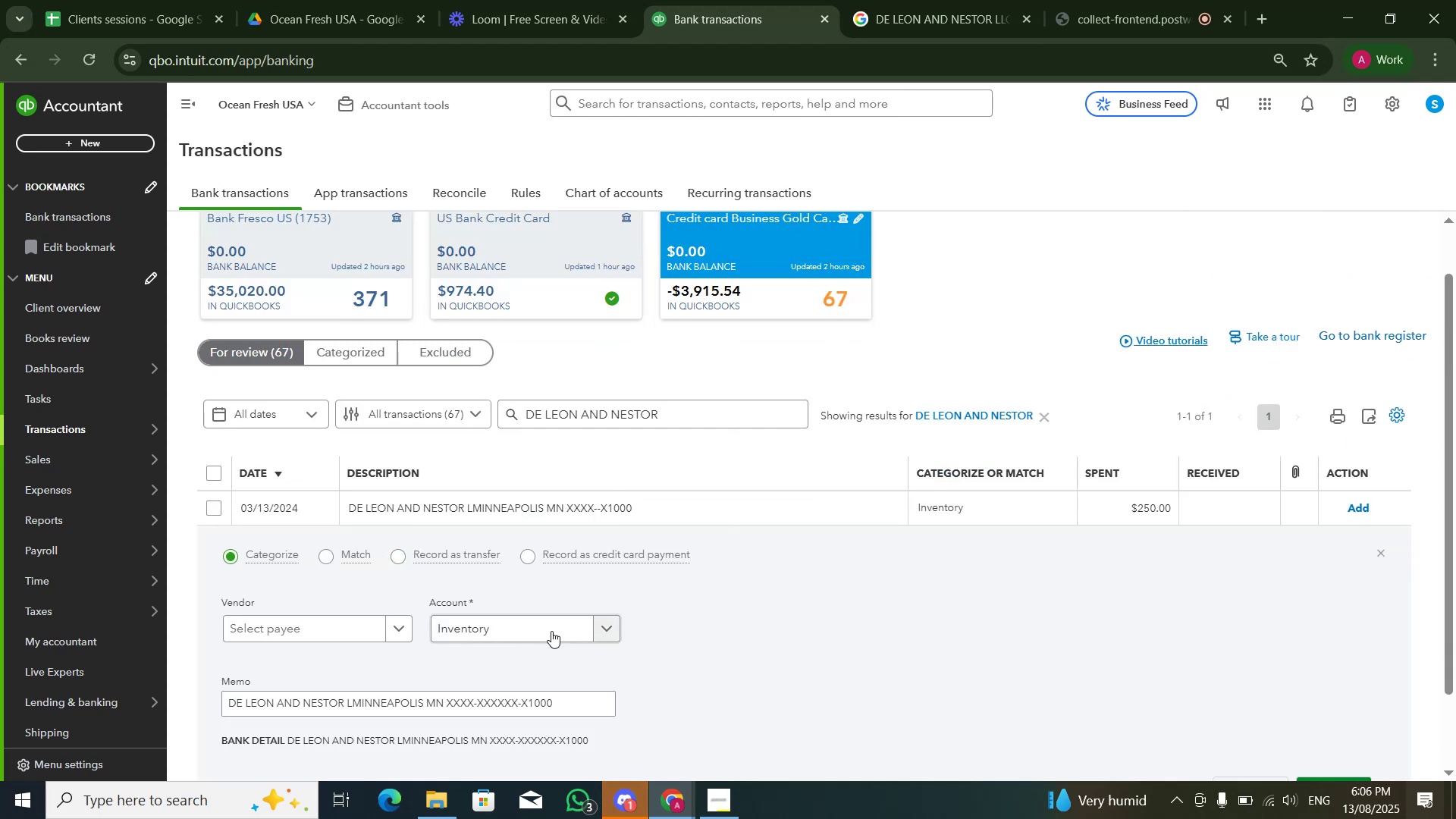 
left_click([544, 631])
 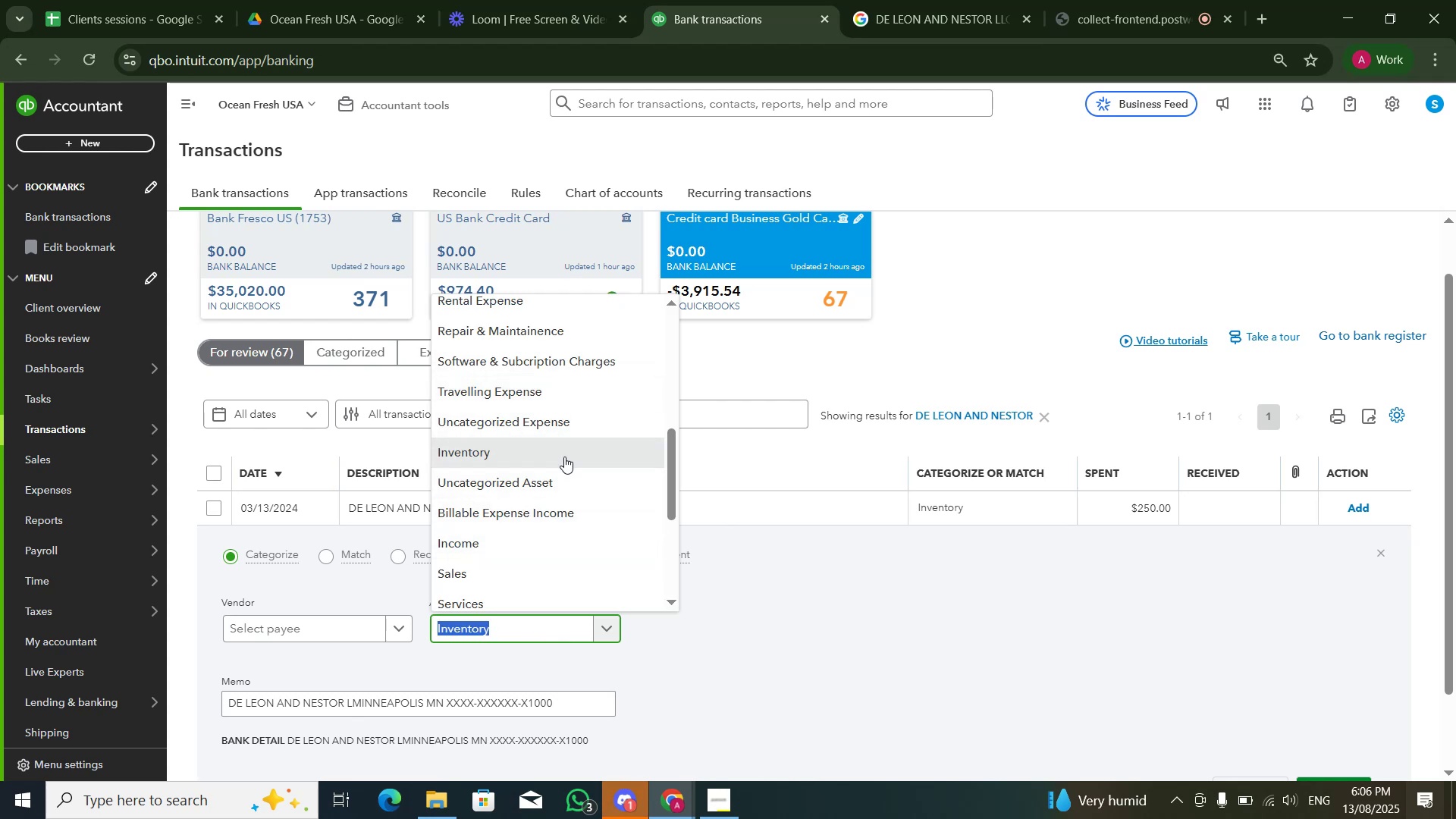 
type(legal)
 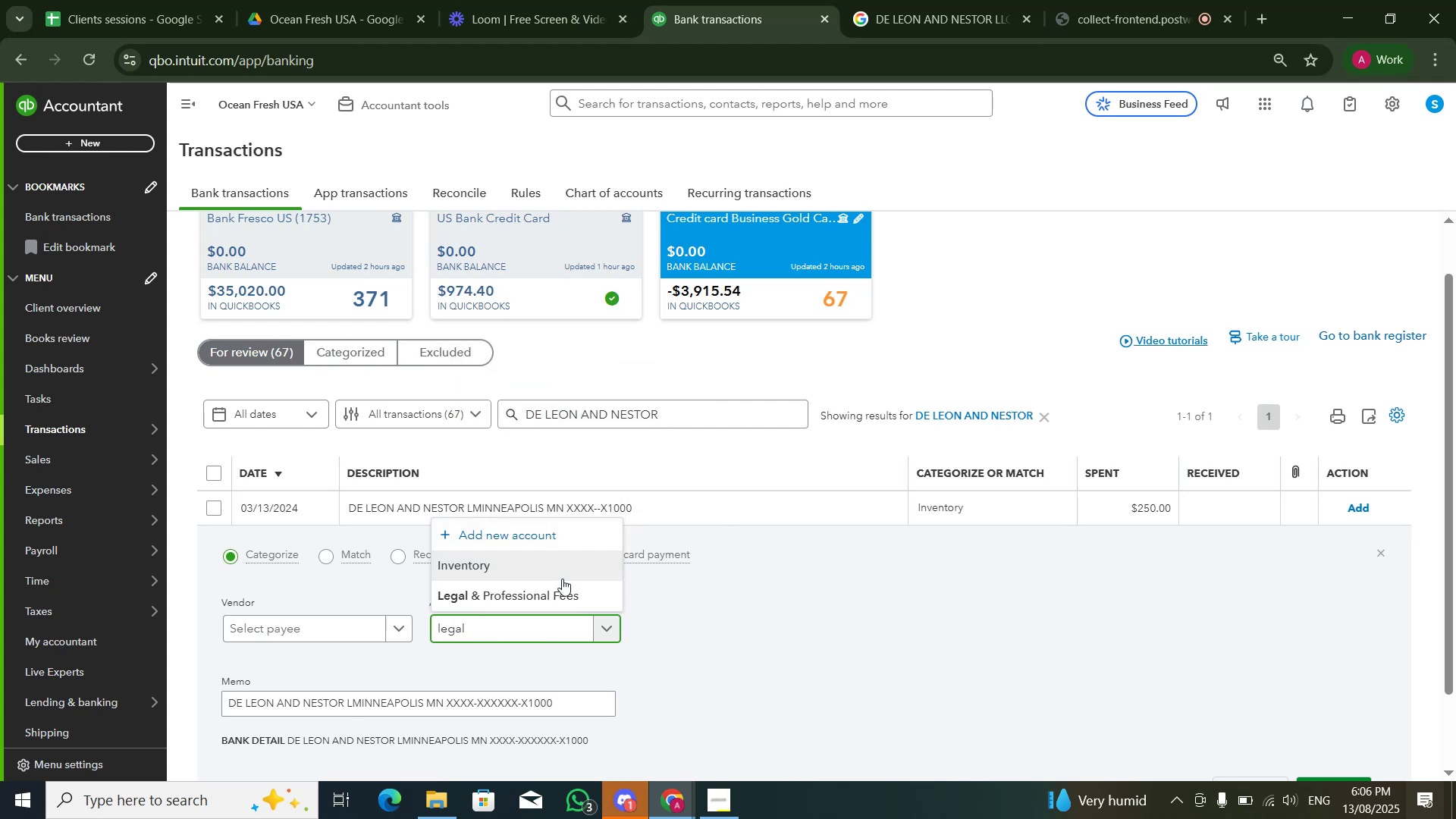 
left_click([566, 595])
 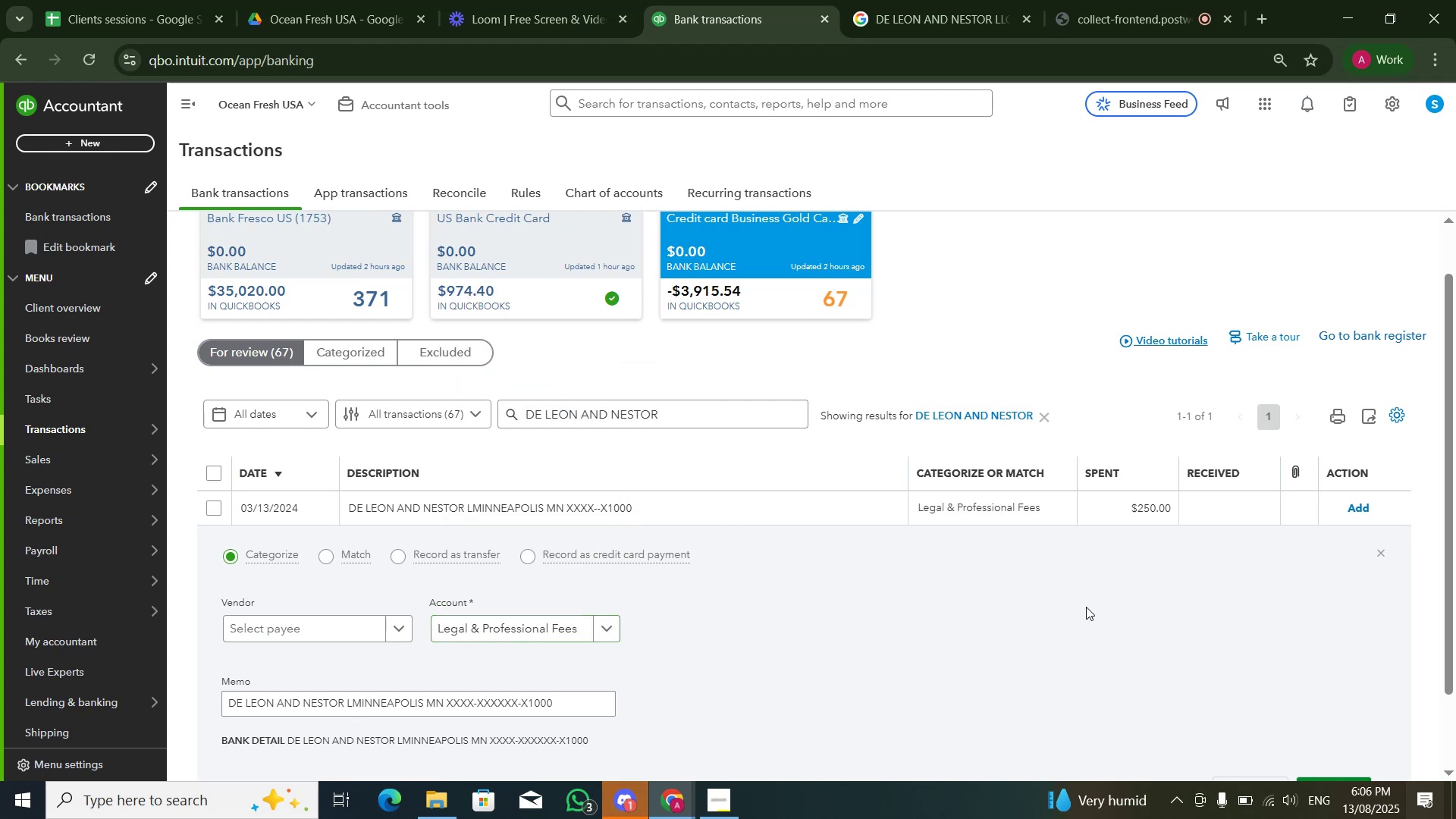 
scroll: coordinate [1086, 628], scroll_direction: down, amount: 3.0
 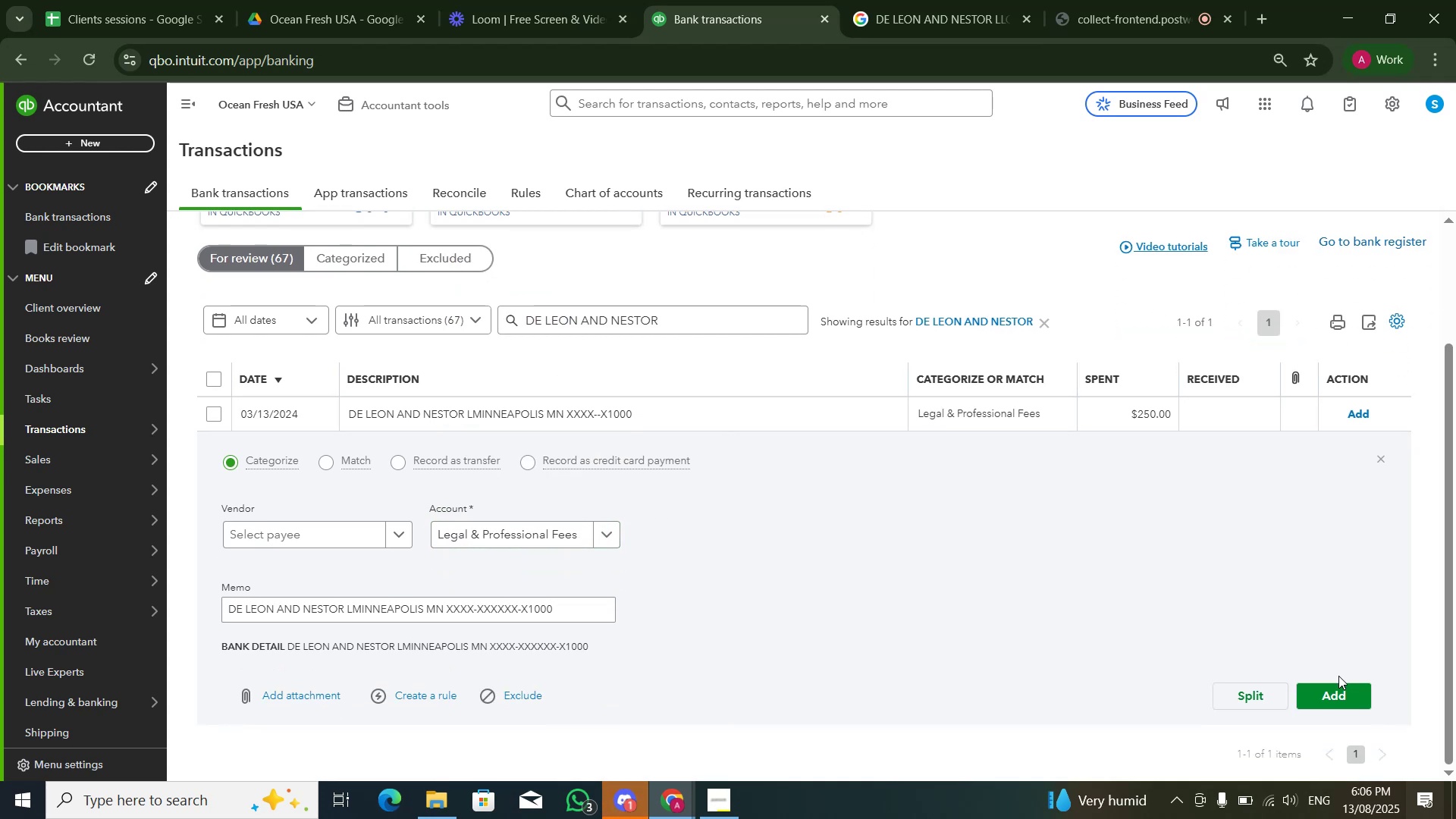 
double_click([1338, 689])
 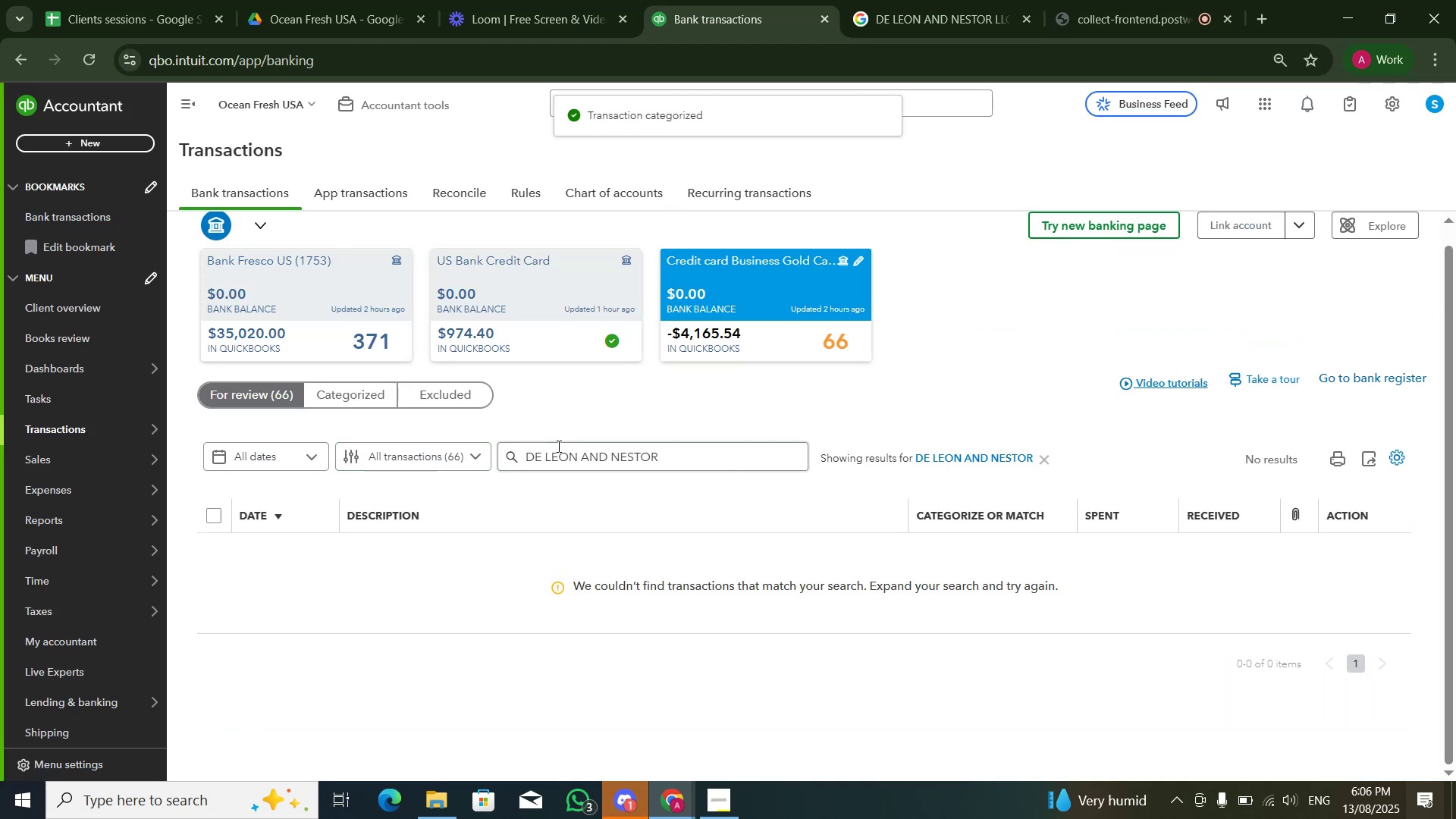 
left_click([1046, 456])
 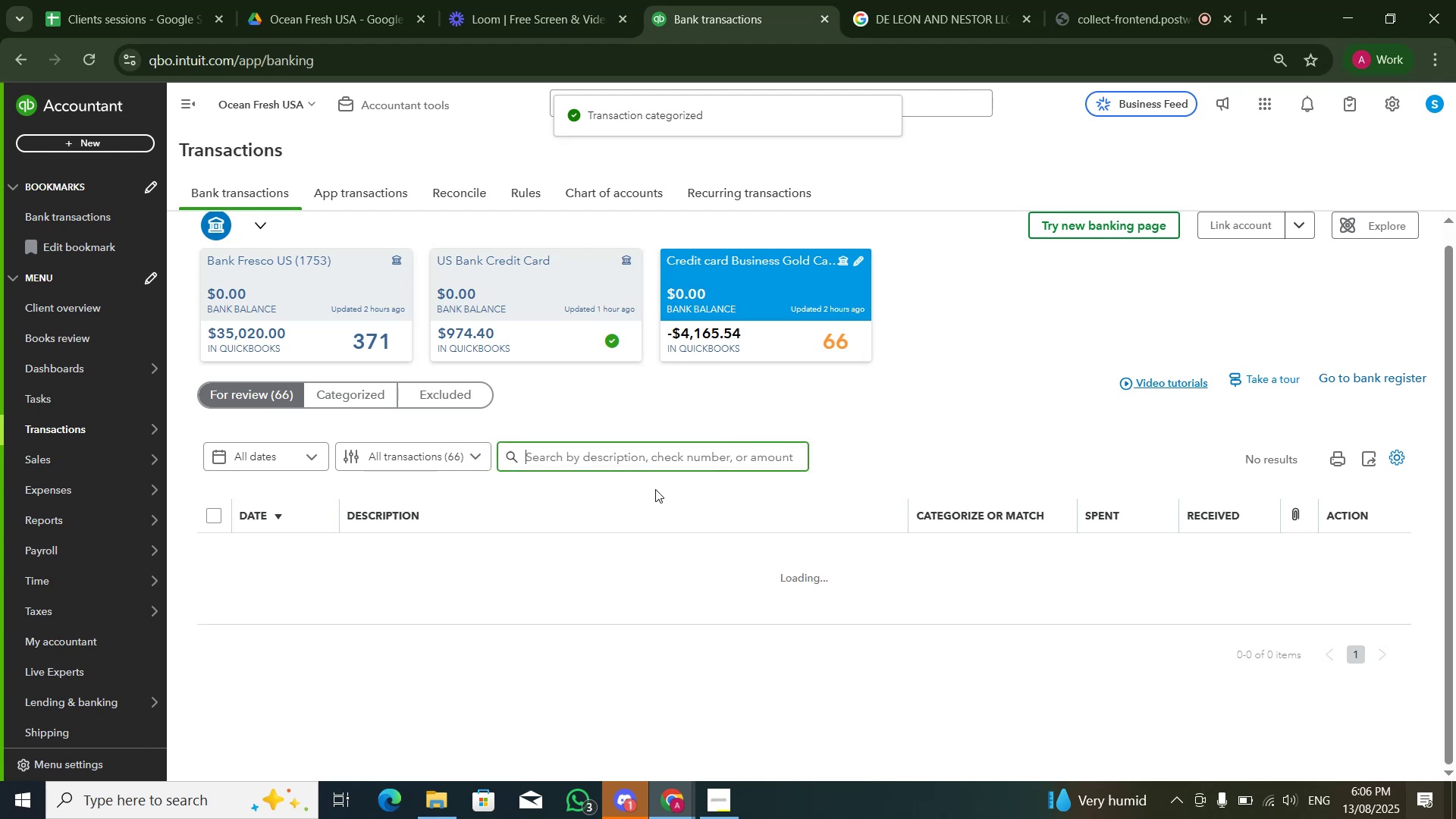 
mouse_move([570, 519])
 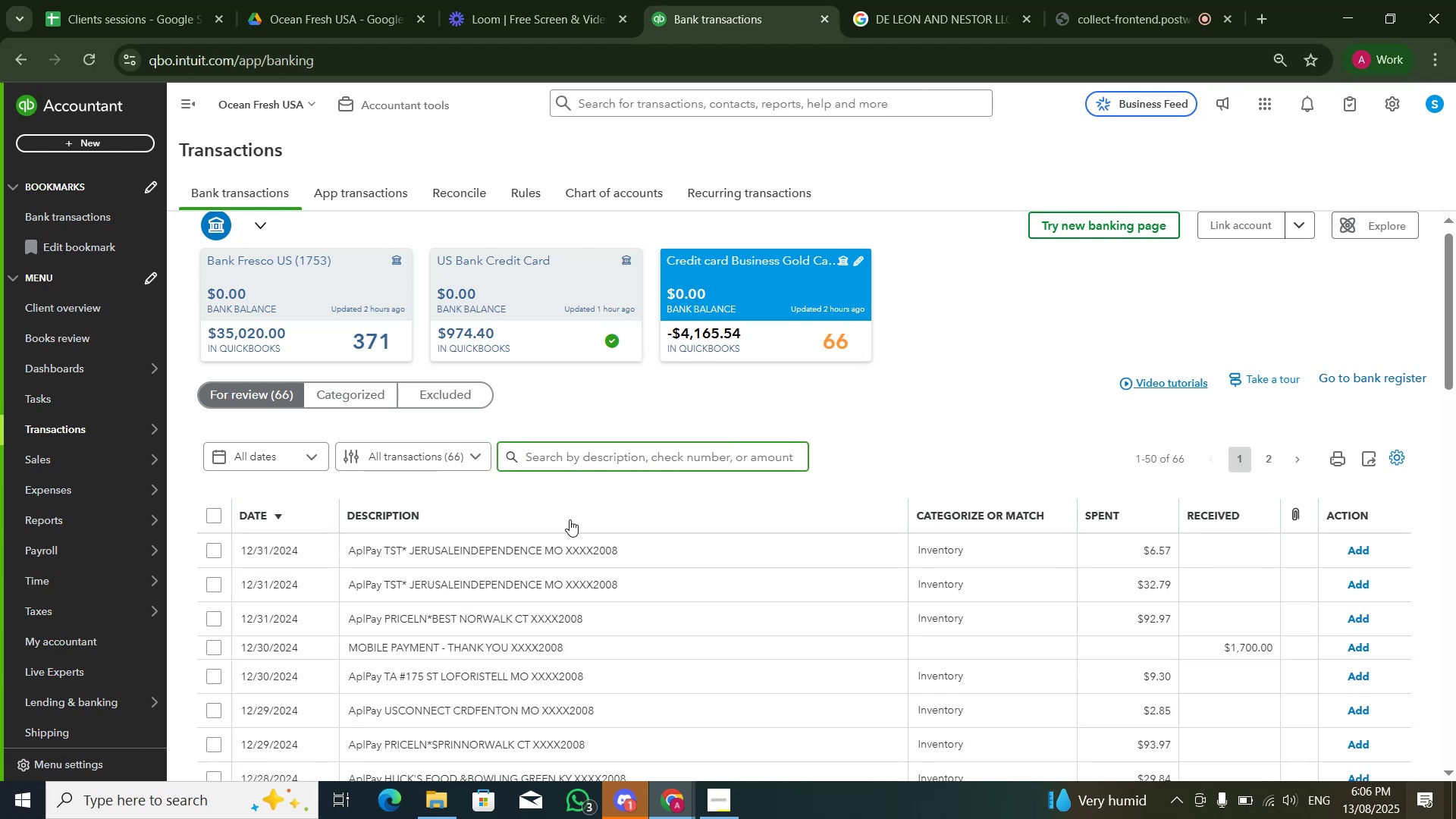 
scroll: coordinate [572, 482], scroll_direction: down, amount: 12.0
 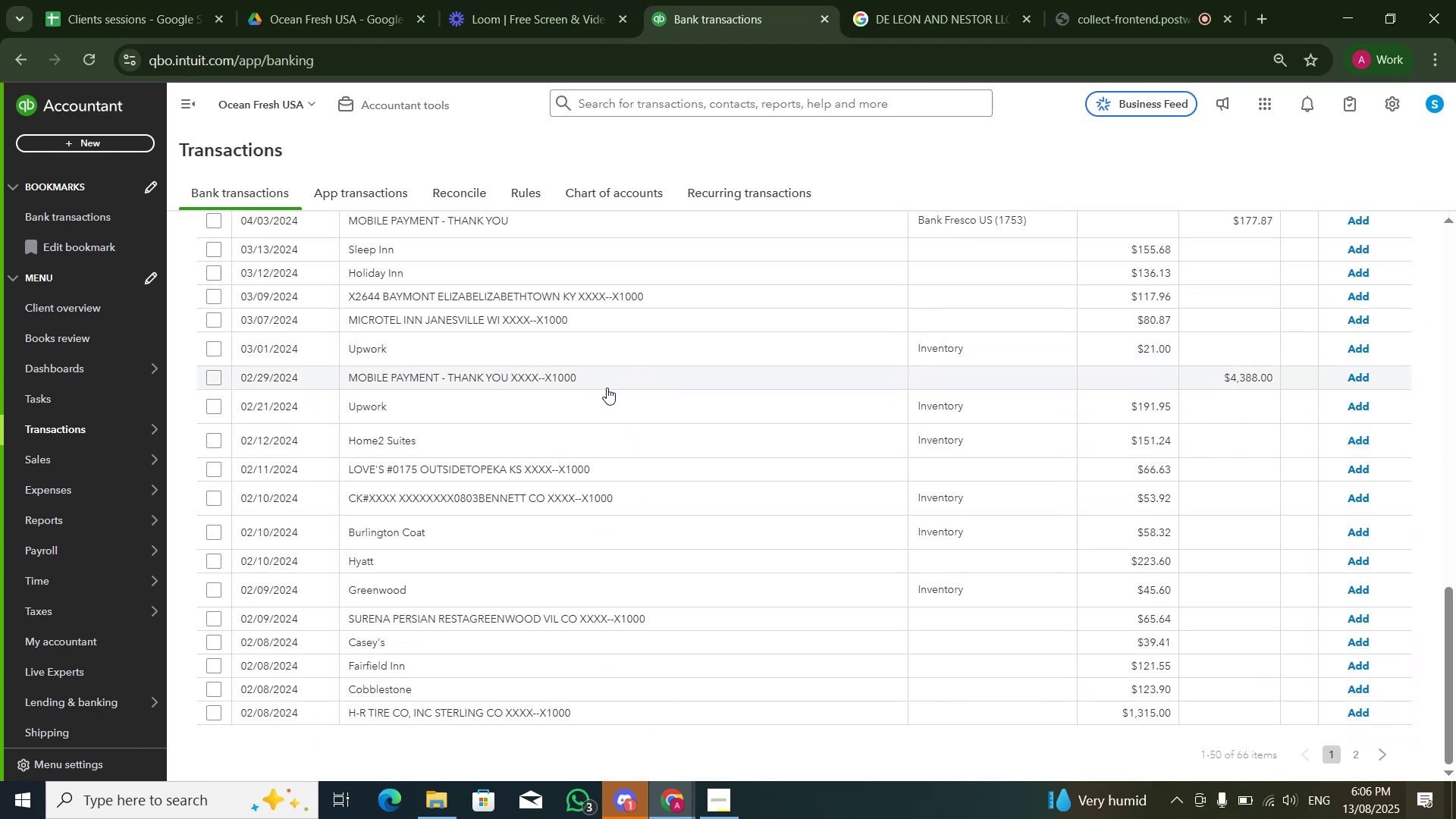 
scroll: coordinate [635, 362], scroll_direction: up, amount: 1.0
 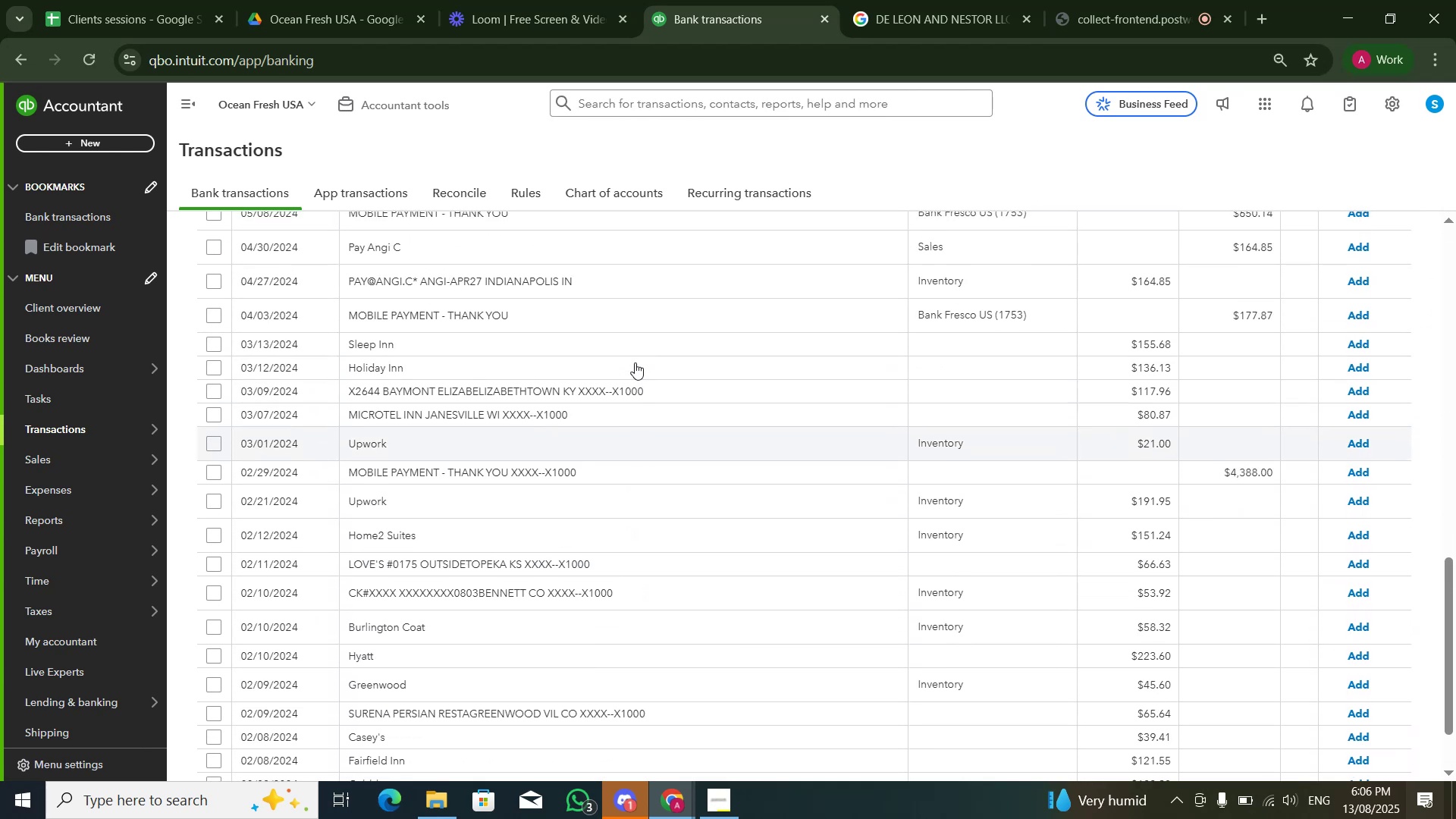 
scroll: coordinate [634, 362], scroll_direction: down, amount: 2.0
 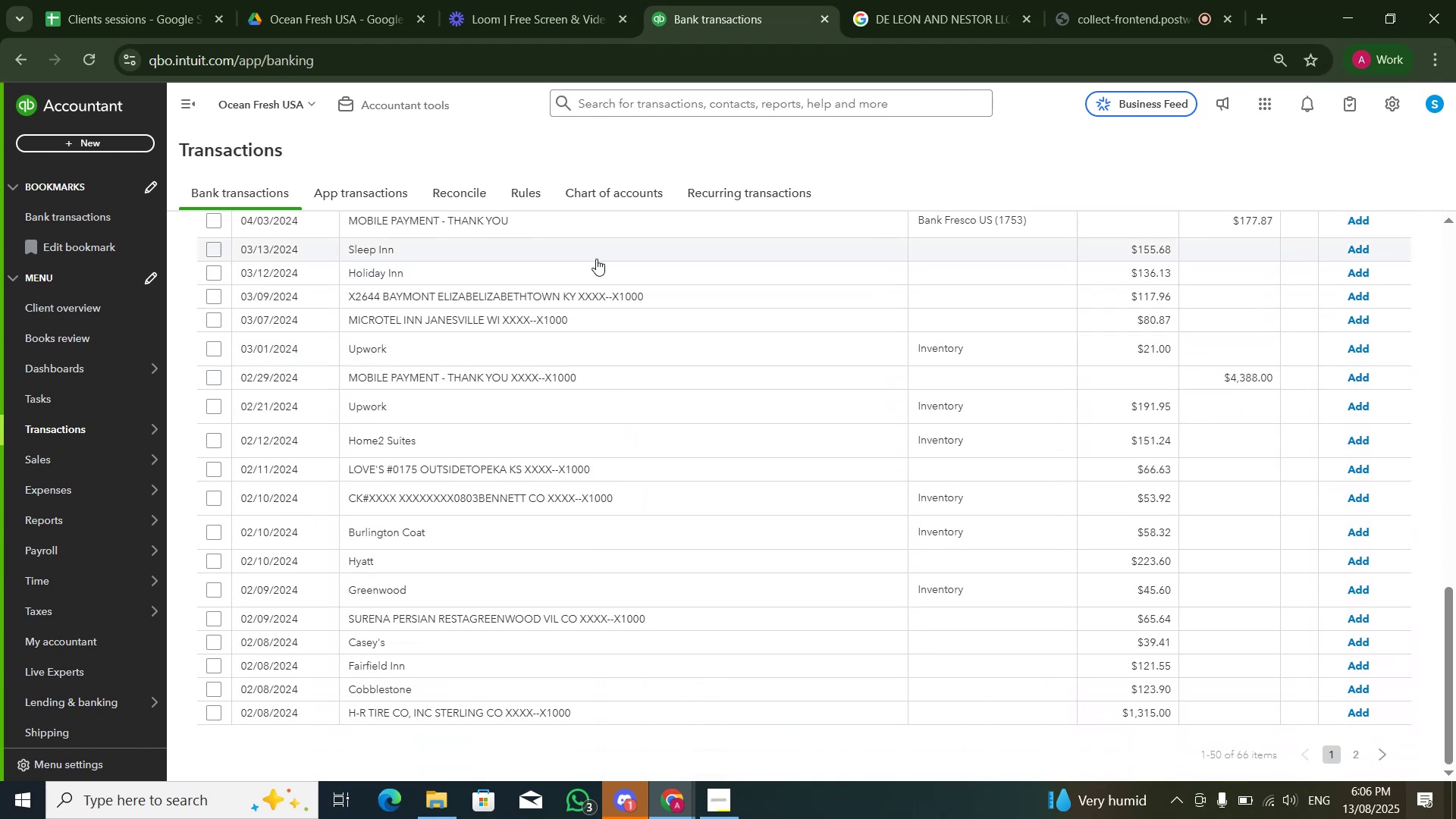 
left_click([596, 259])
 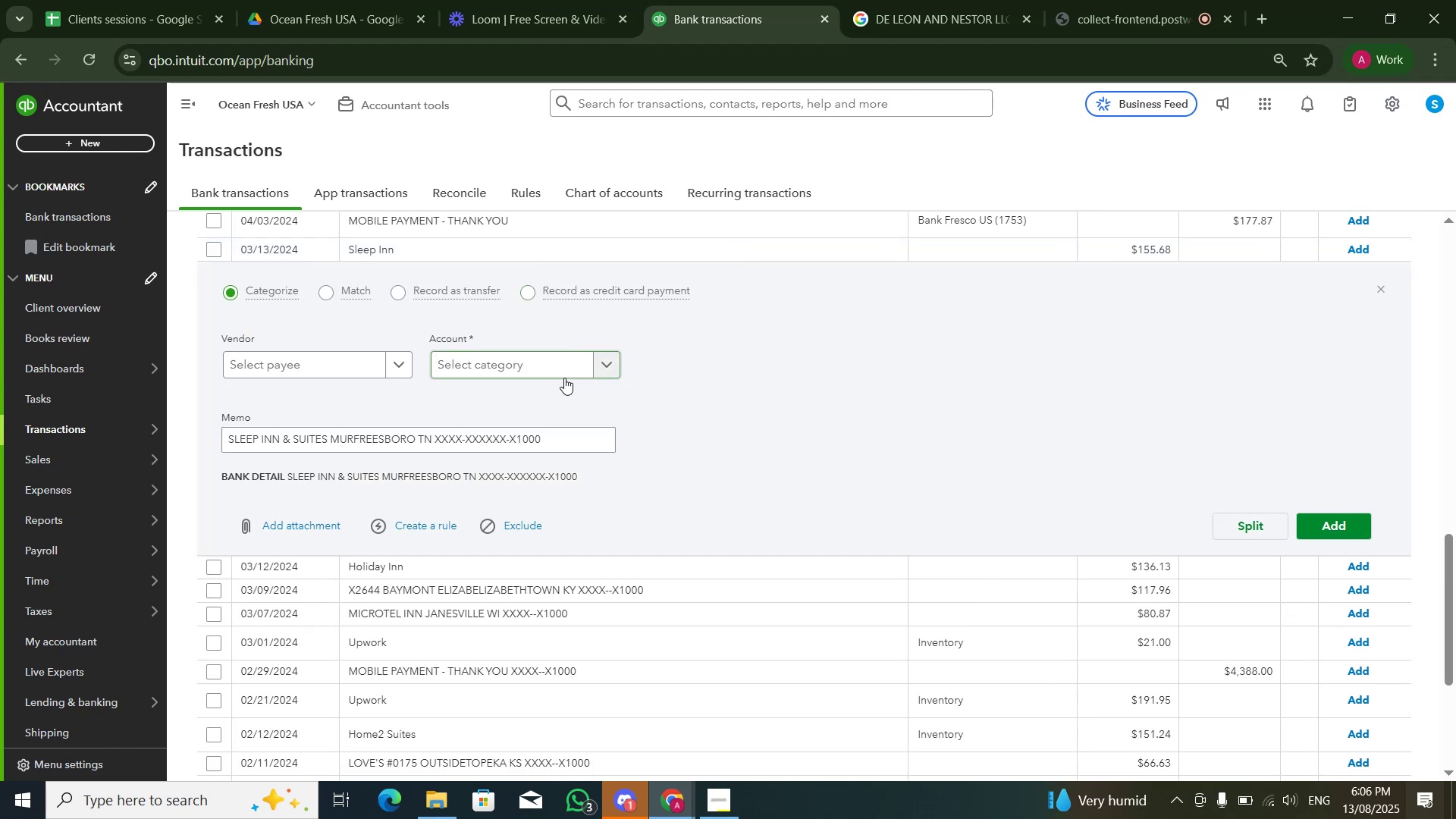 
left_click([563, 366])
 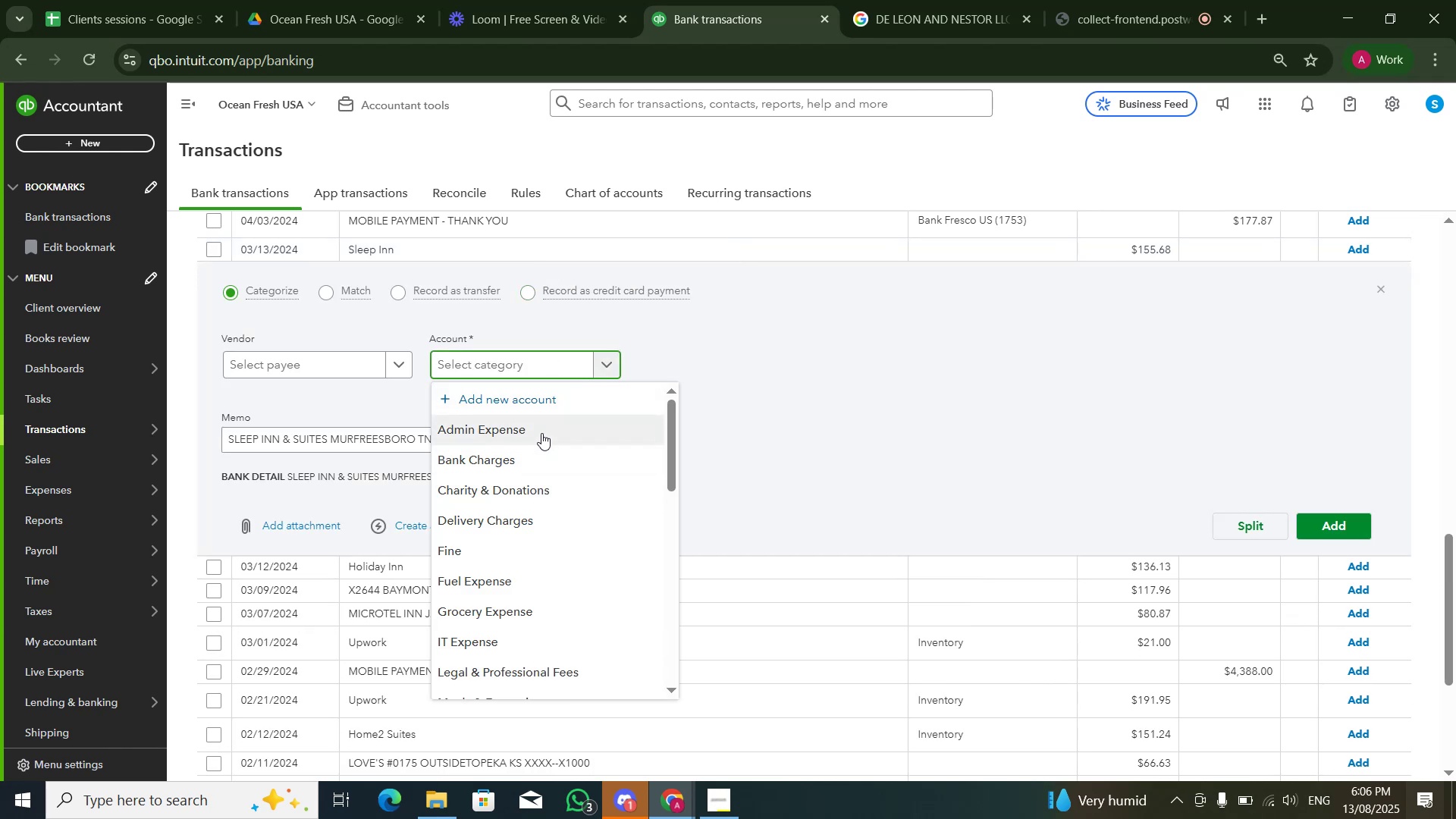 
type(renta)
 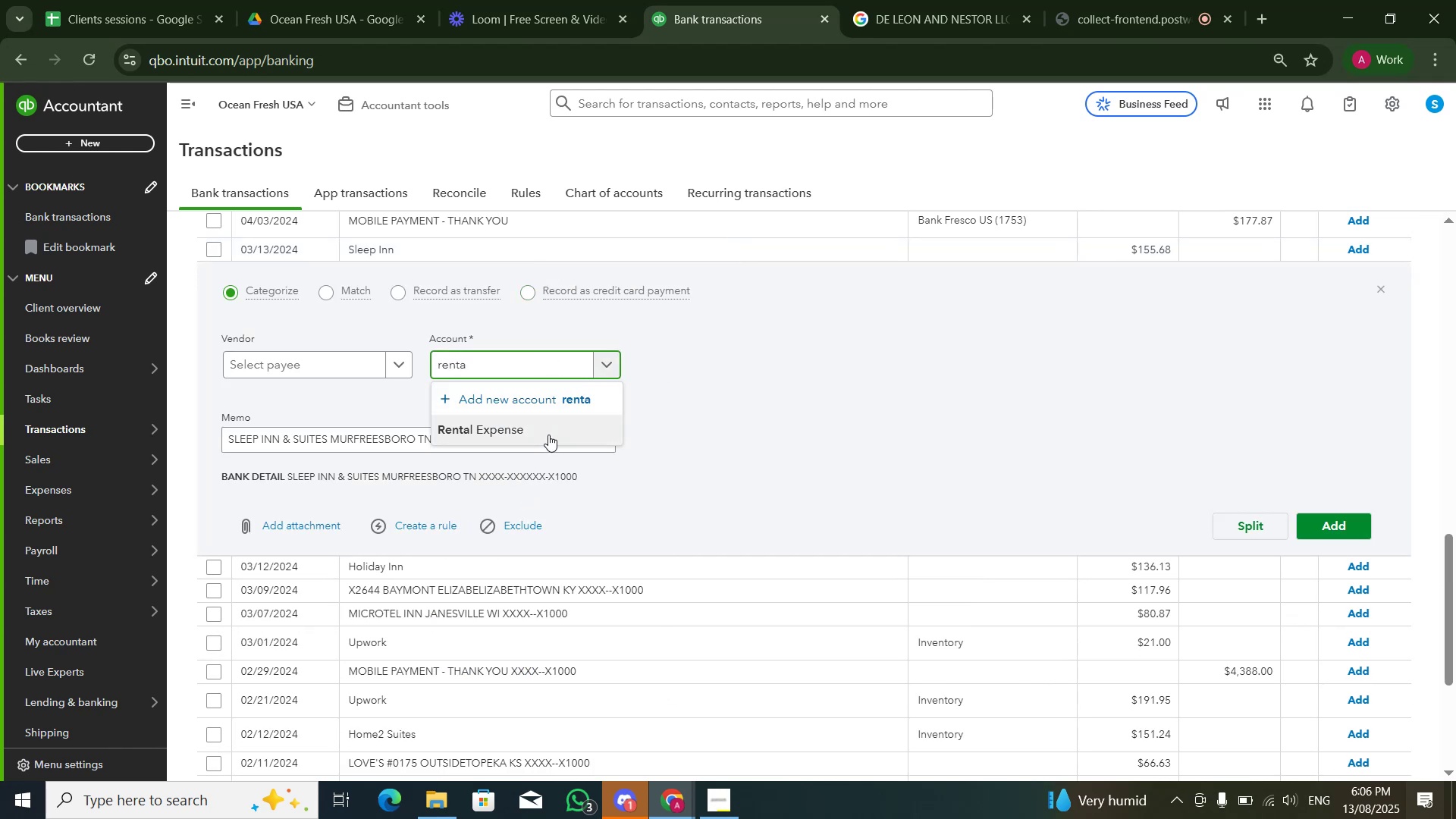 
double_click([883, 438])
 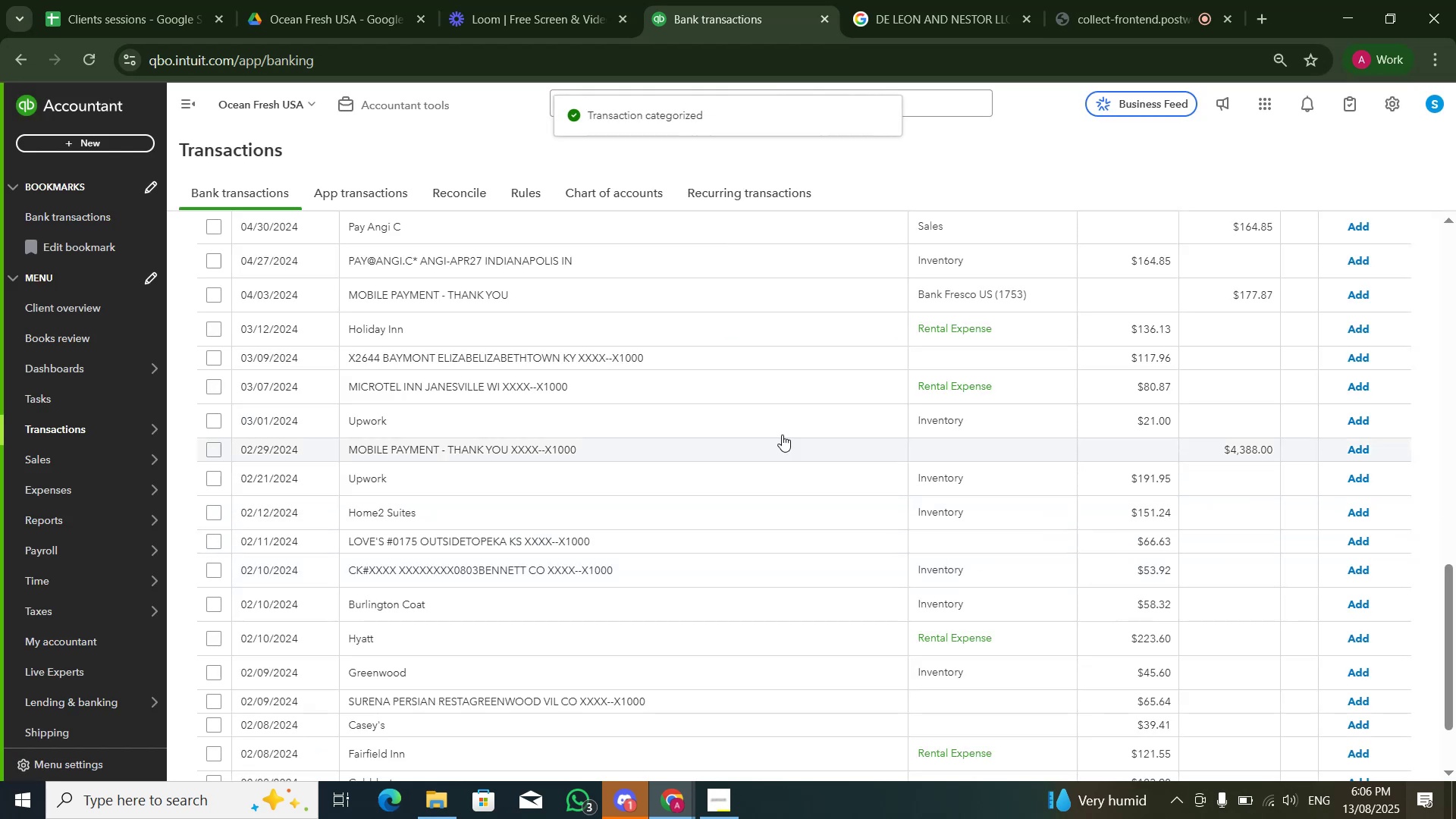 
left_click([567, 334])
 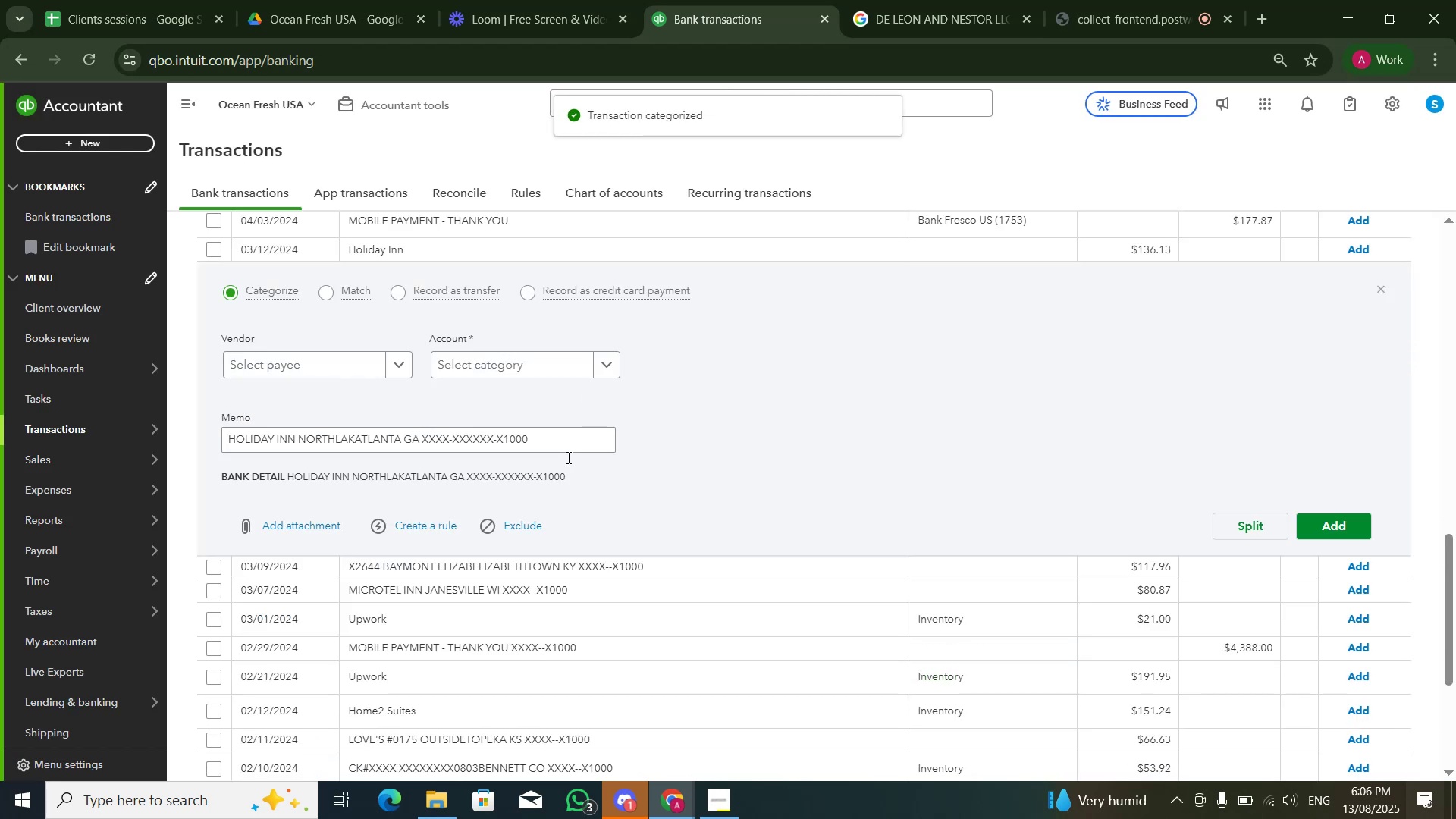 
left_click([567, 457])
 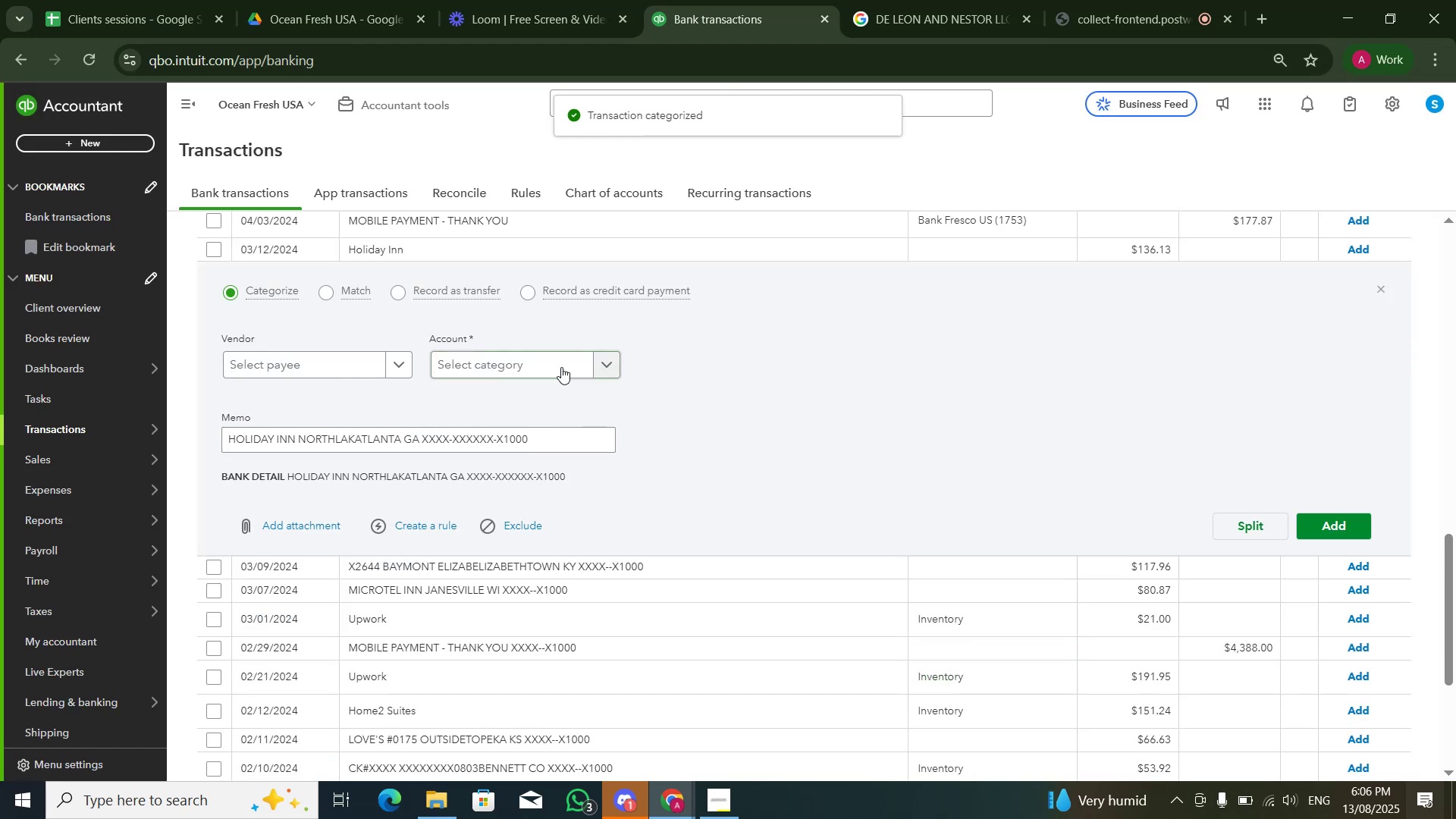 
left_click([560, 367])
 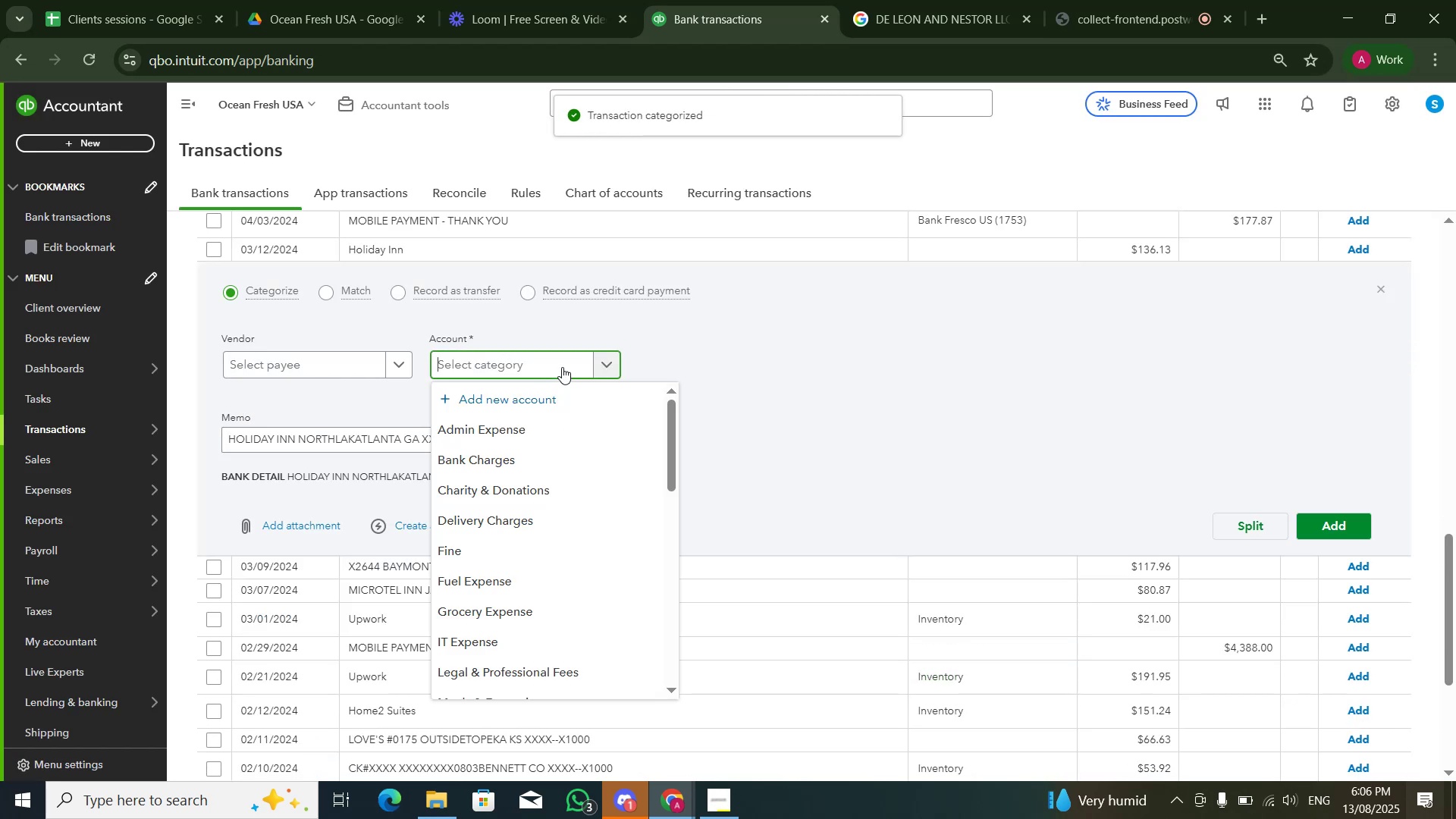 
type(renta)
 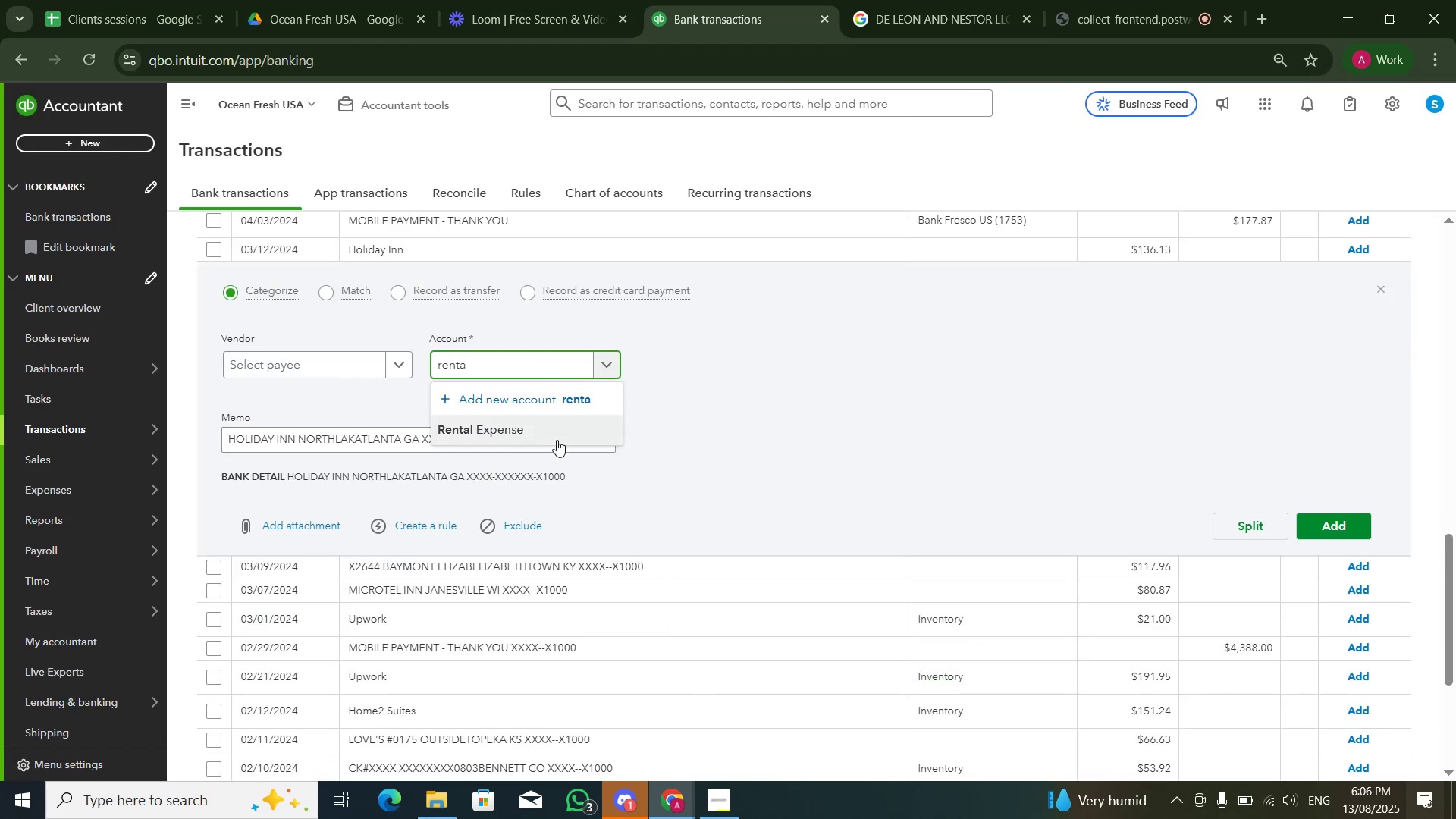 
left_click([557, 440])
 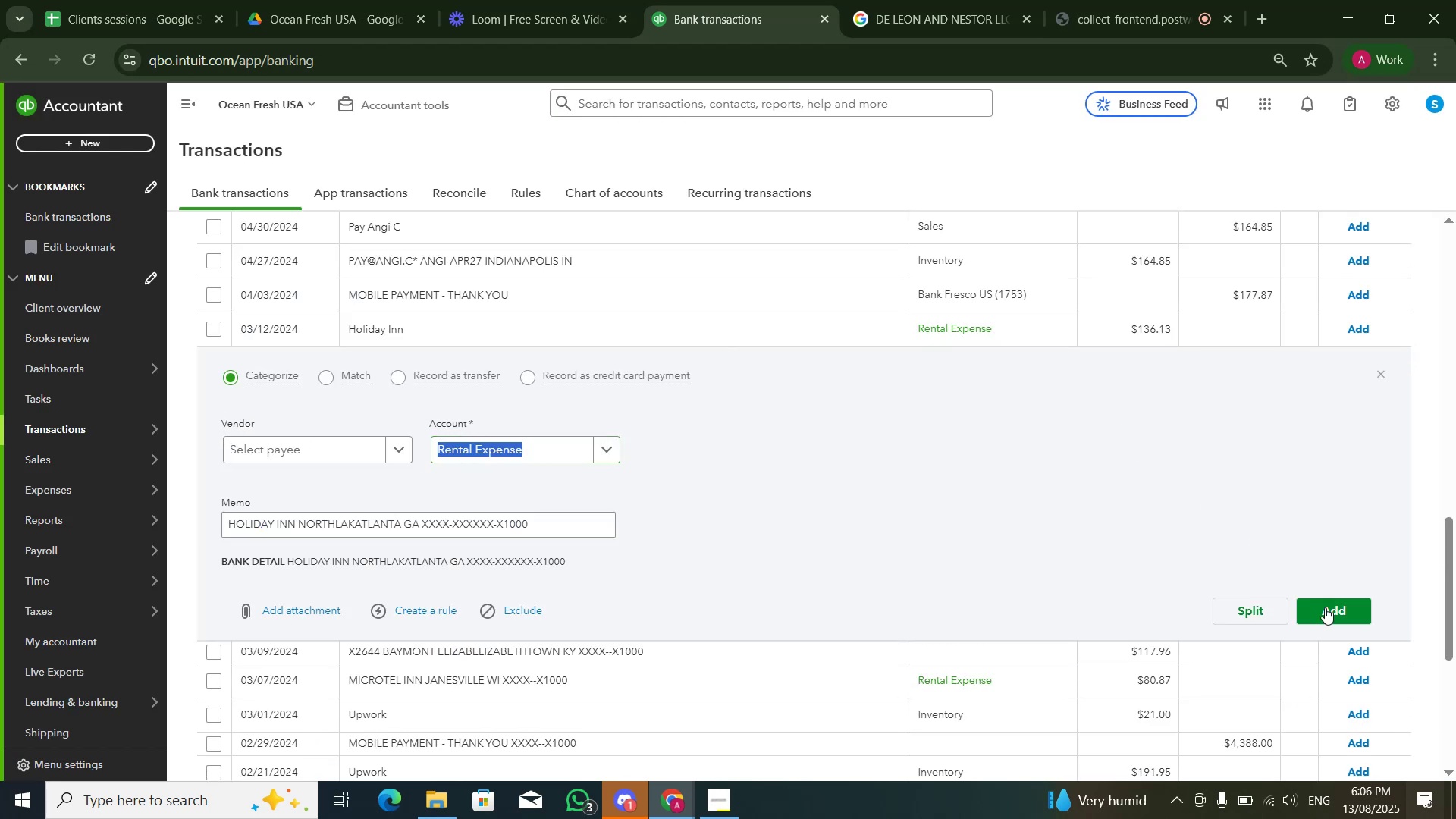 
double_click([1333, 613])
 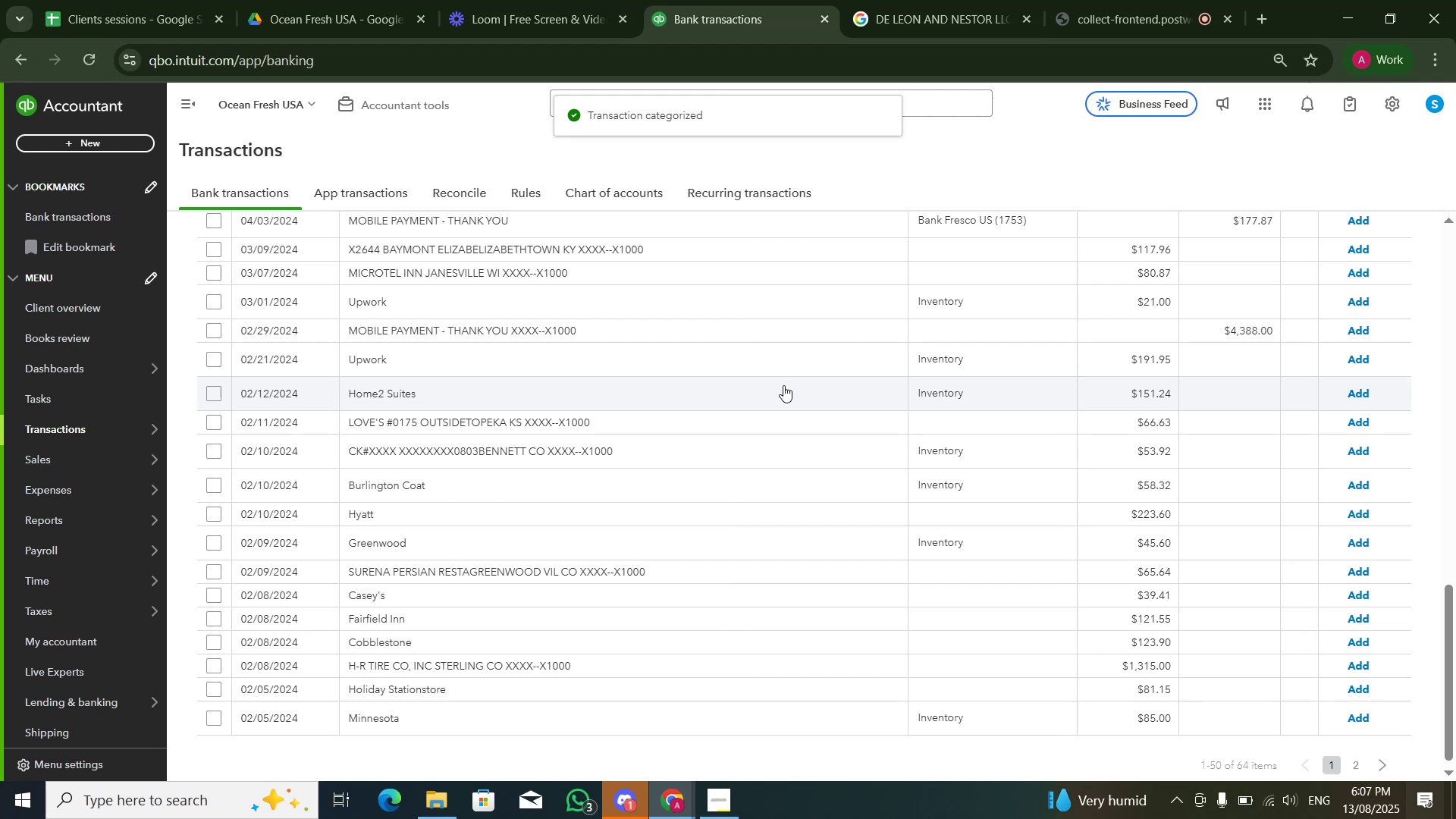 
left_click([802, 293])
 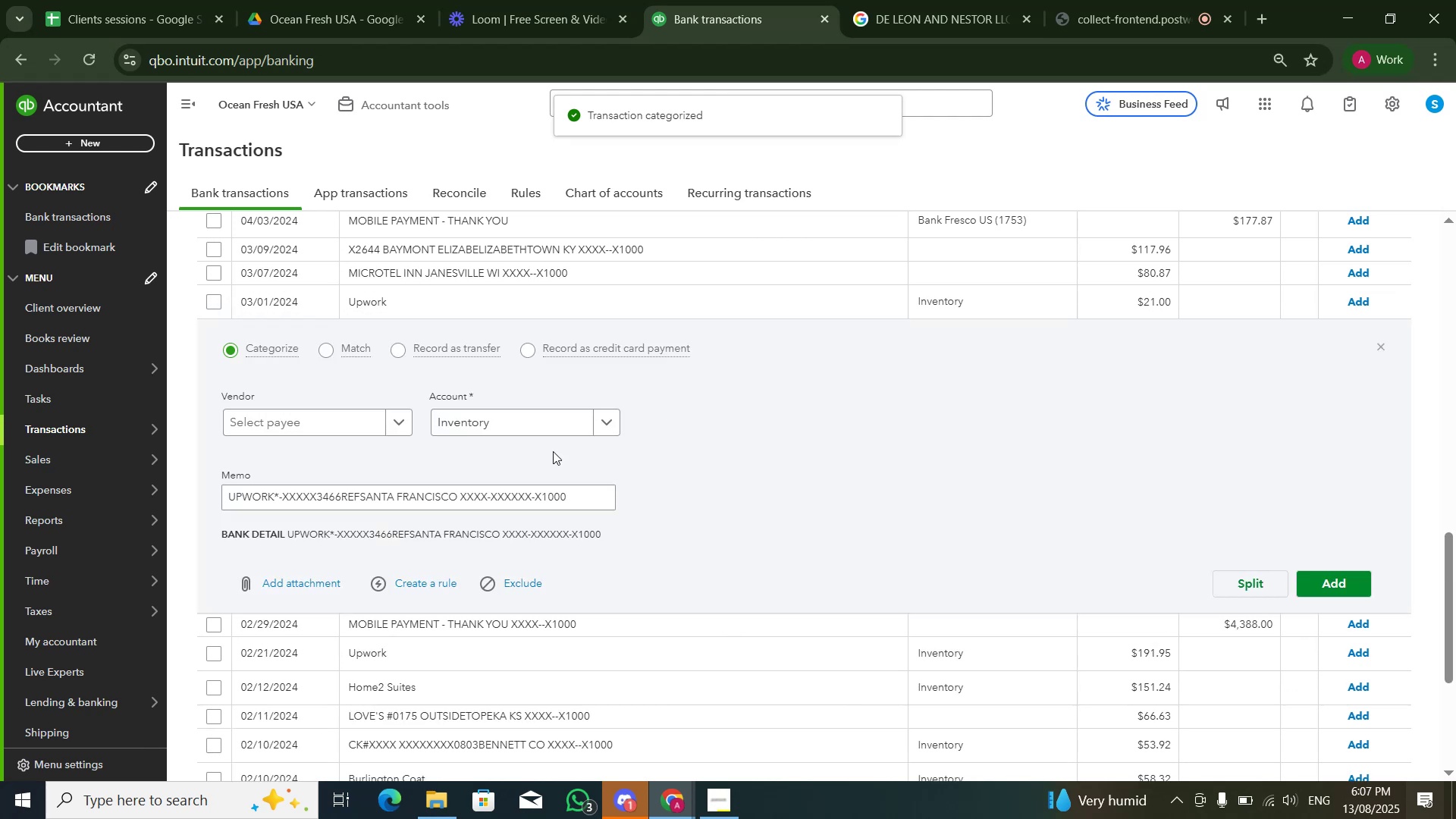 
double_click([539, 418])
 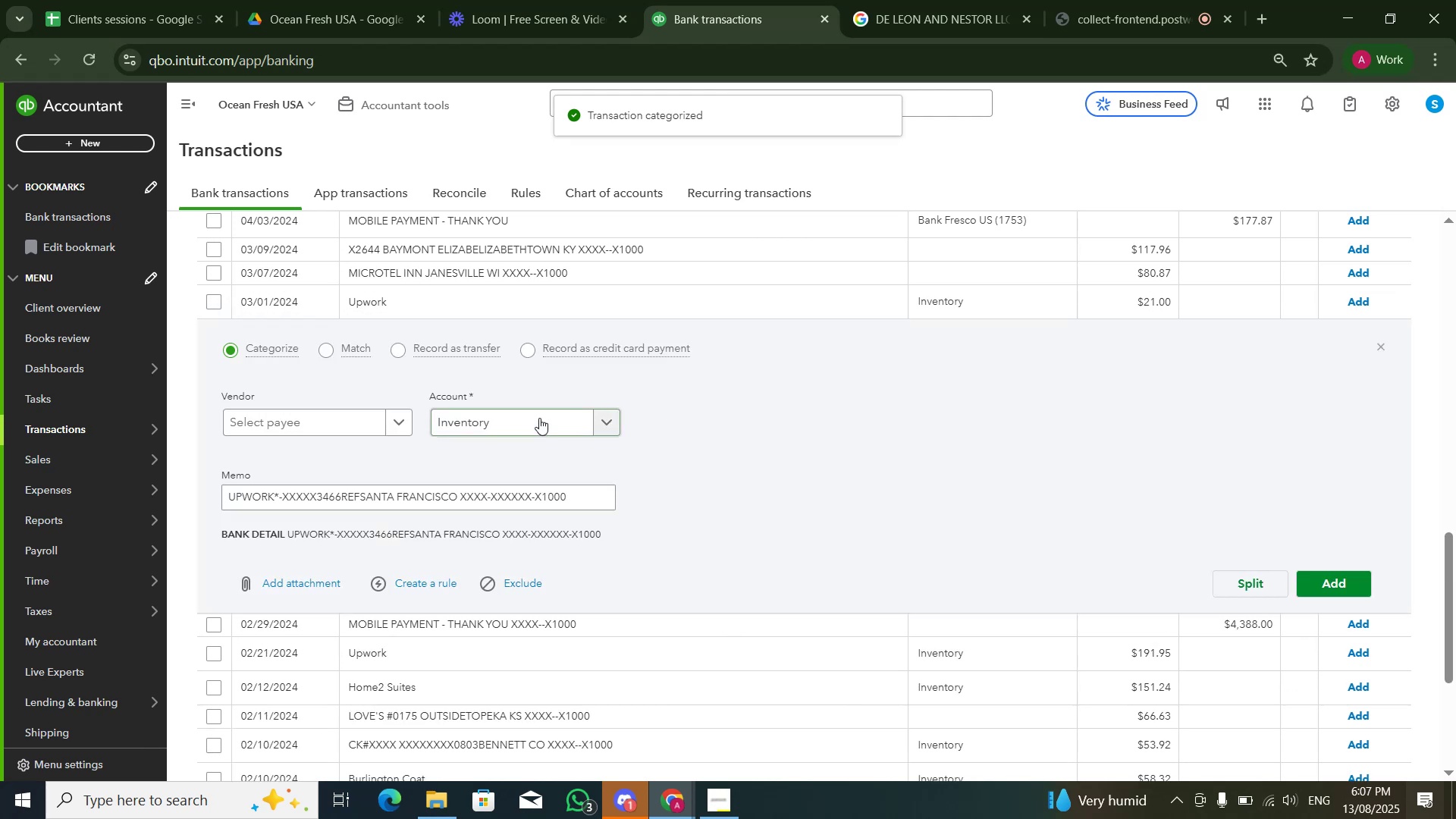 
triple_click([539, 418])
 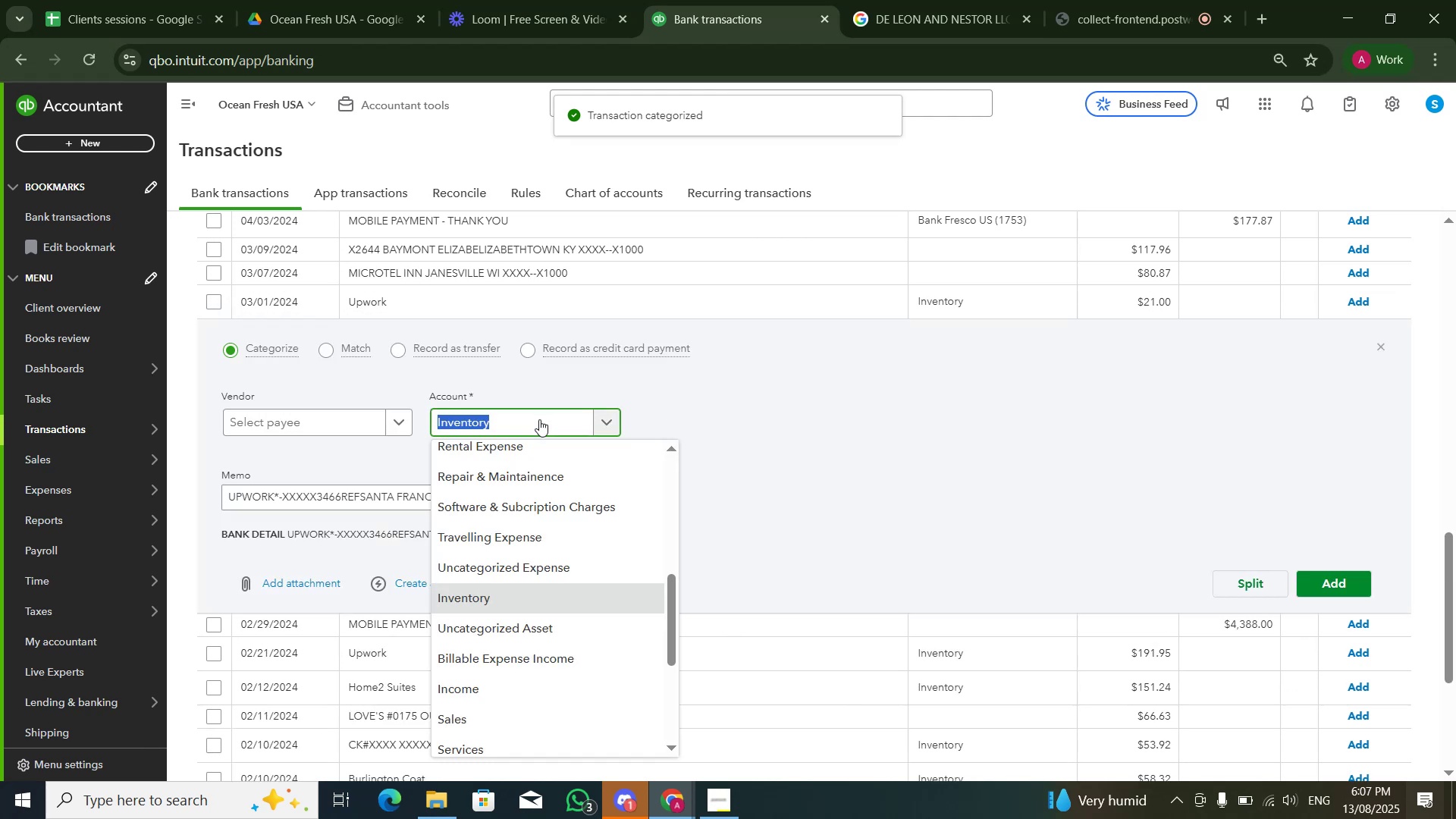 
type(subsc)
key(Backspace)
key(Backspace)
key(Backspace)
key(Backspace)
type(oft)
 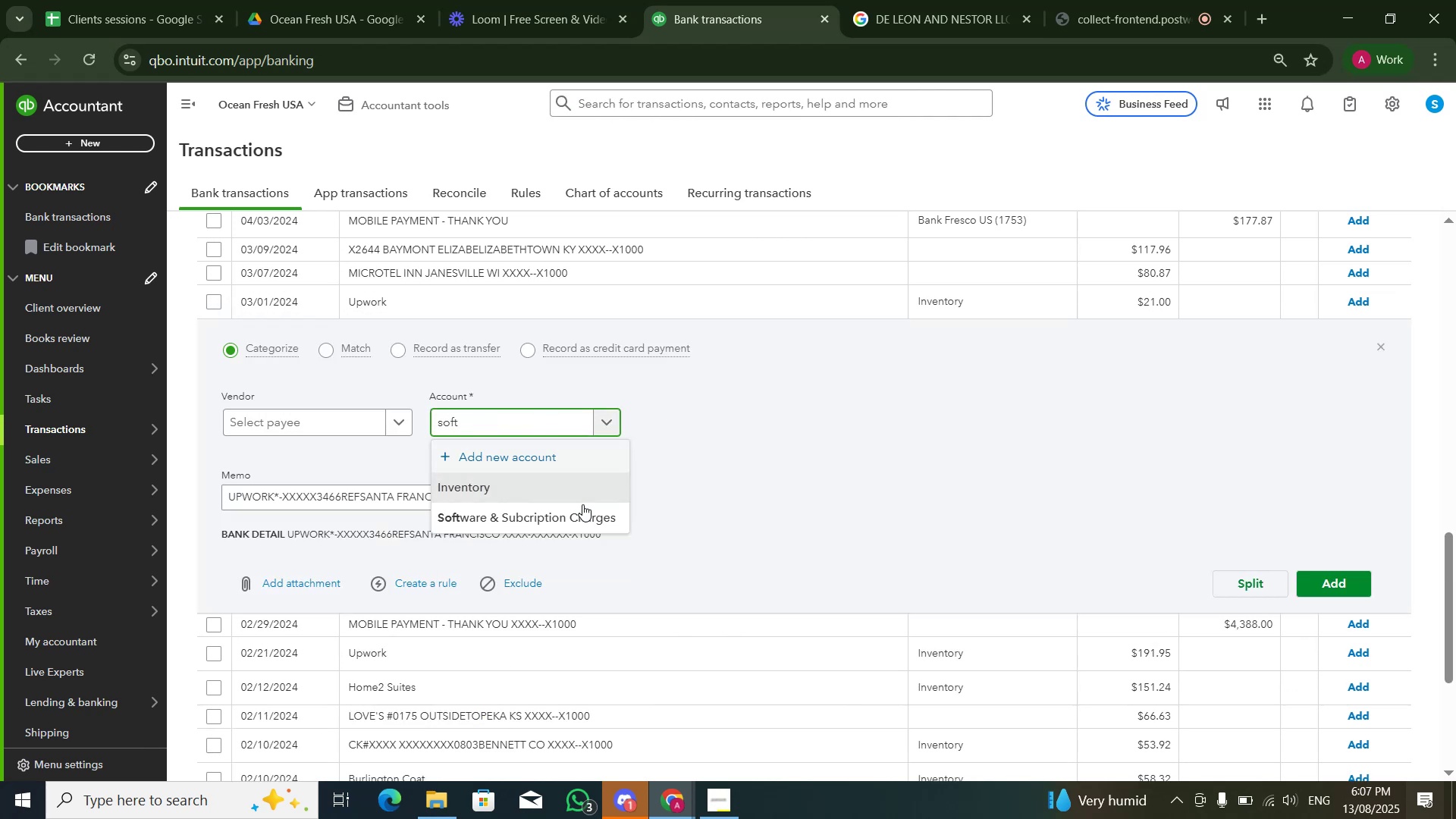 
double_click([585, 509])
 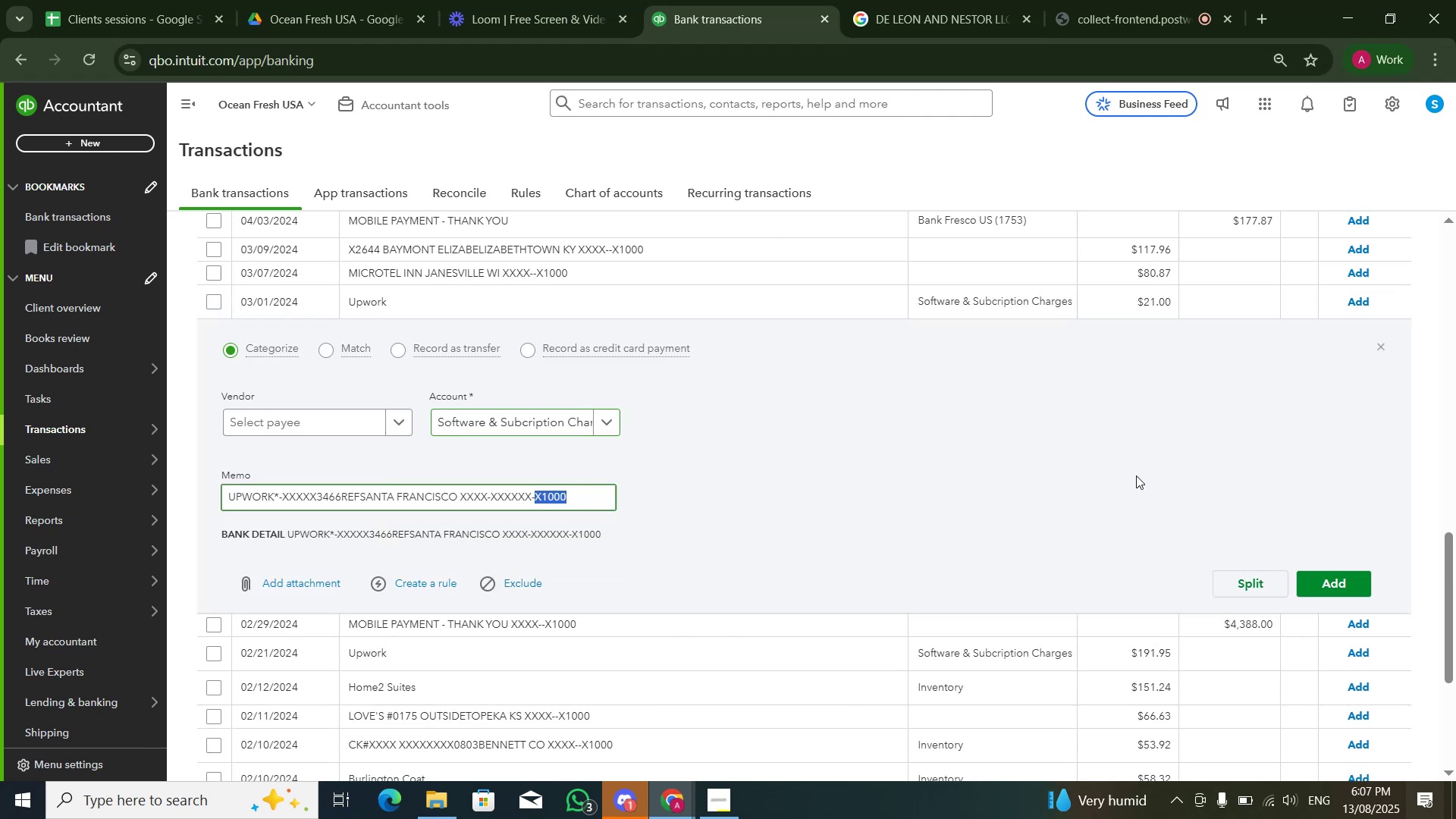 
triple_click([1137, 475])
 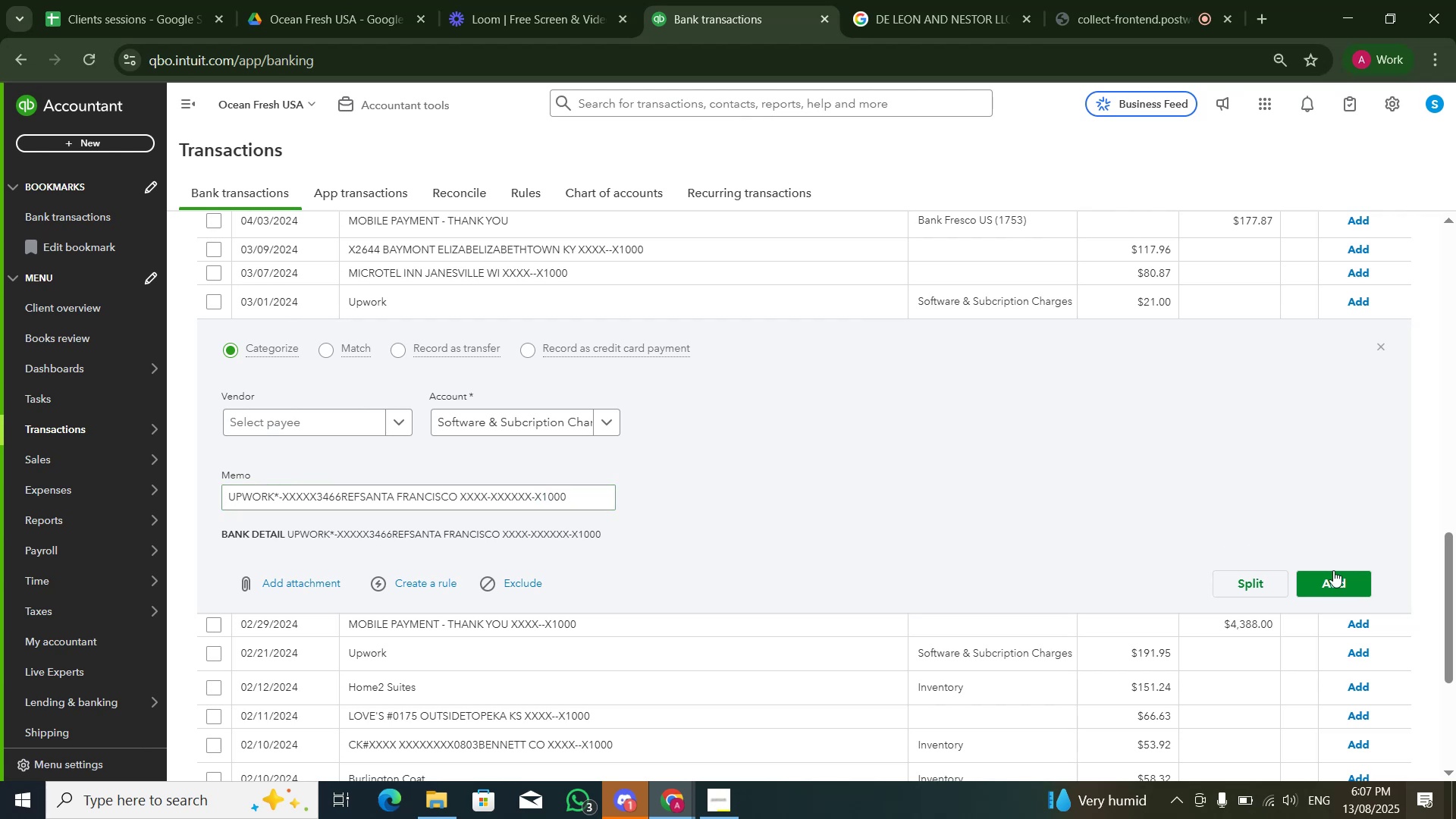 
left_click([1335, 573])
 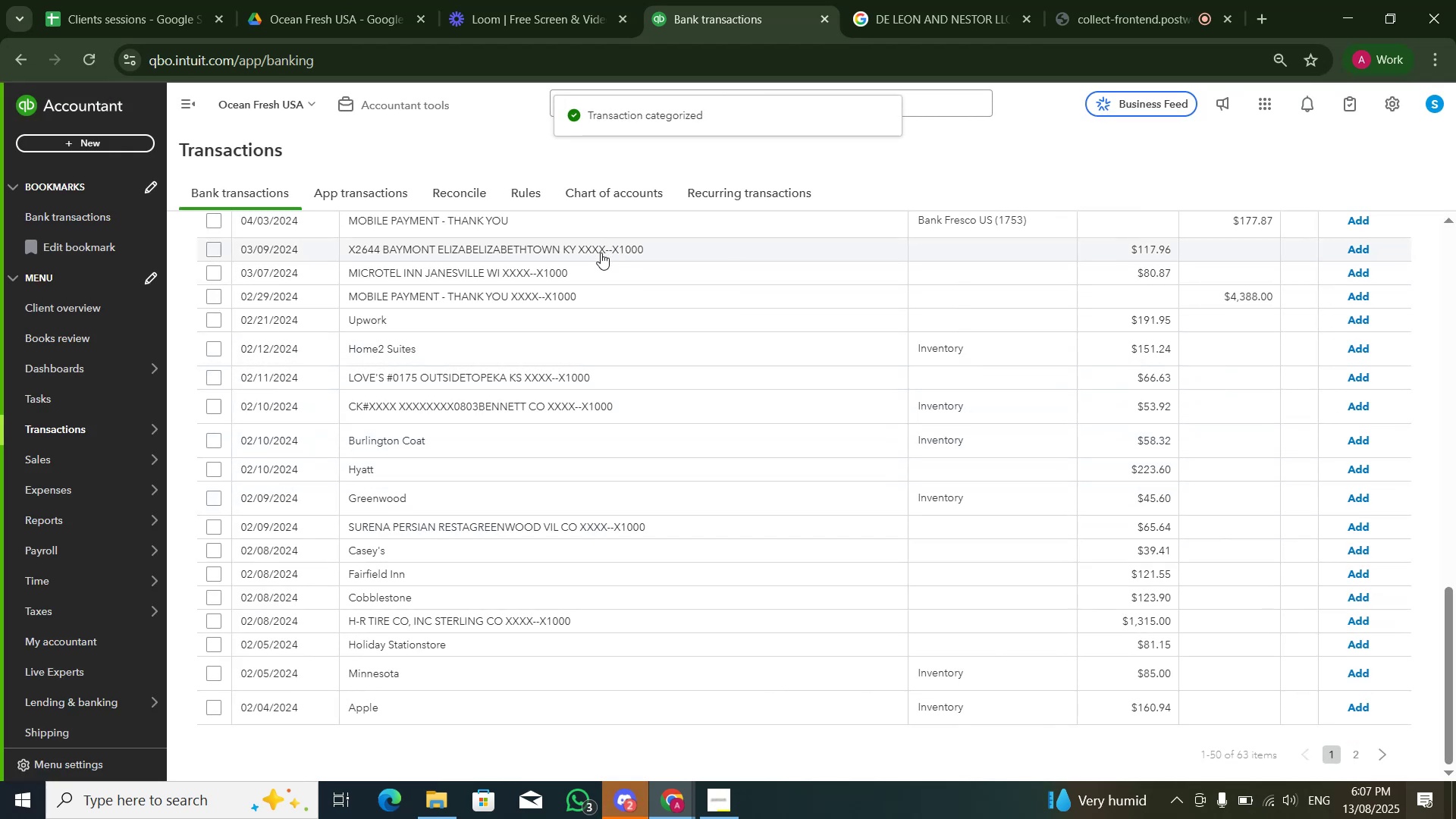 
left_click([609, 269])
 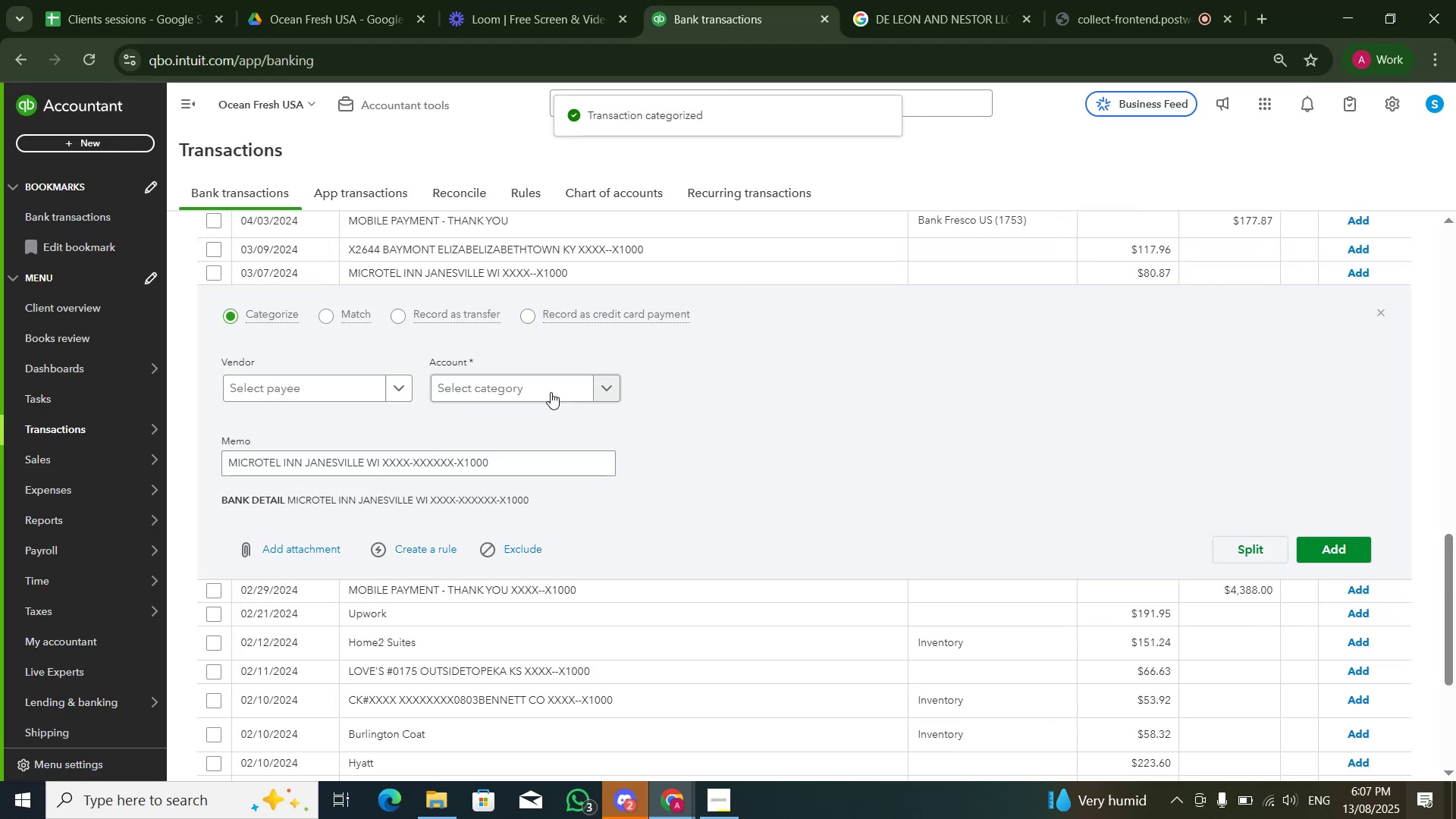 
left_click([551, 391])
 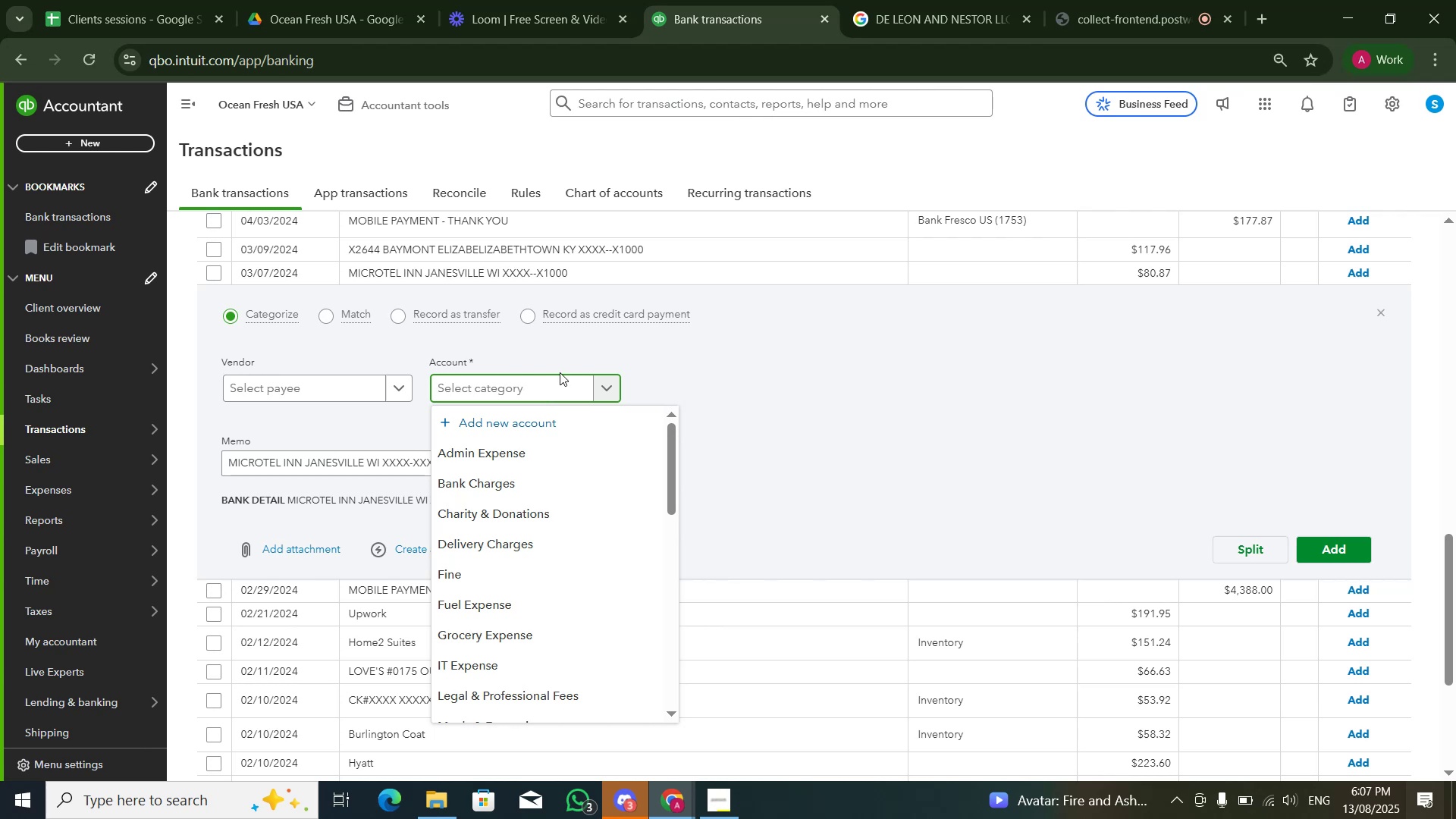 
wait(33.22)
 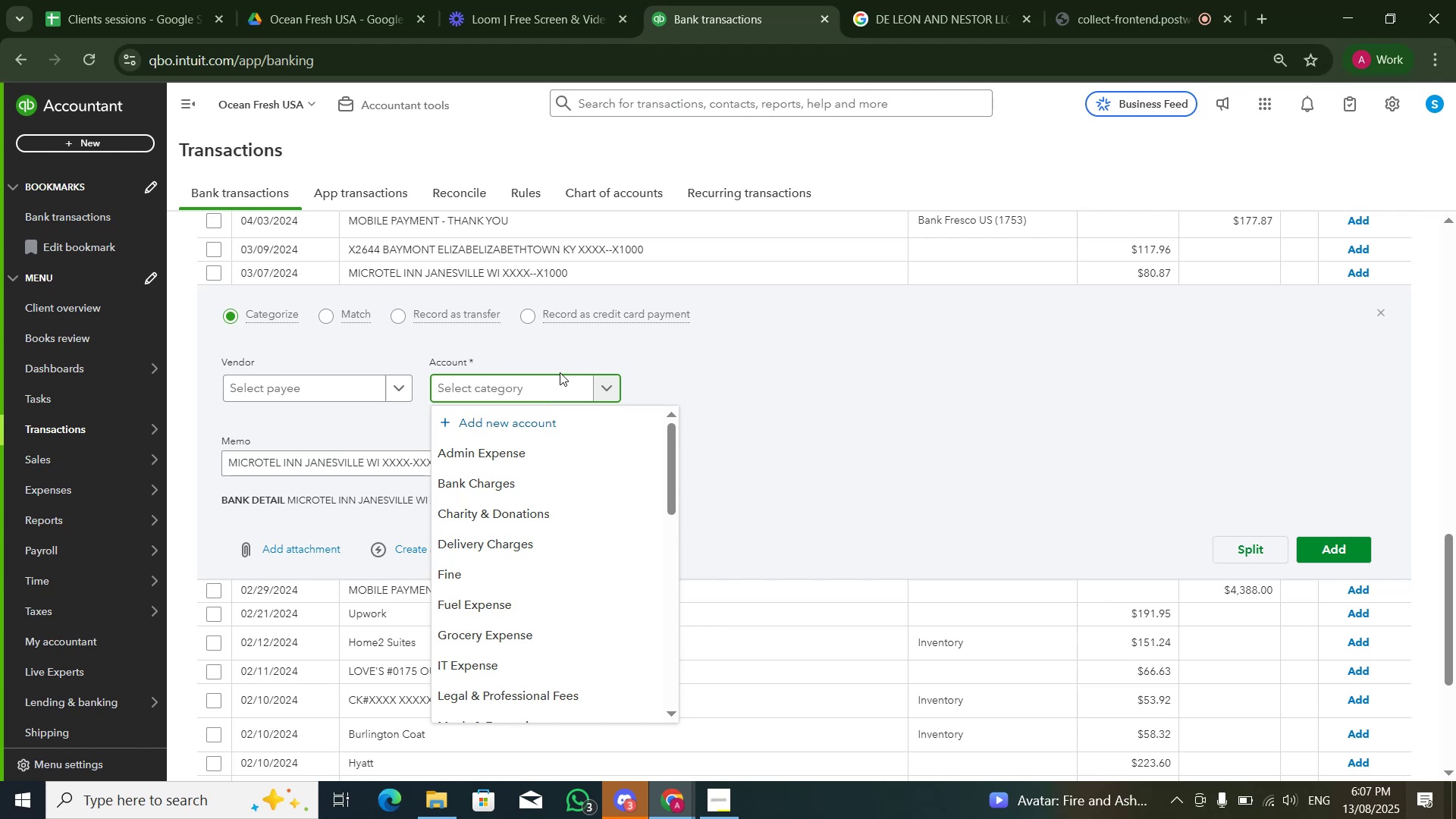 
type(rent)
 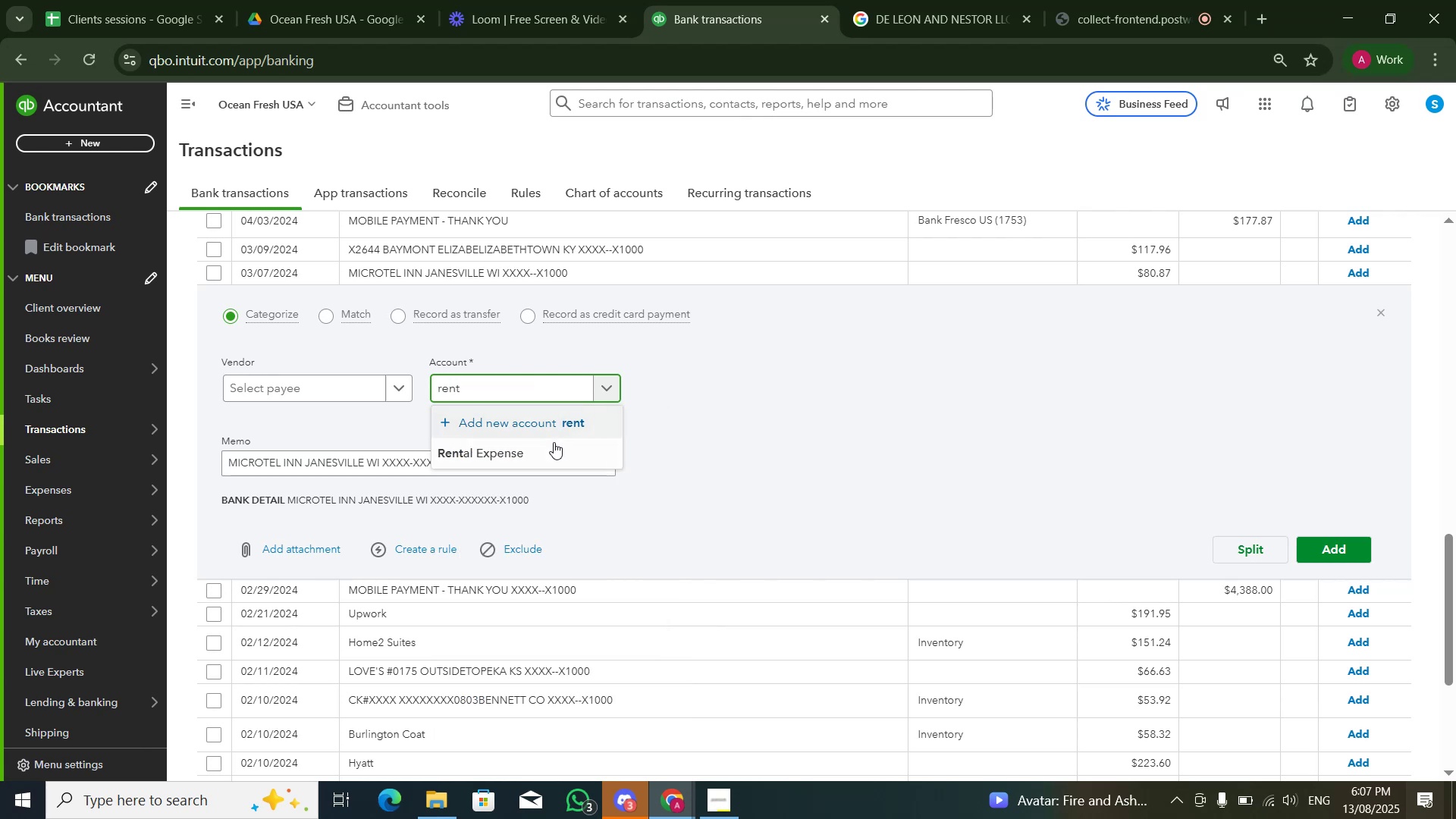 
left_click([551, 453])
 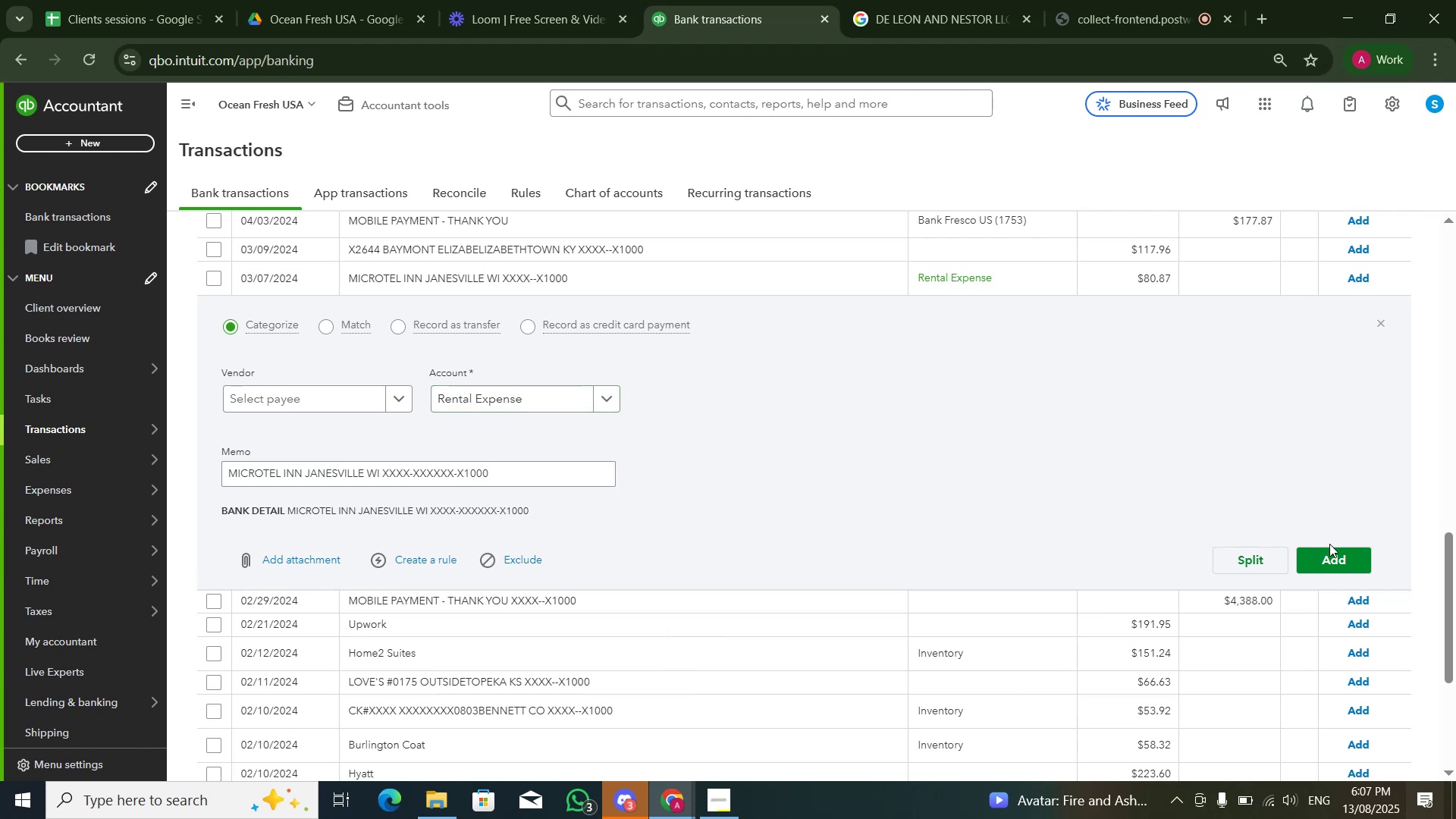 
left_click([1341, 556])
 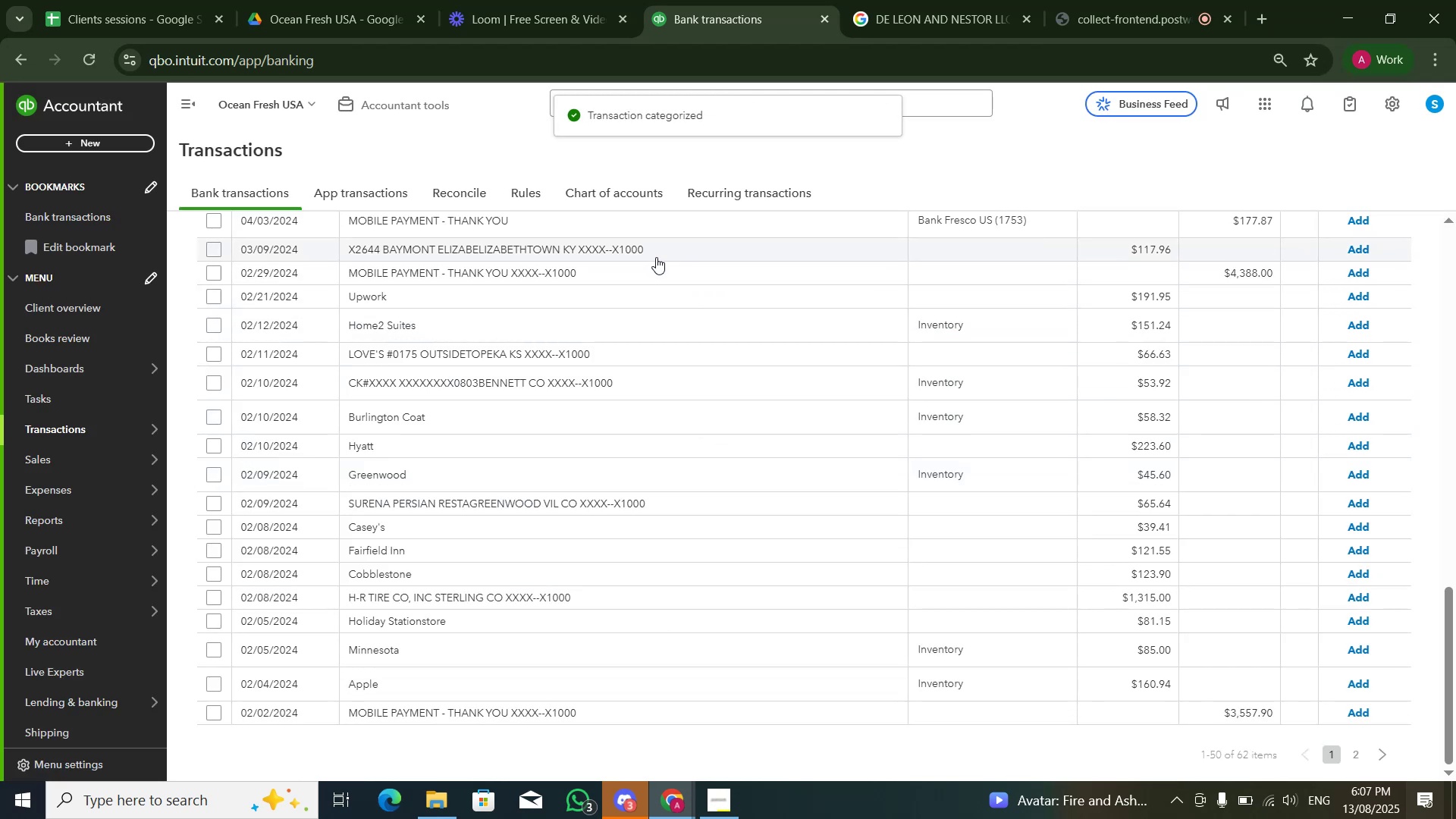 
left_click([641, 298])
 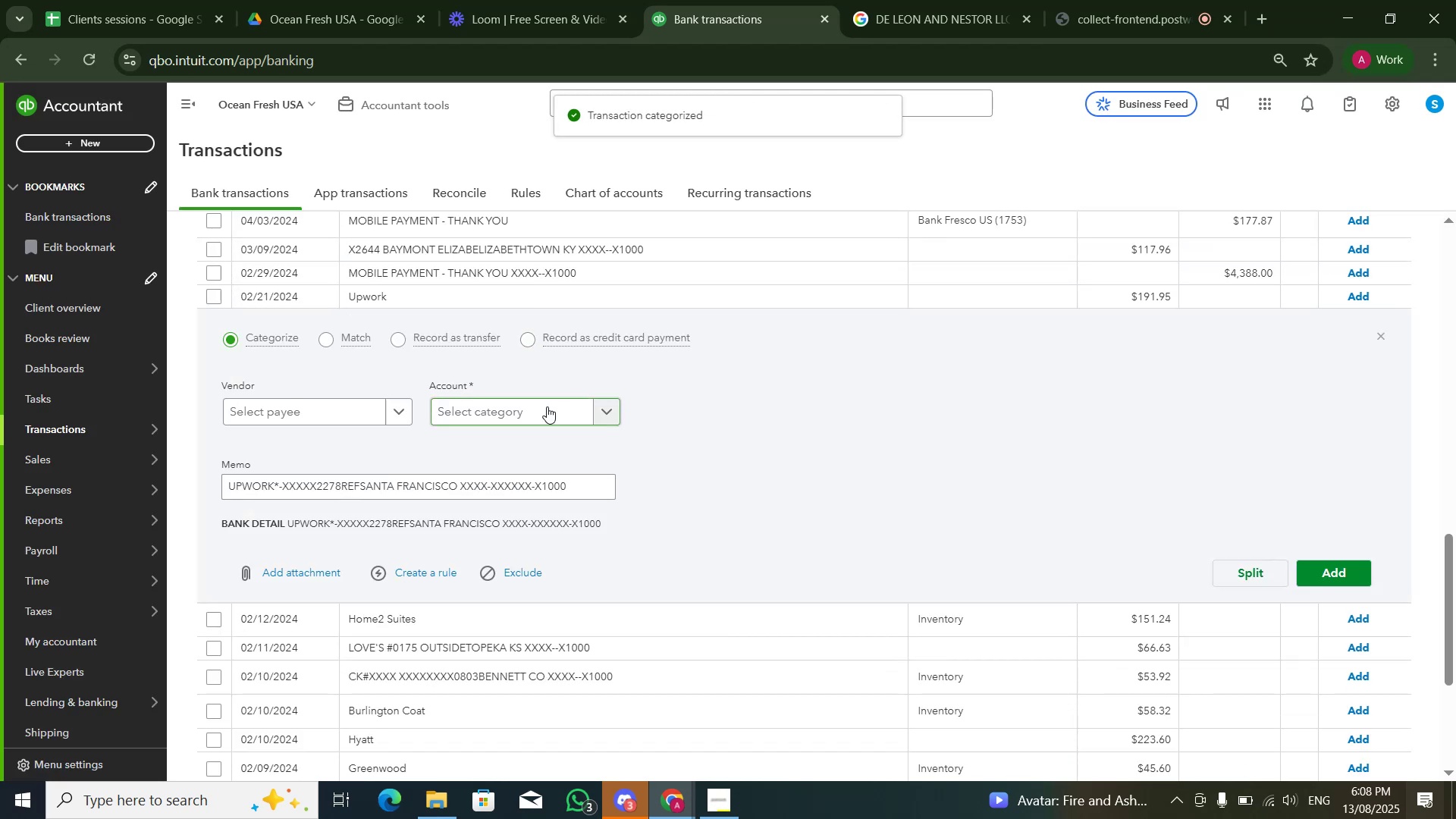 
type(soft)
 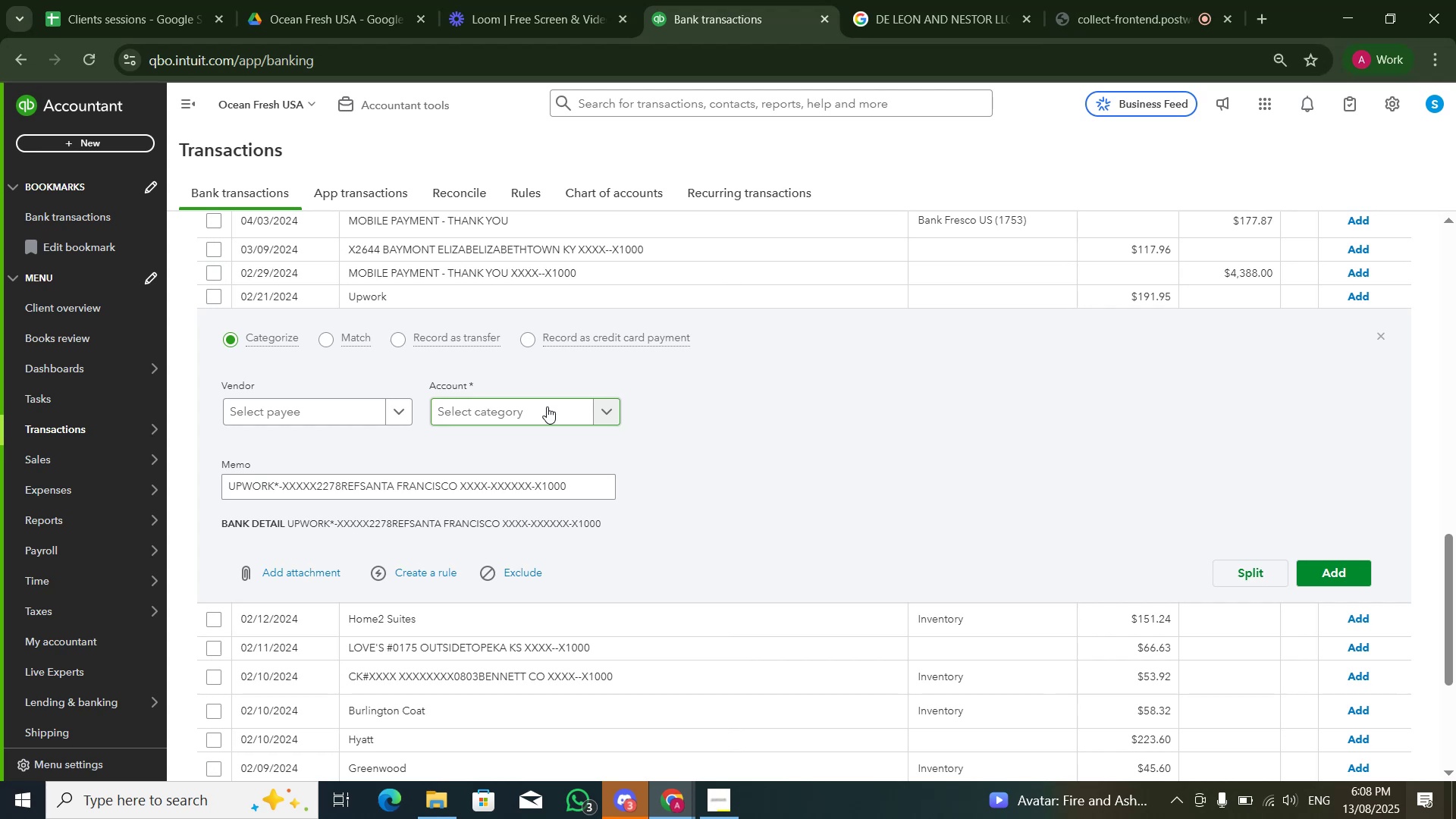 
left_click([547, 406])
 